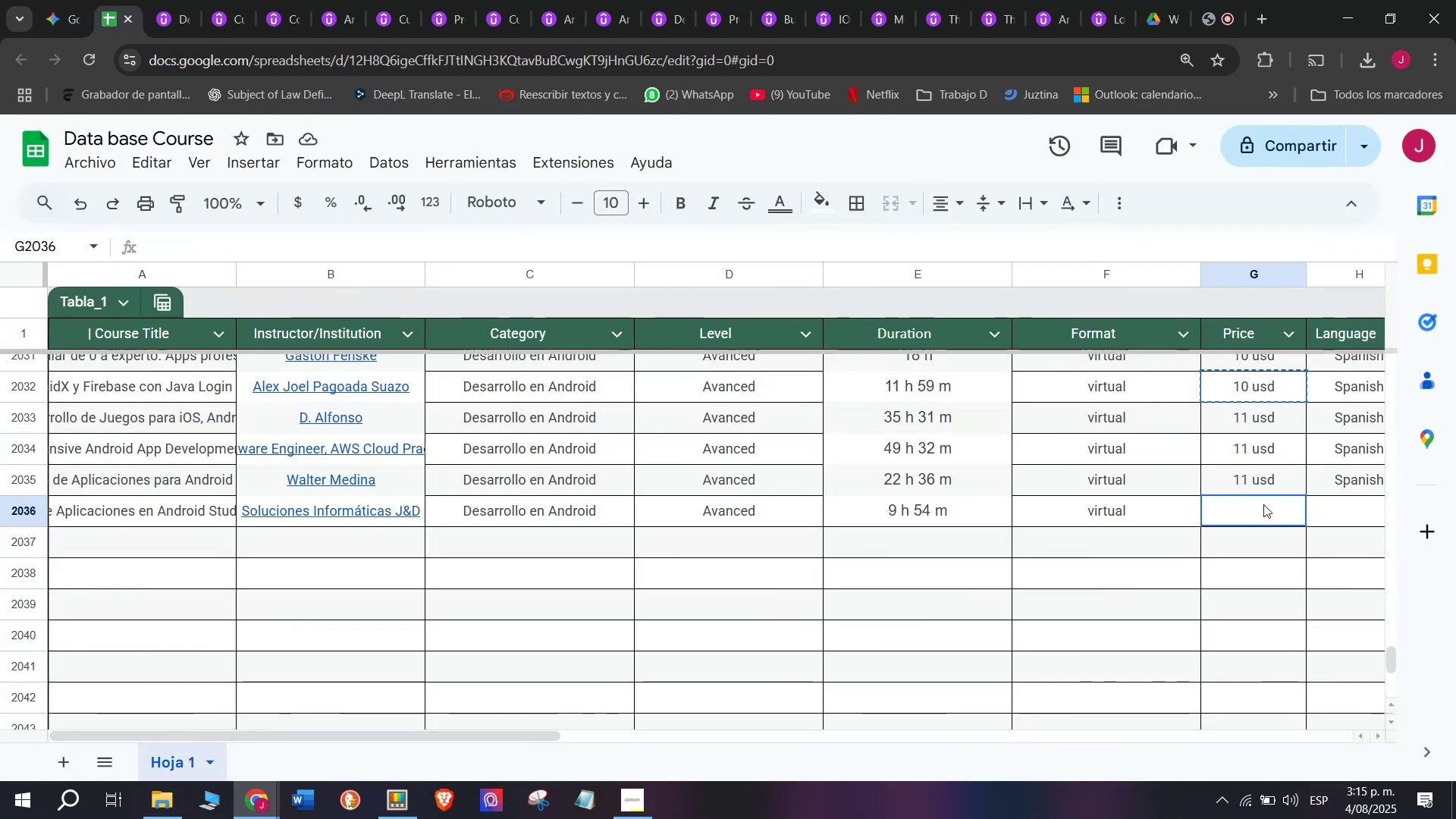 
key(Z)
 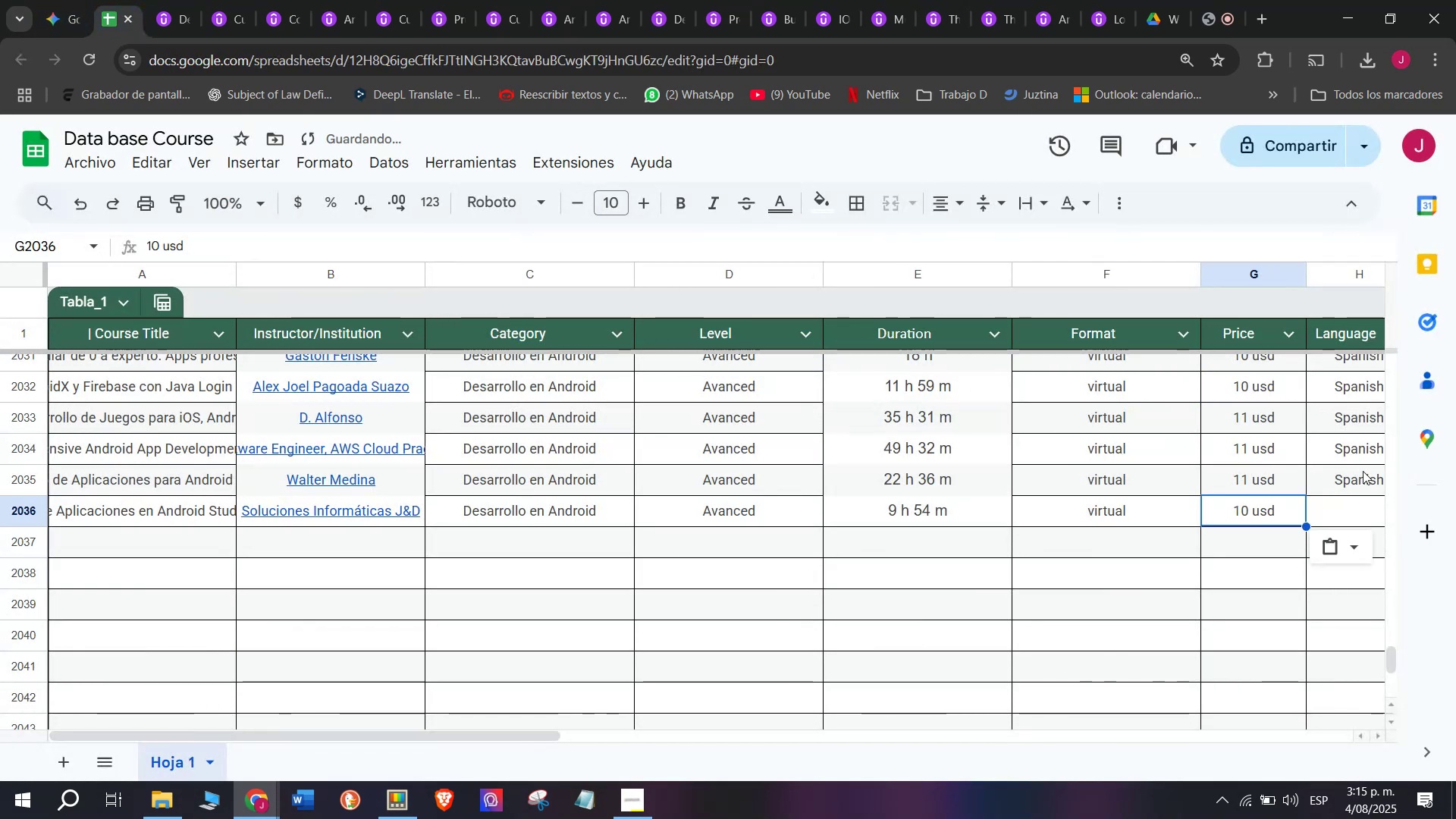 
key(Control+ControlLeft)
 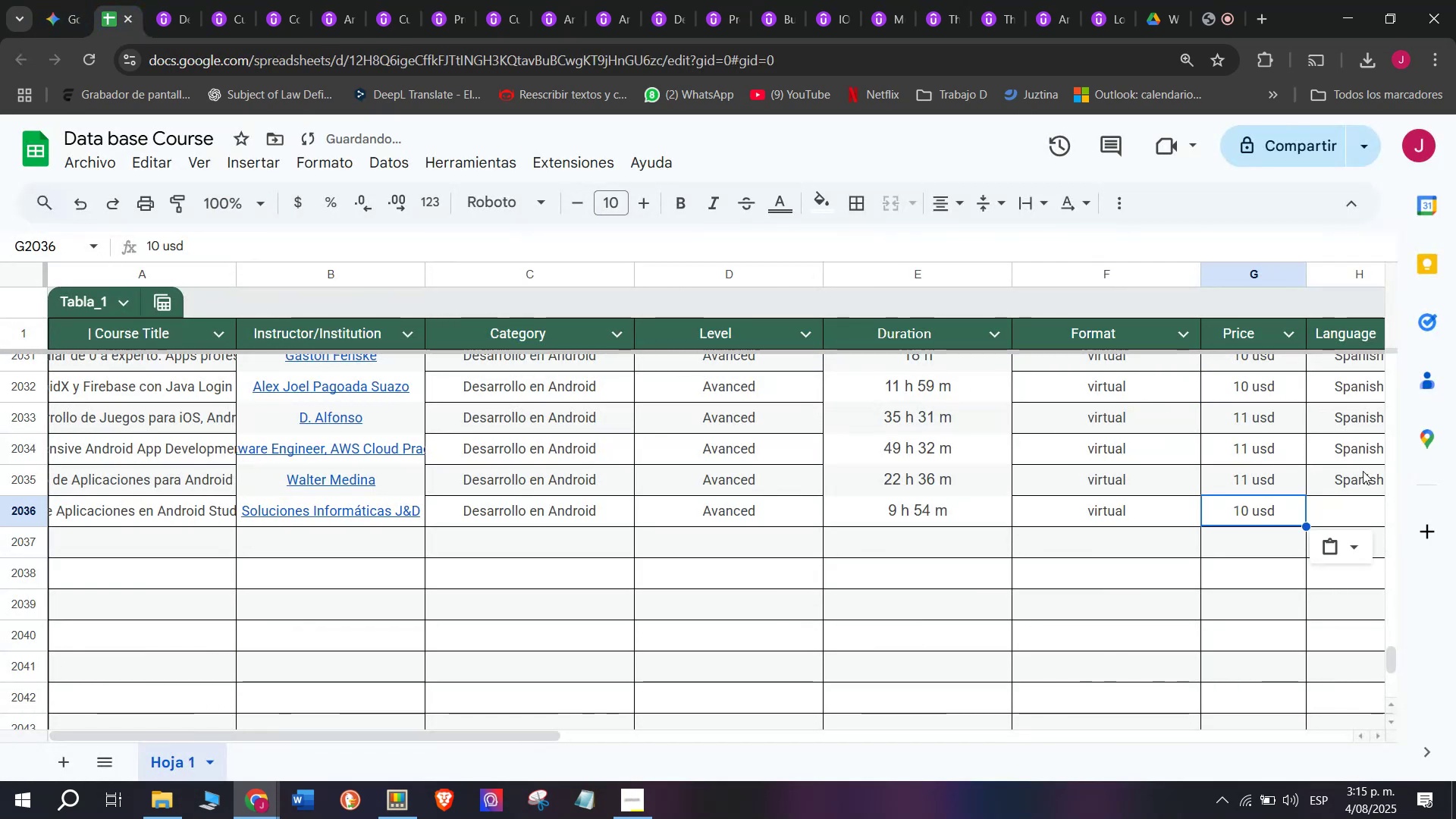 
left_click([1263, 504])
 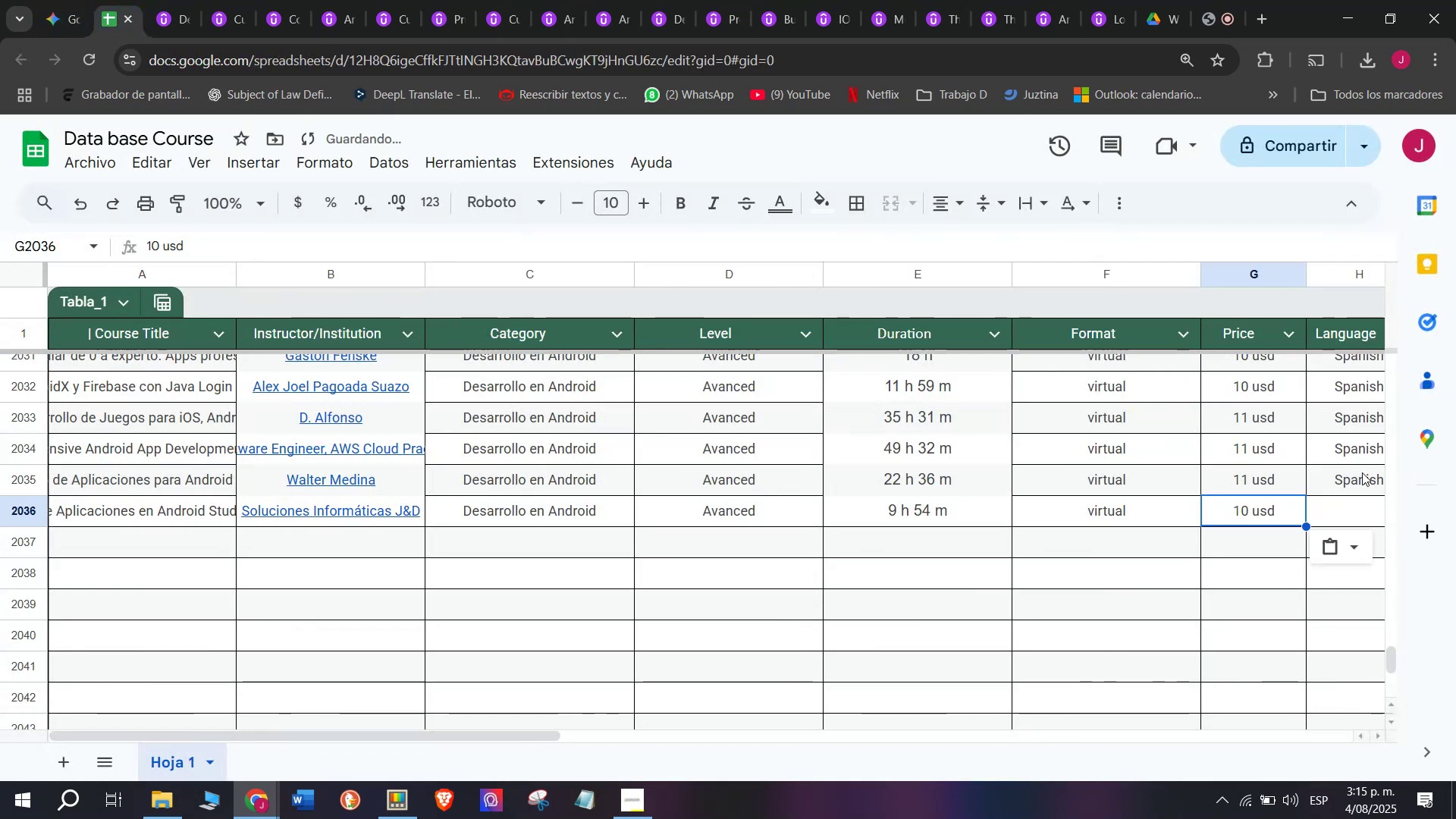 
left_click([1363, 470])
 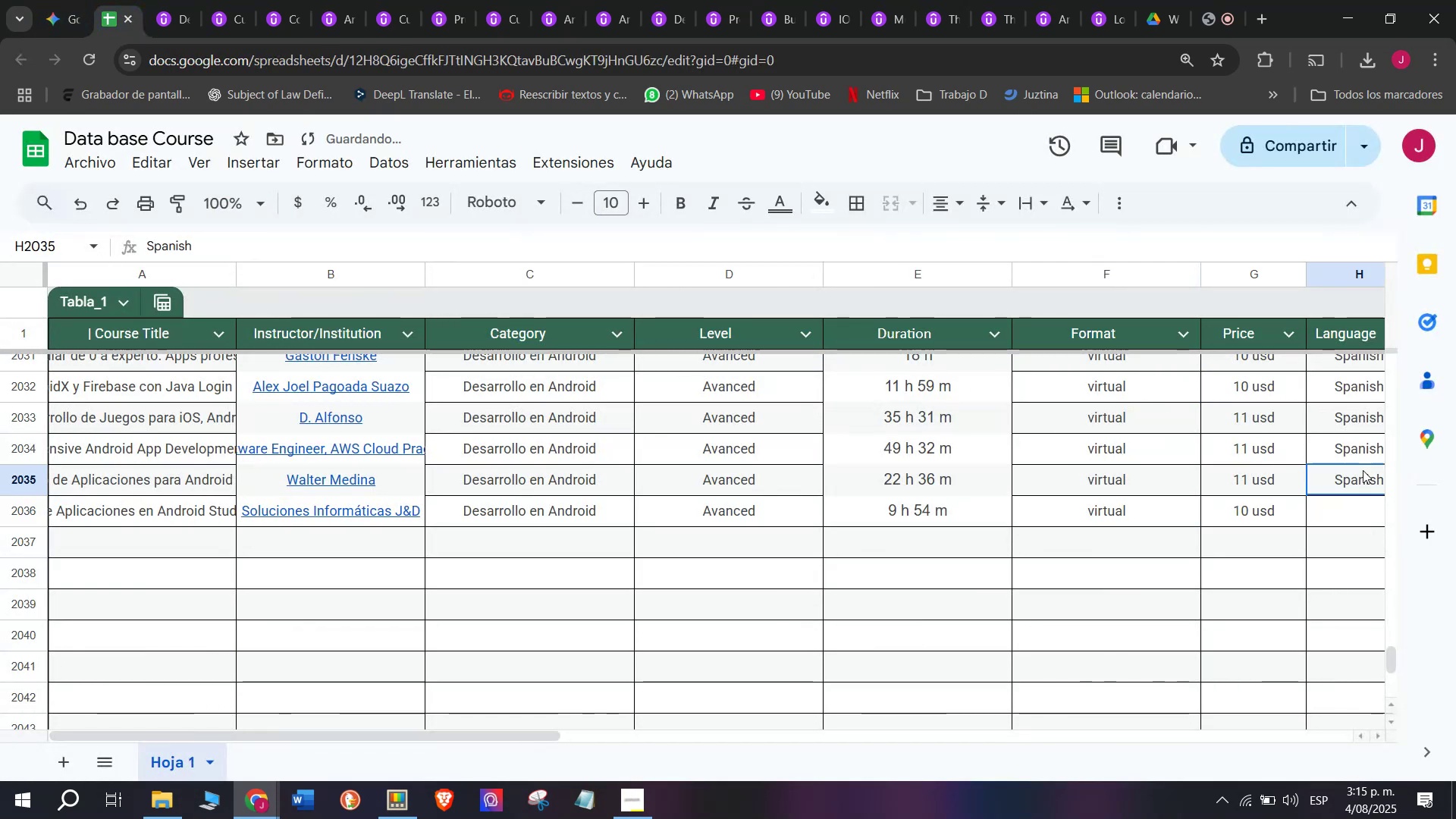 
key(Break)
 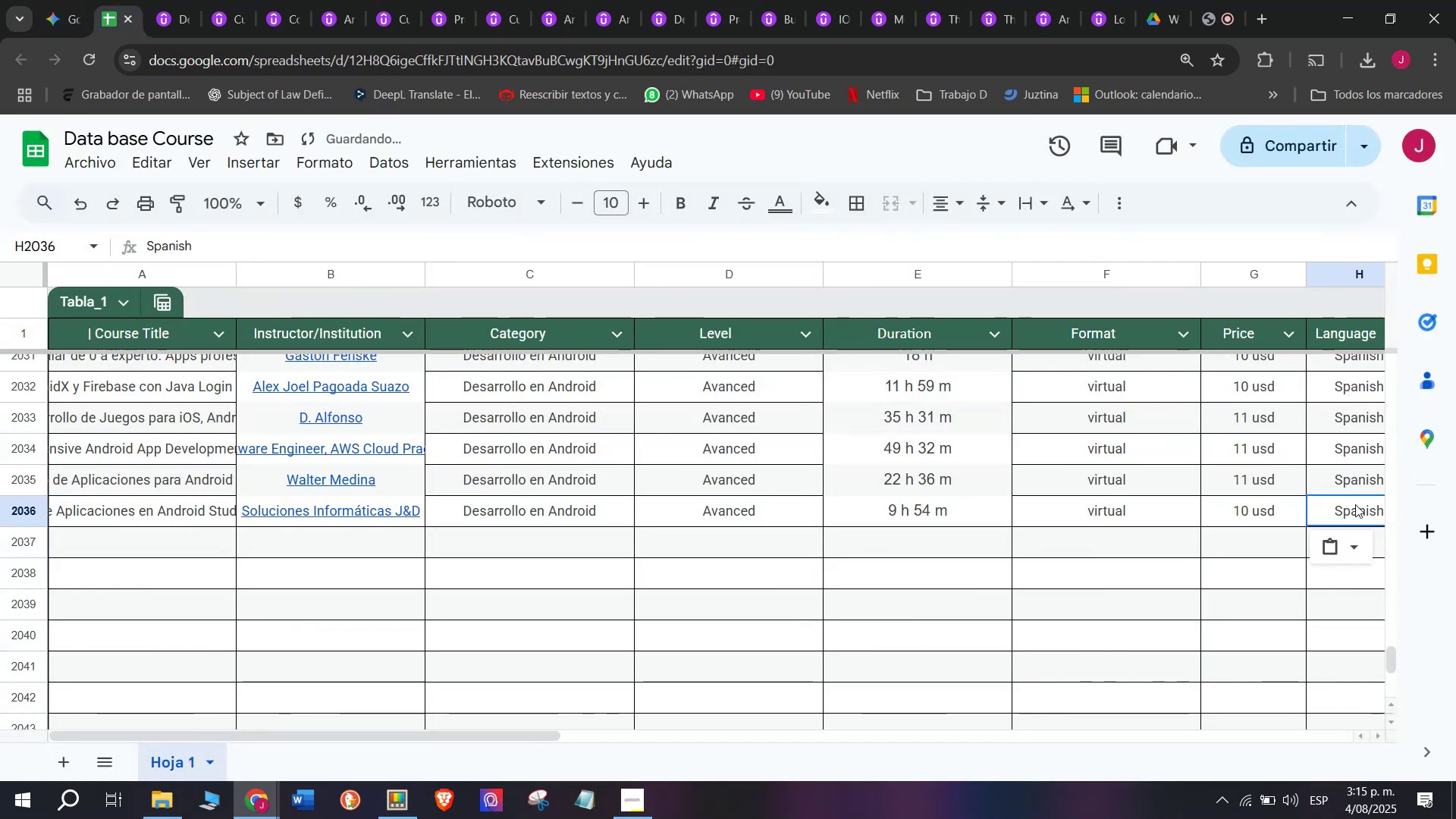 
key(Control+ControlLeft)
 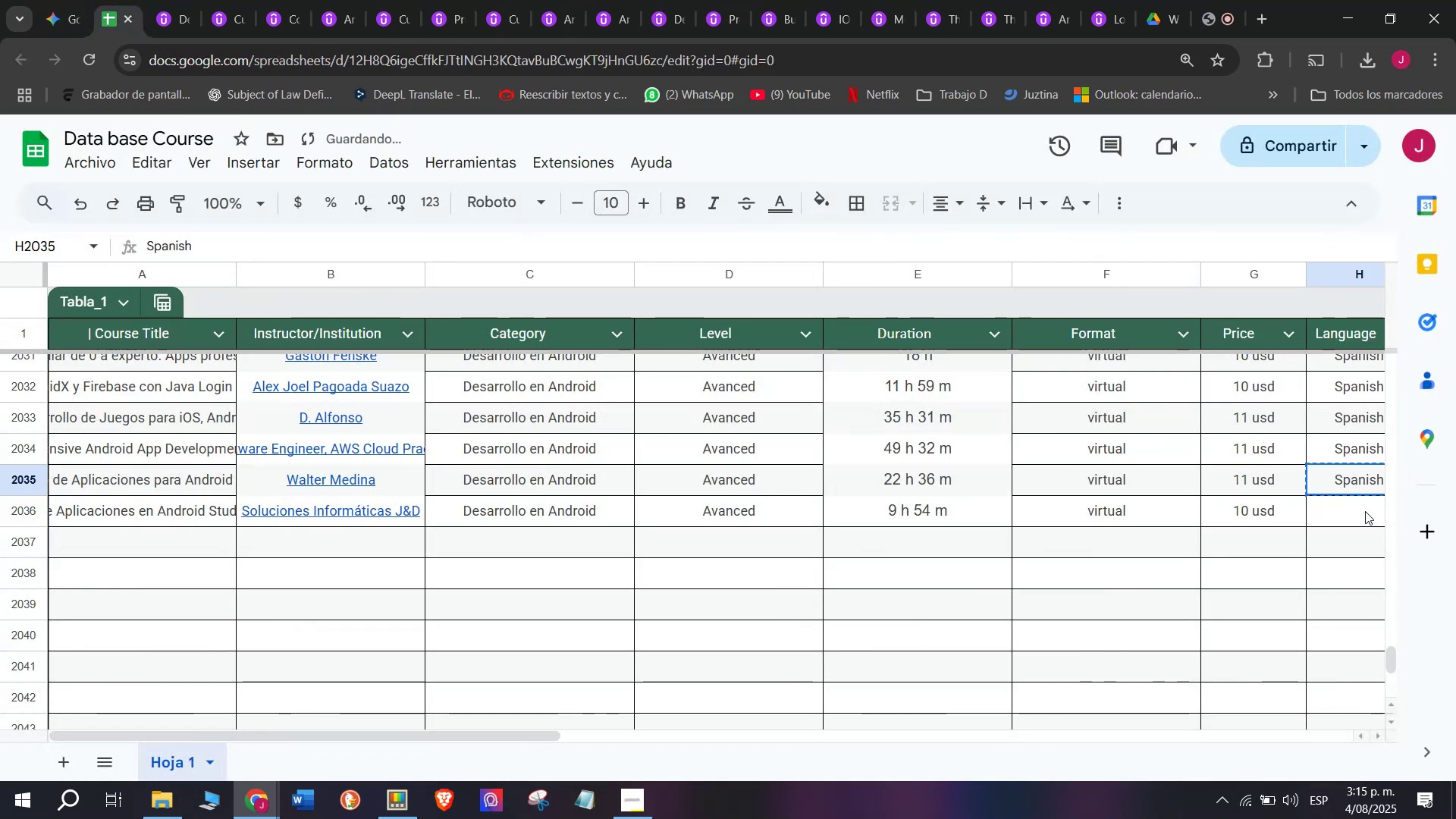 
key(Control+C)
 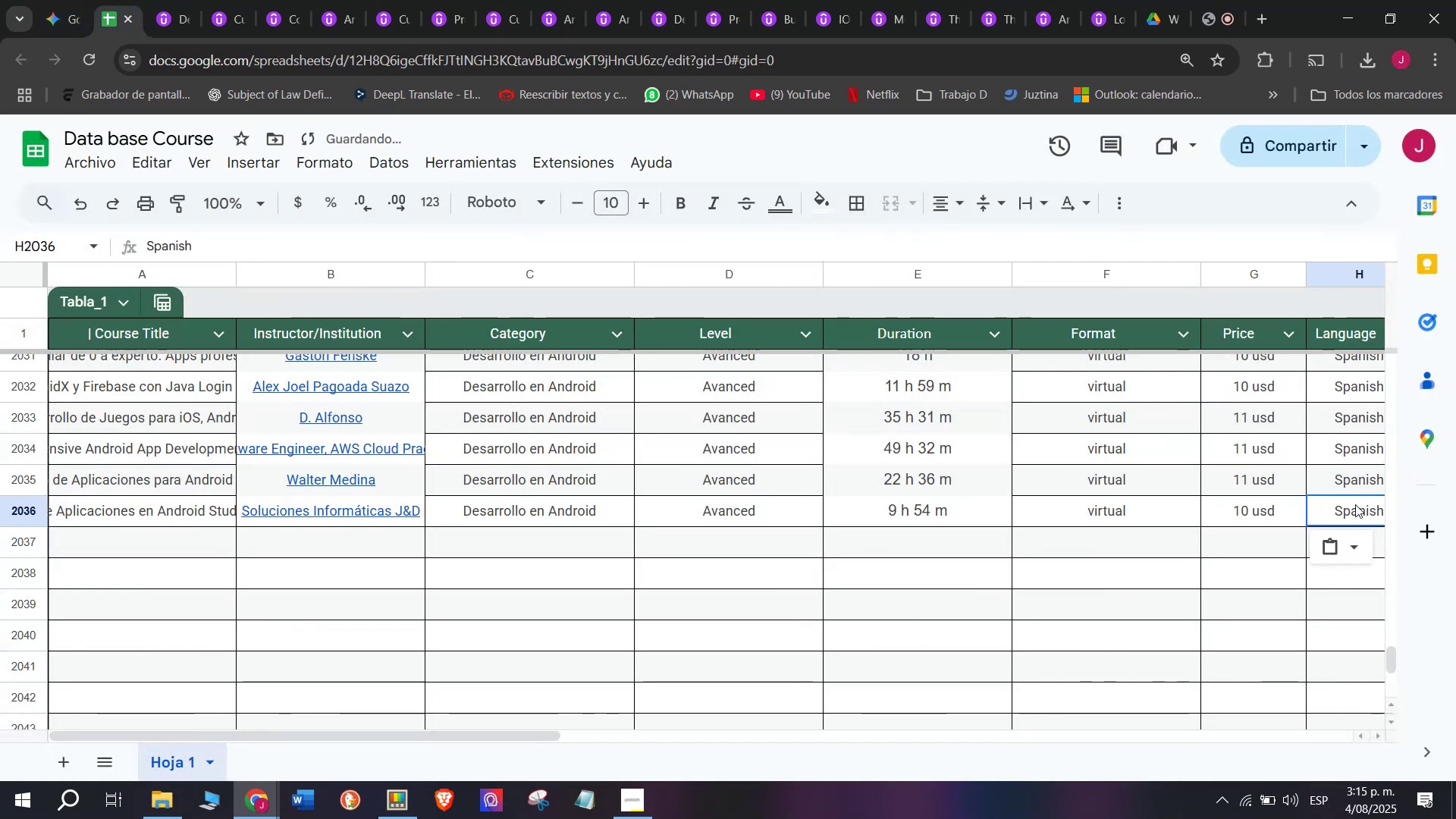 
double_click([1365, 511])
 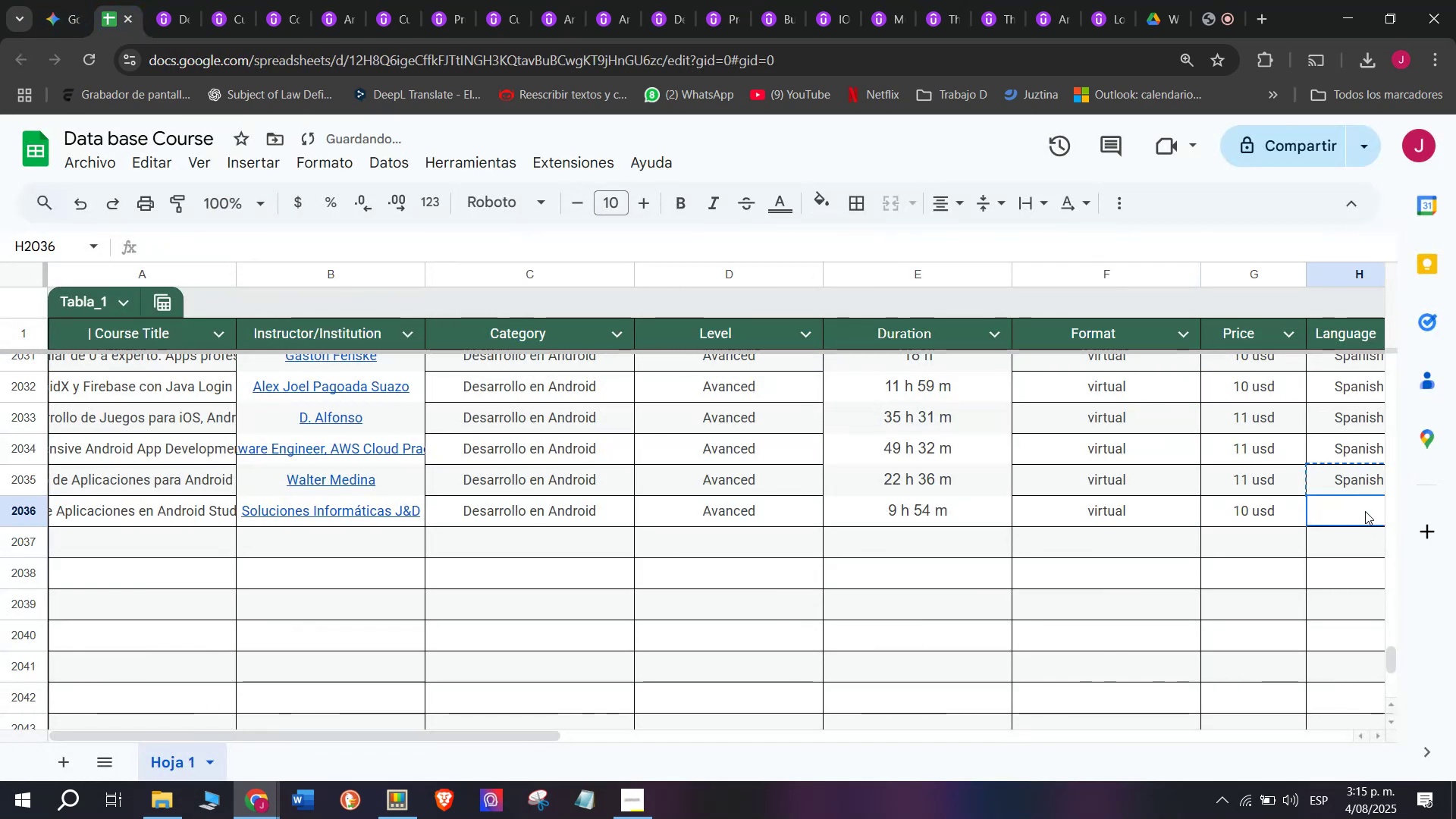 
key(Z)
 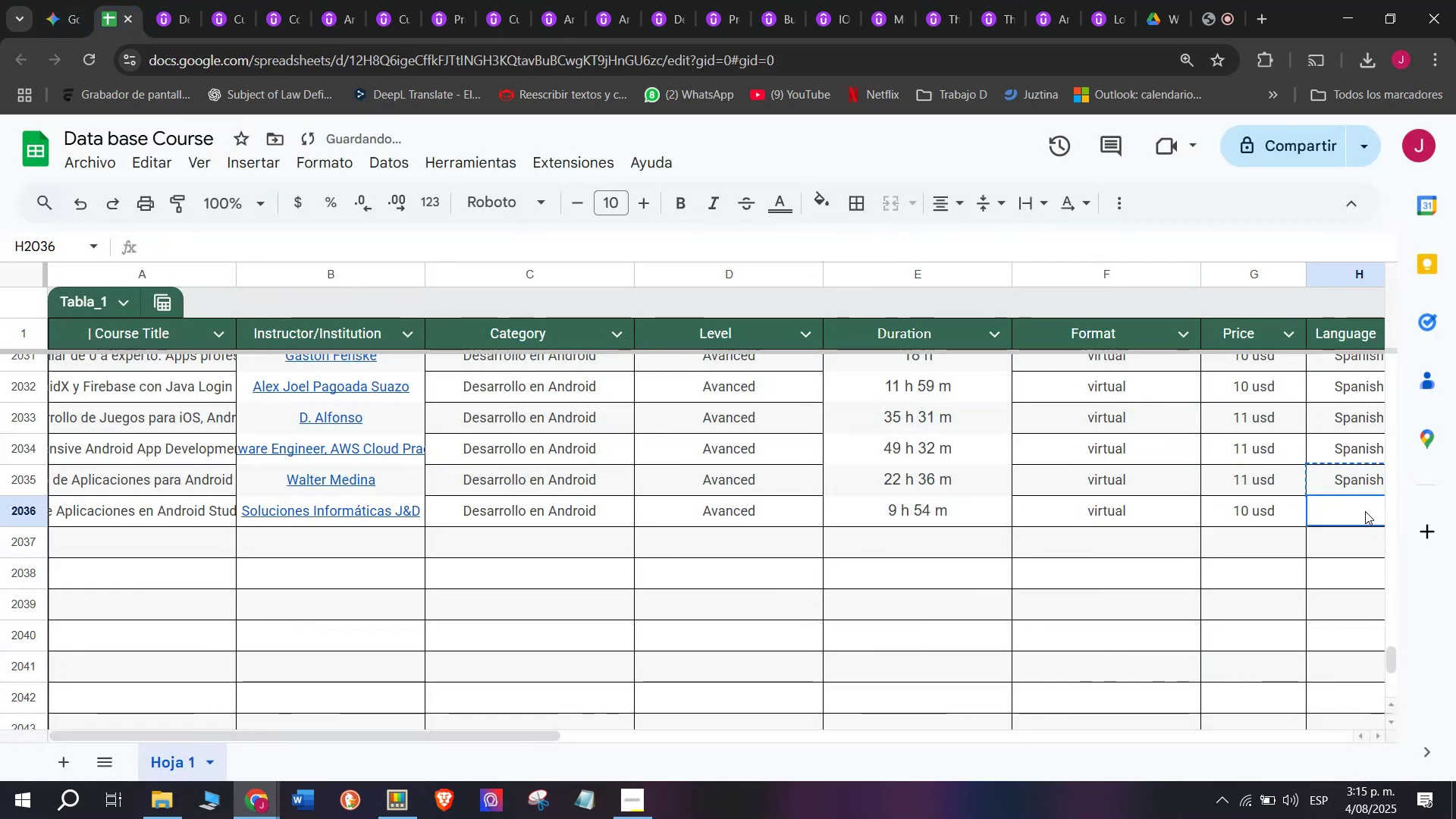 
key(Control+ControlLeft)
 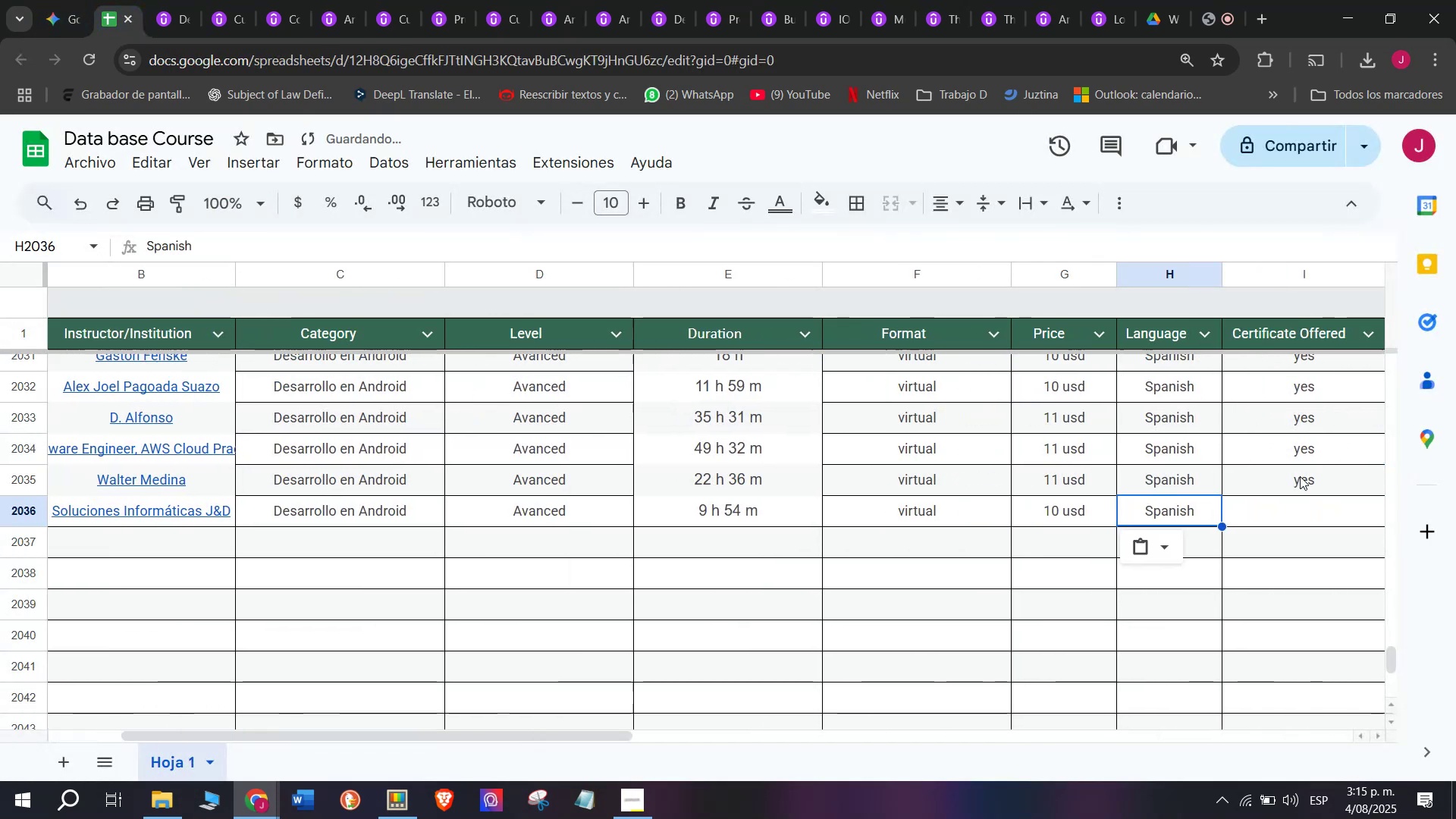 
key(Control+V)
 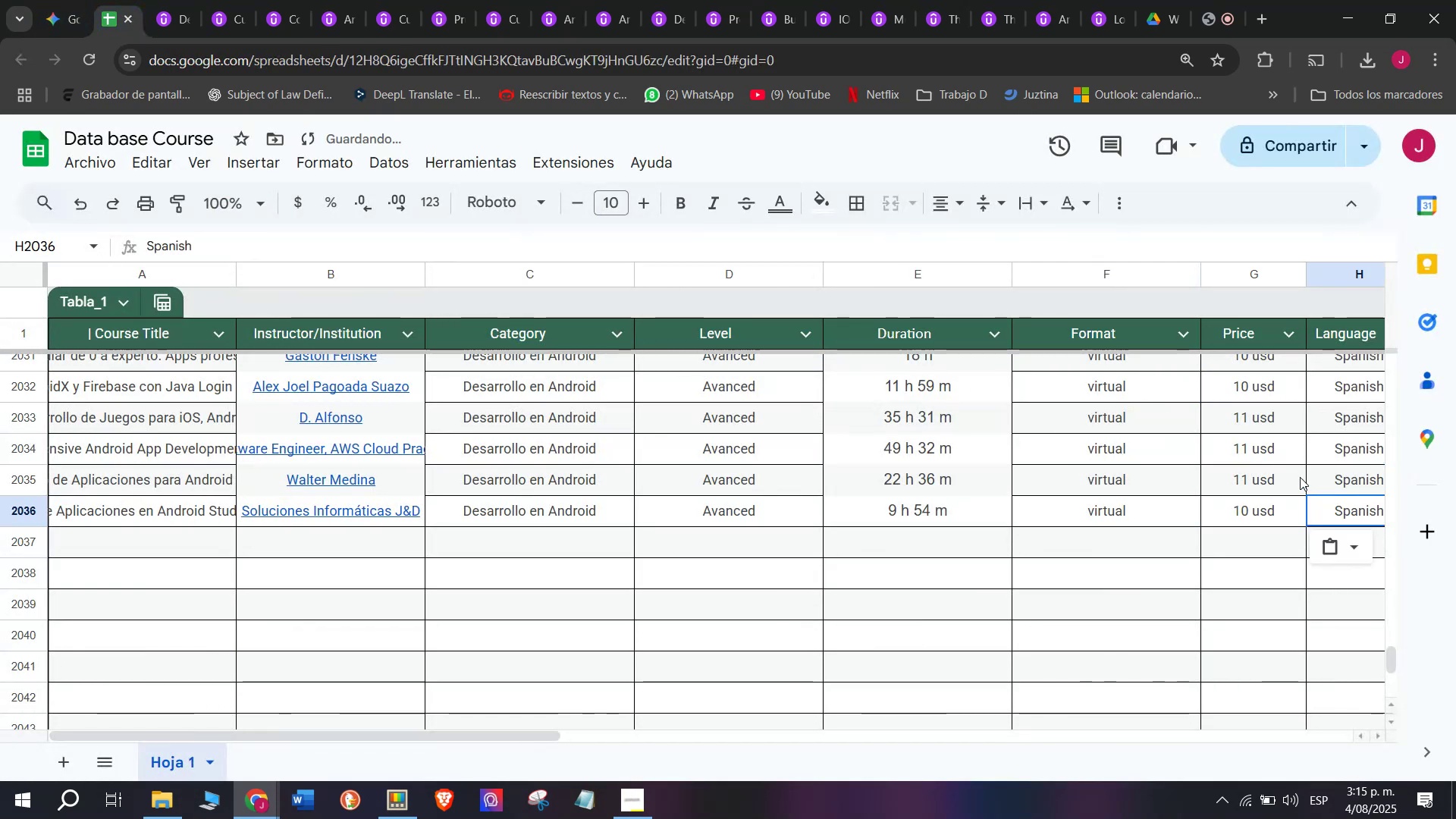 
scroll: coordinate [610, 804], scroll_direction: down, amount: 3.0
 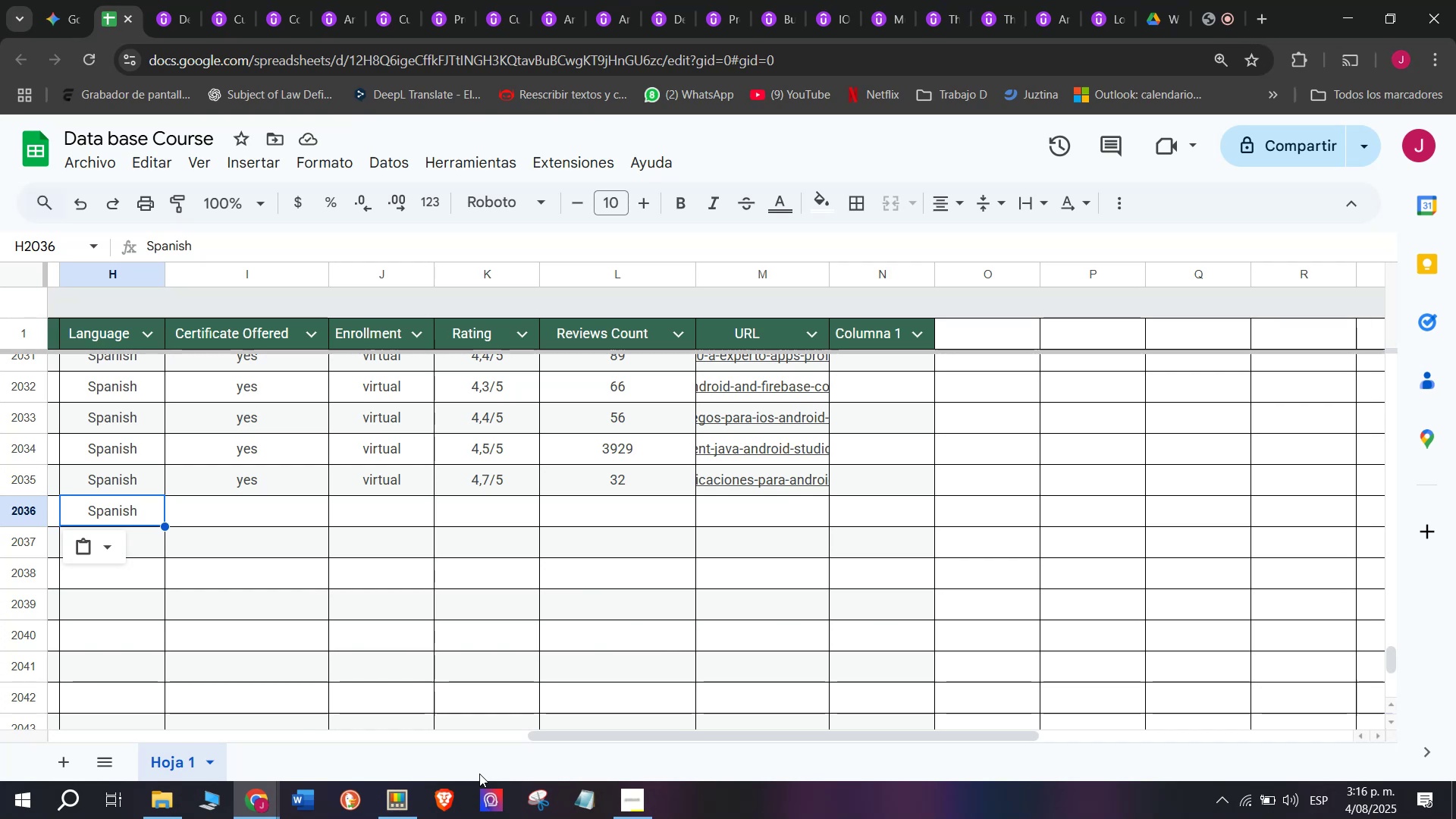 
wait(19.38)
 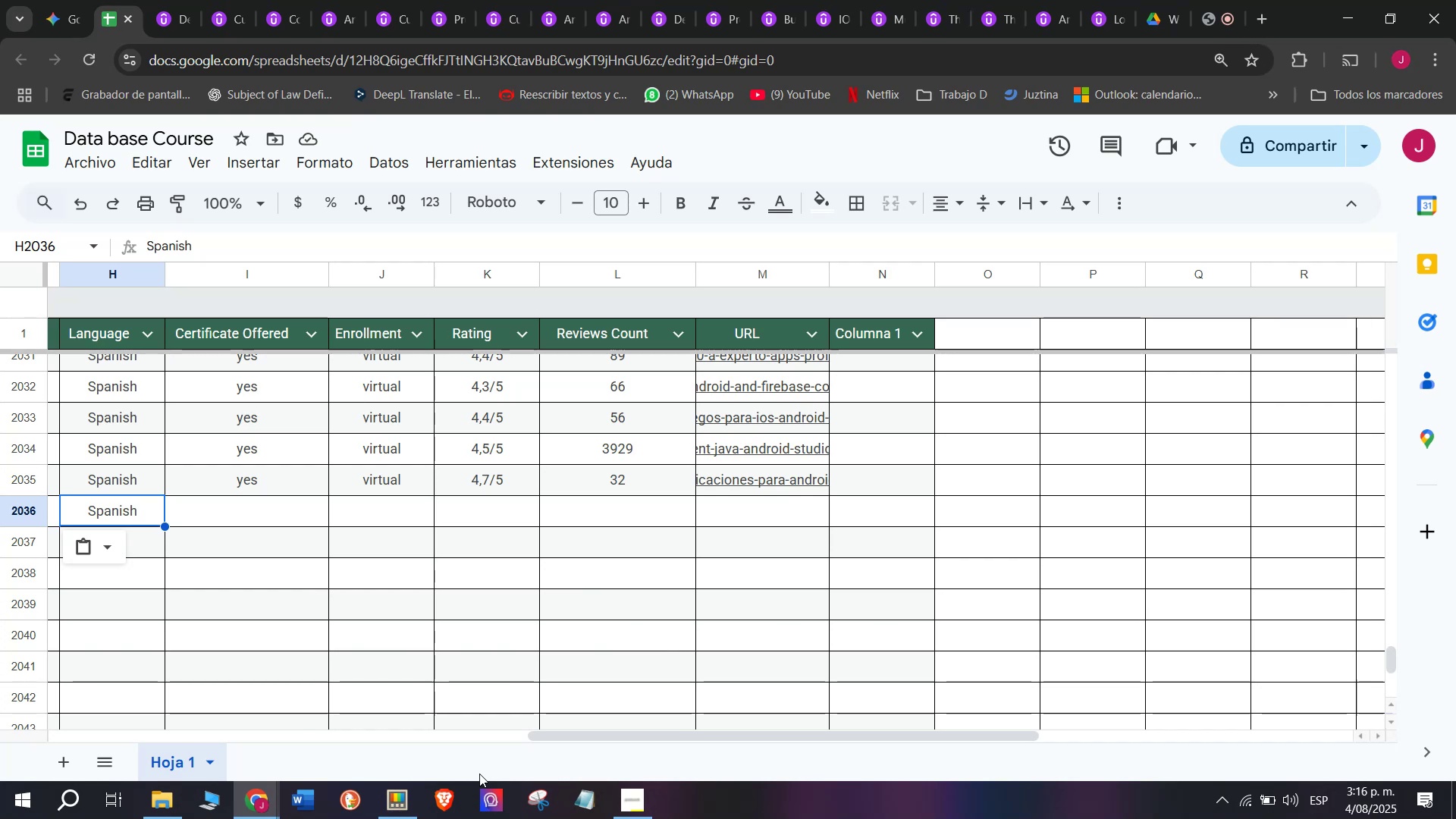 
double_click([283, 472])
 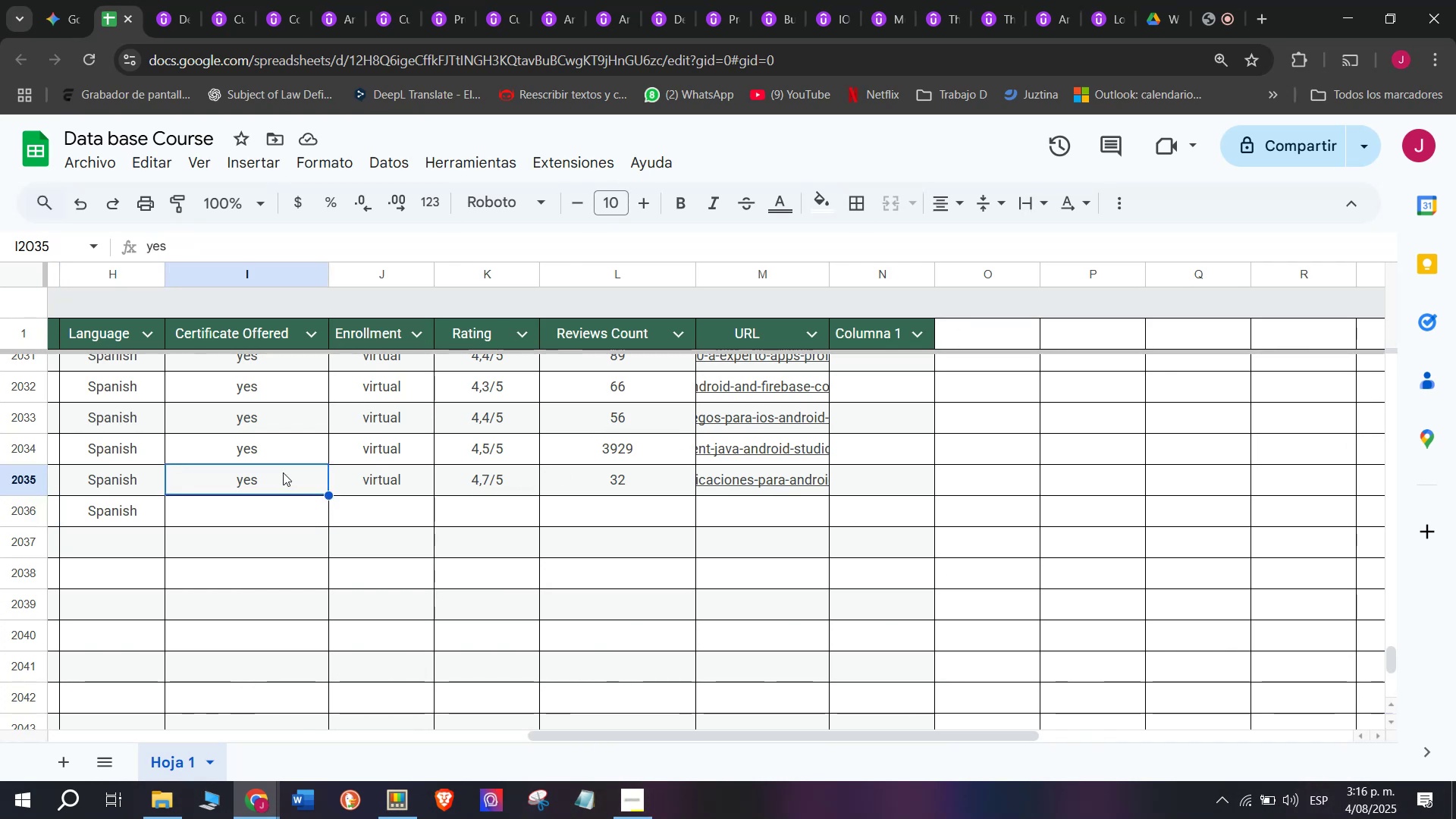 
key(Control+ControlLeft)
 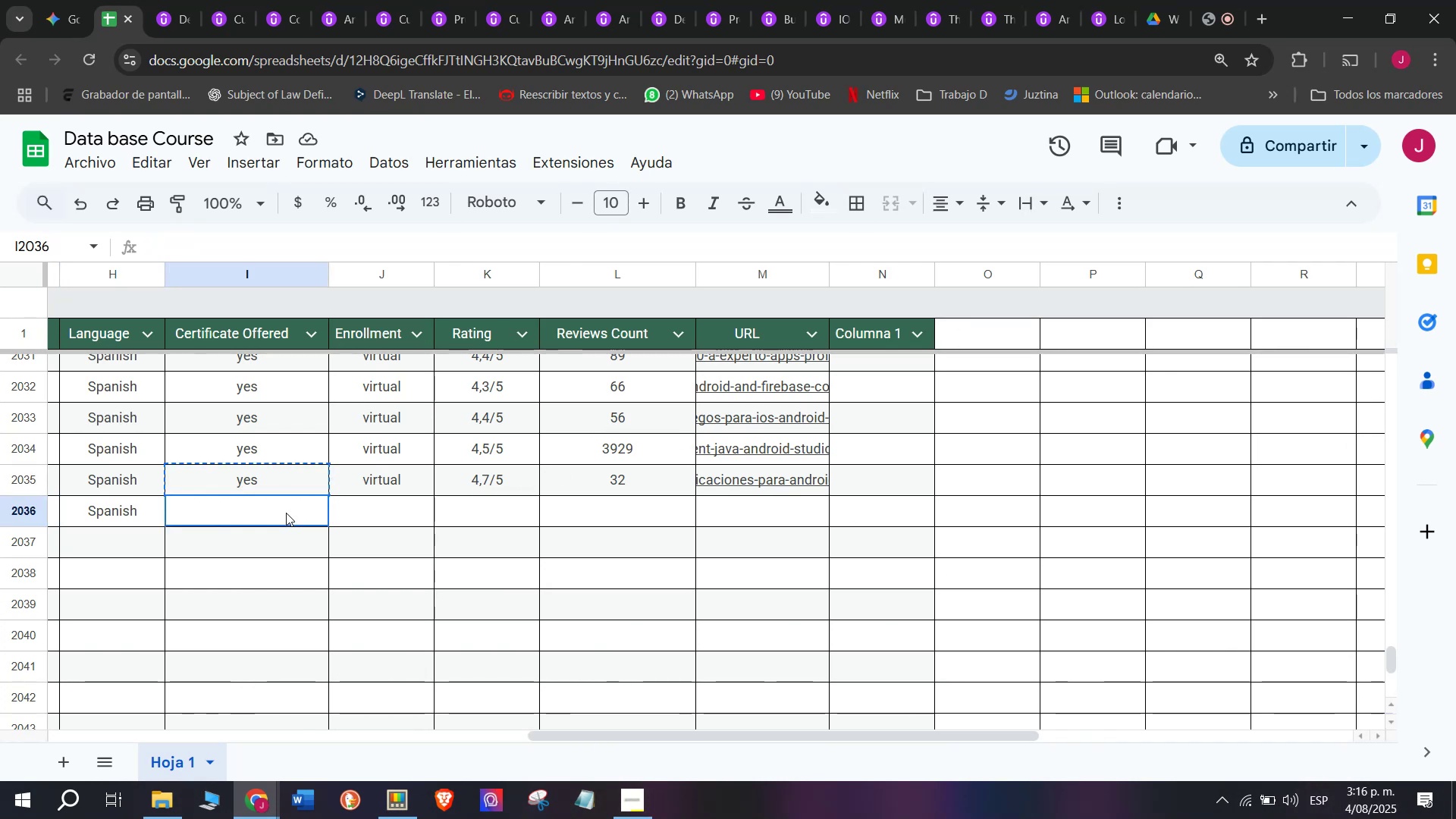 
key(Break)
 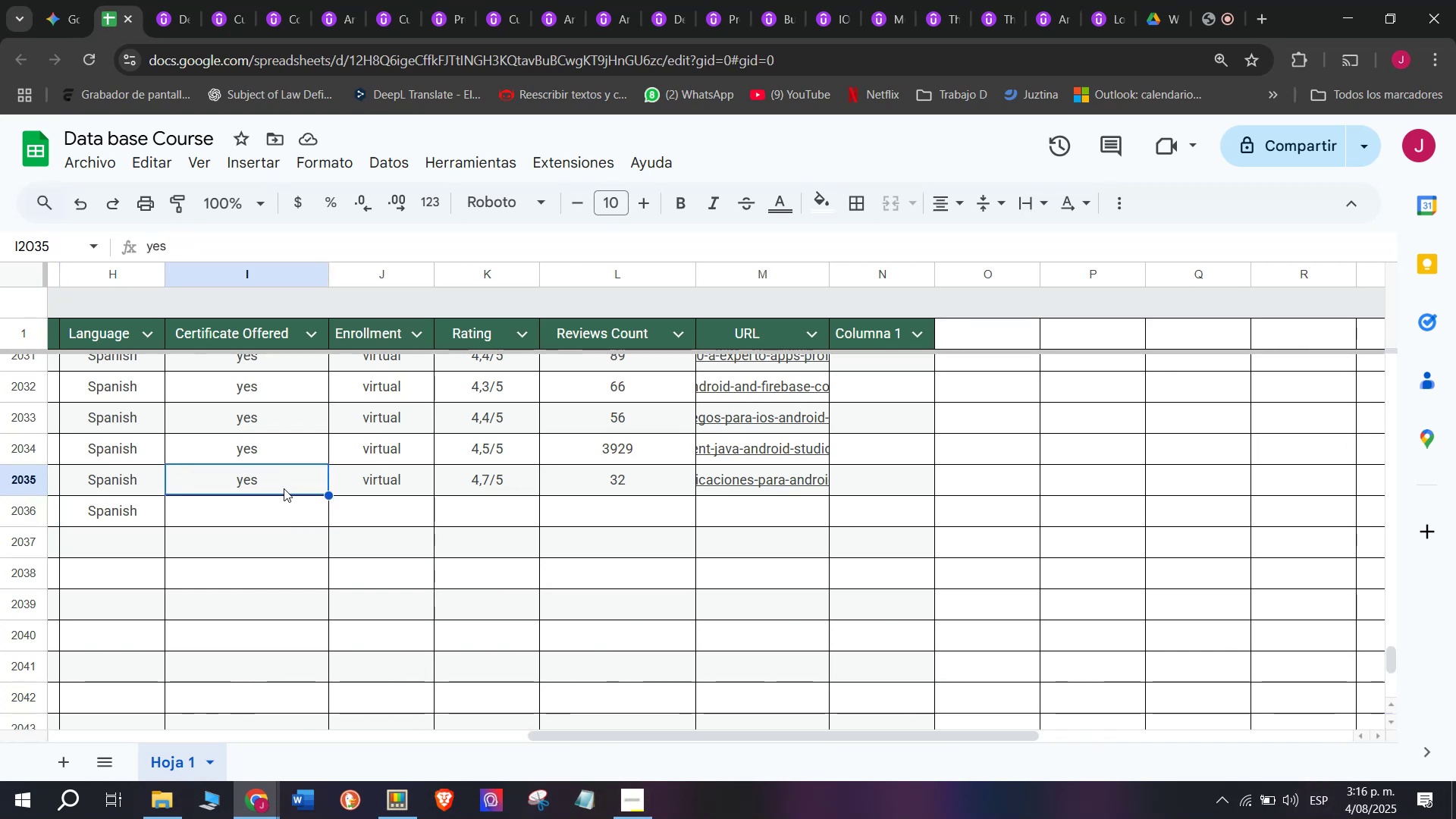 
key(Control+C)
 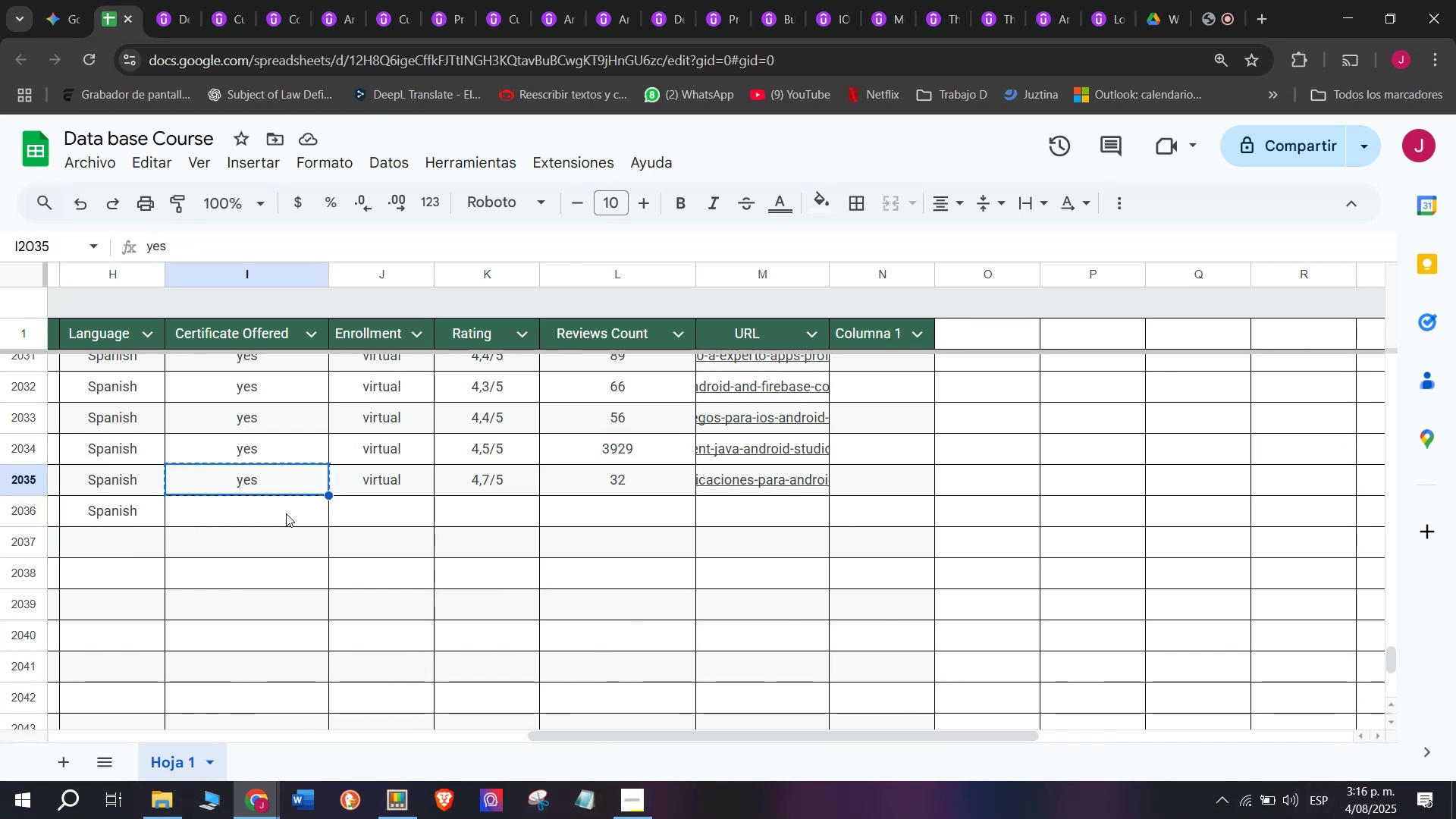 
triple_click([286, 513])
 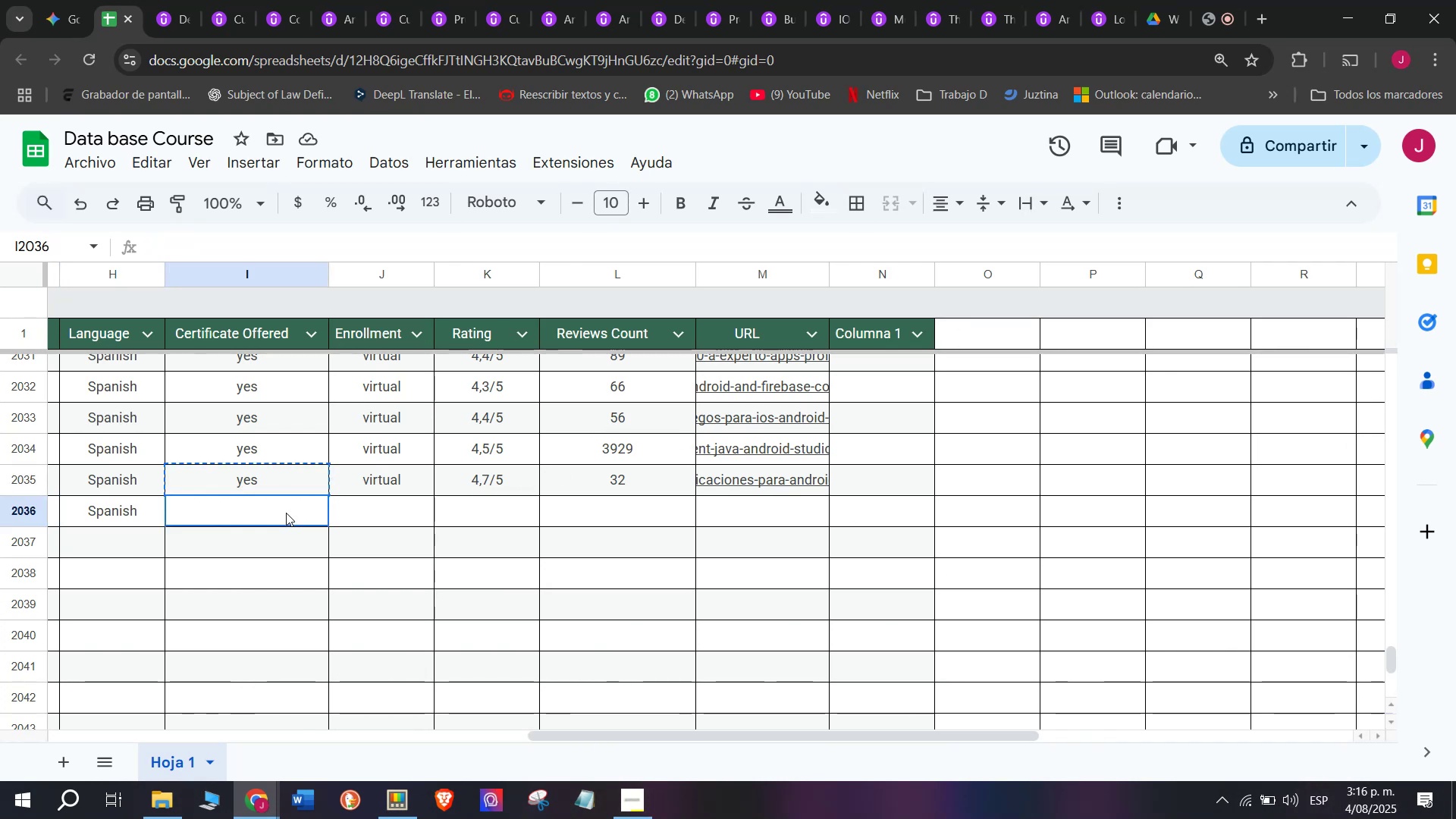 
key(Z)
 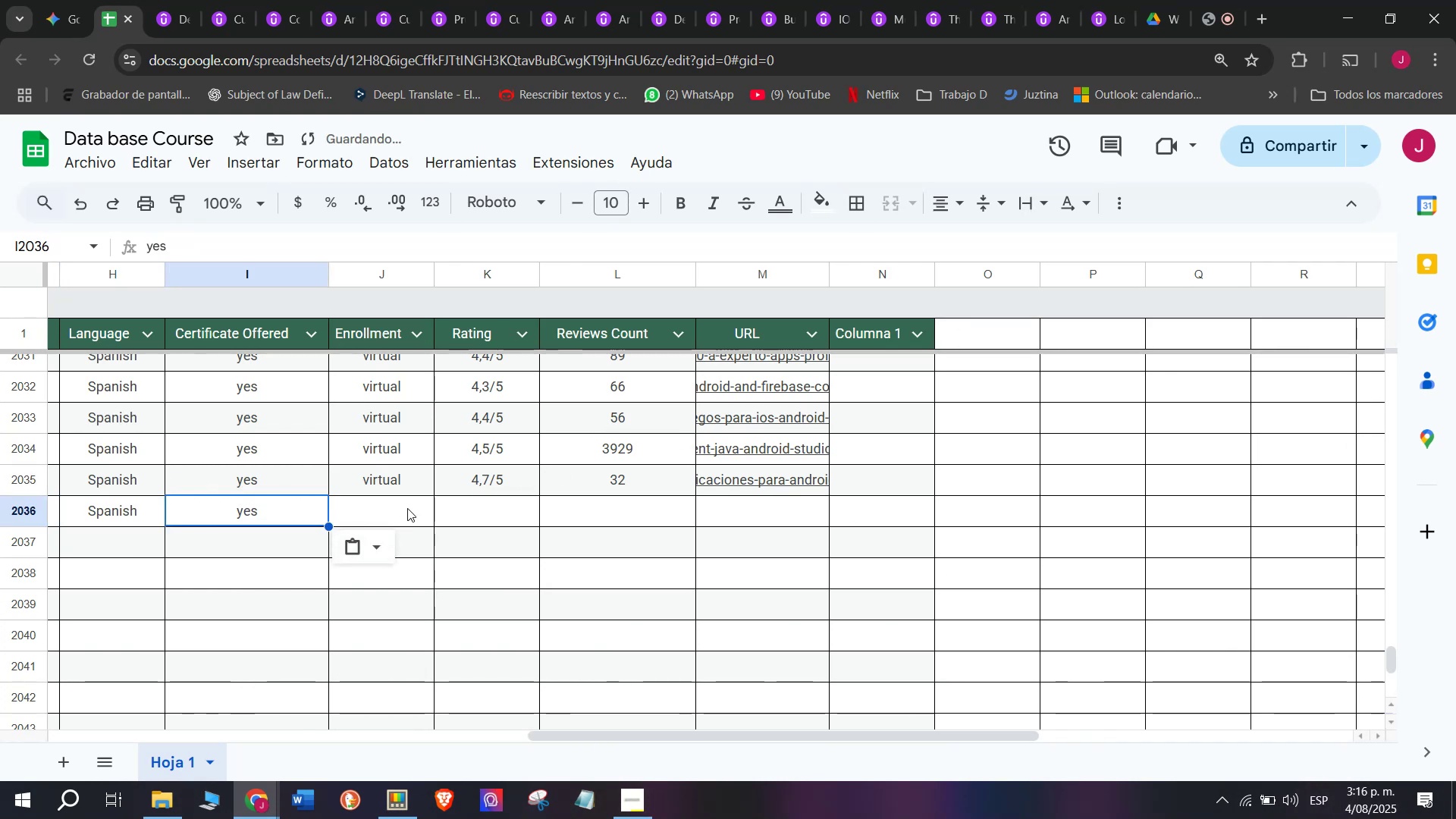 
key(Control+ControlLeft)
 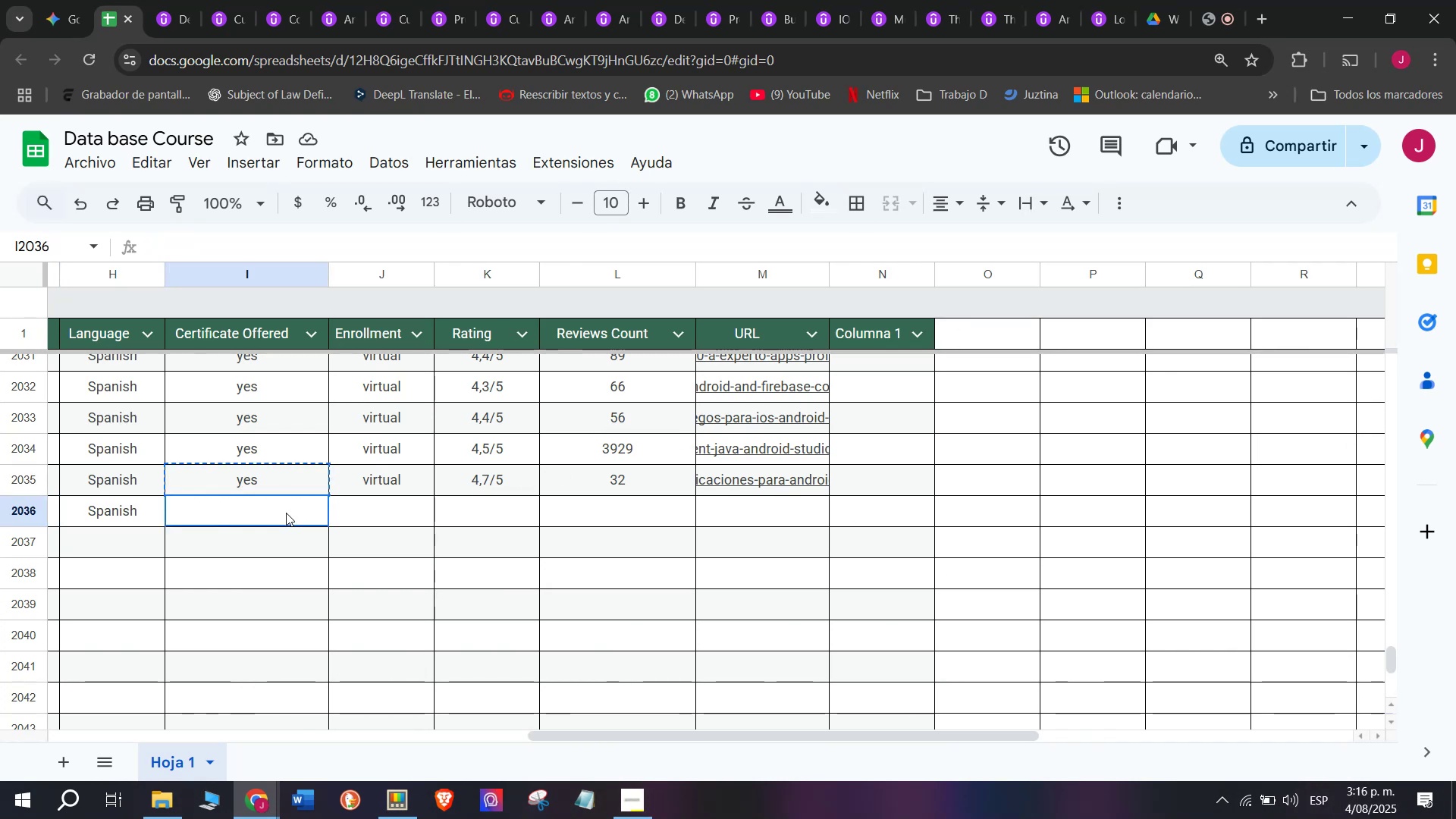 
key(Control+V)
 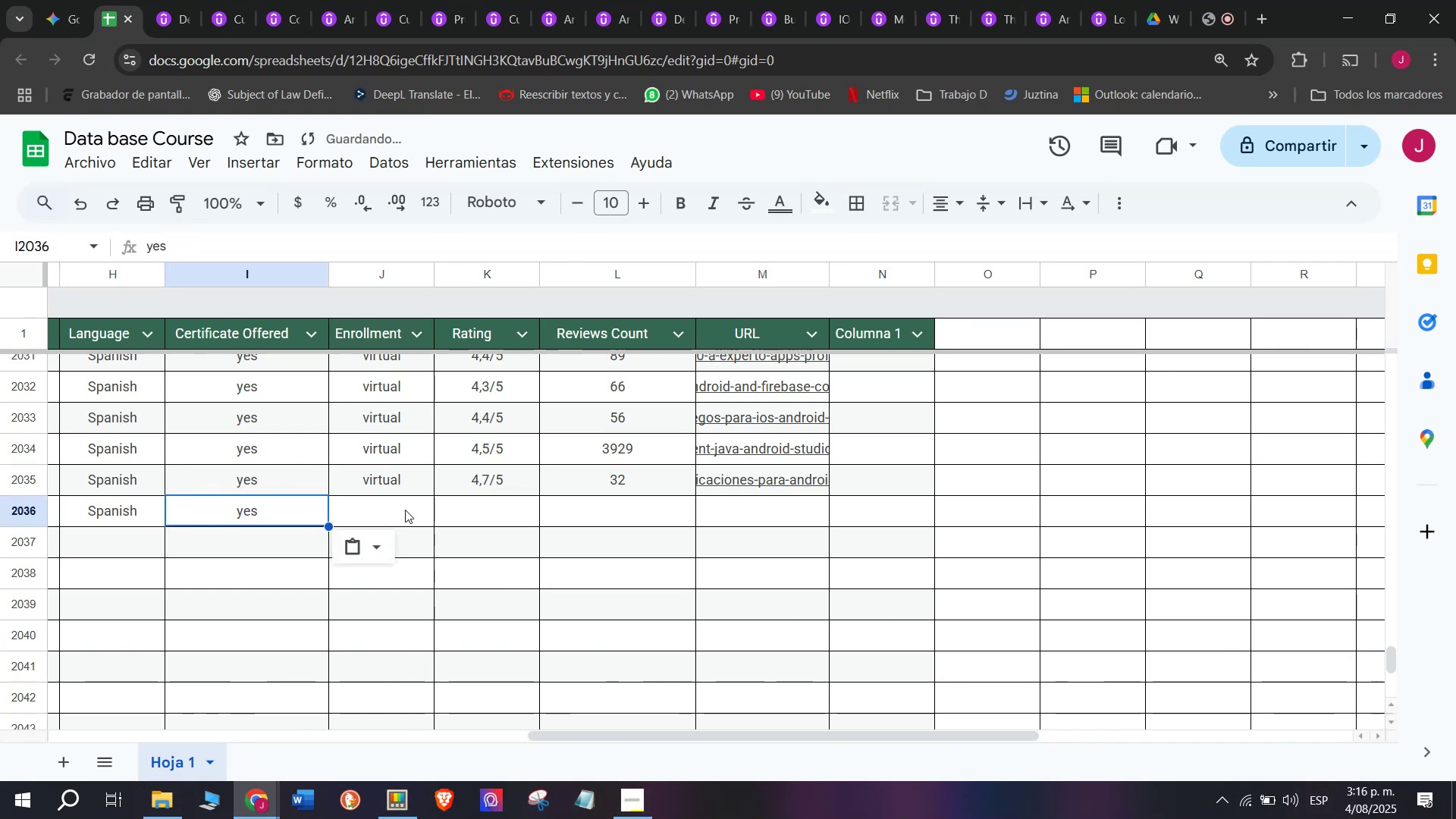 
left_click([407, 508])
 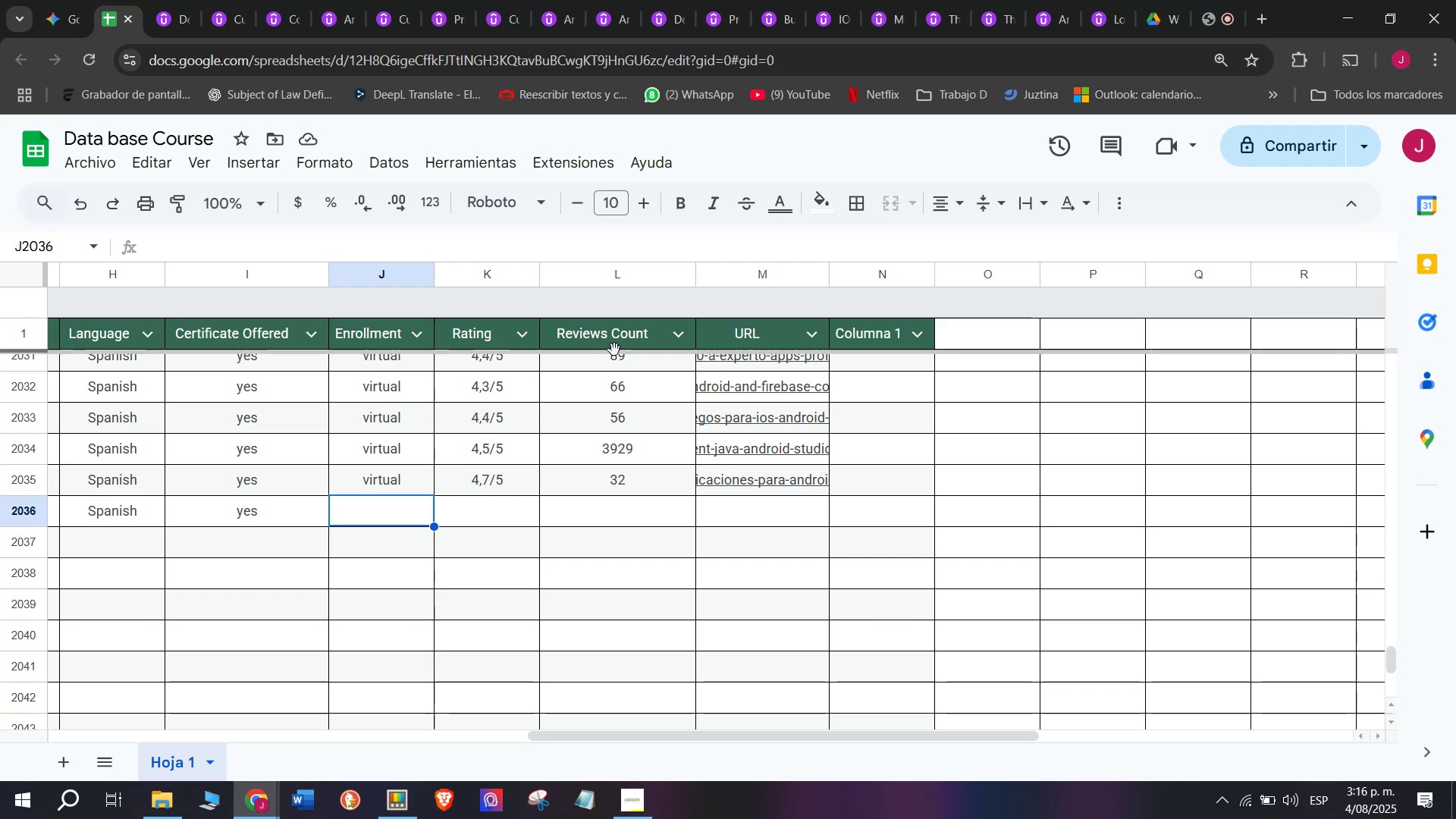 
wait(7.99)
 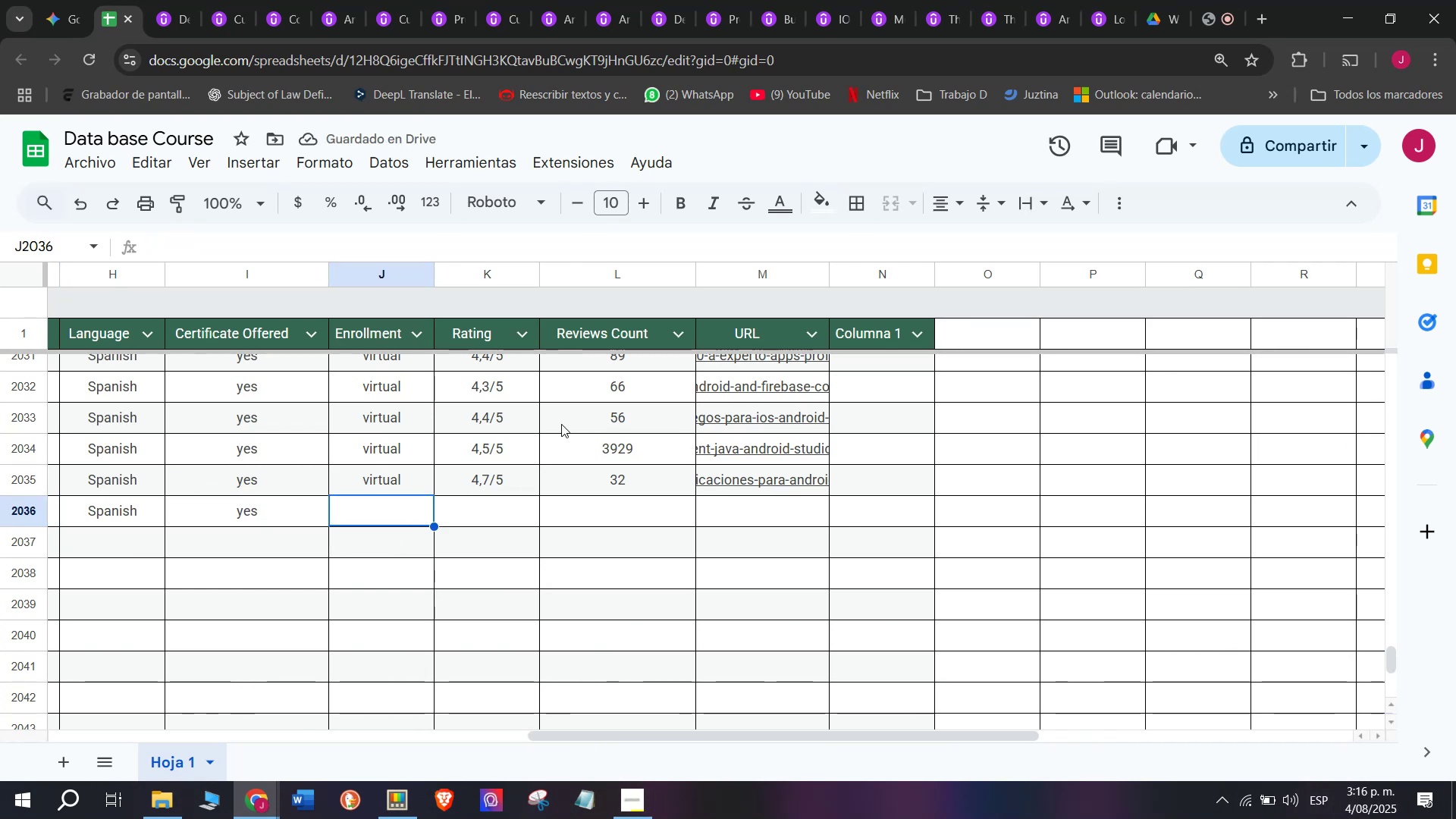 
left_click([403, 465])
 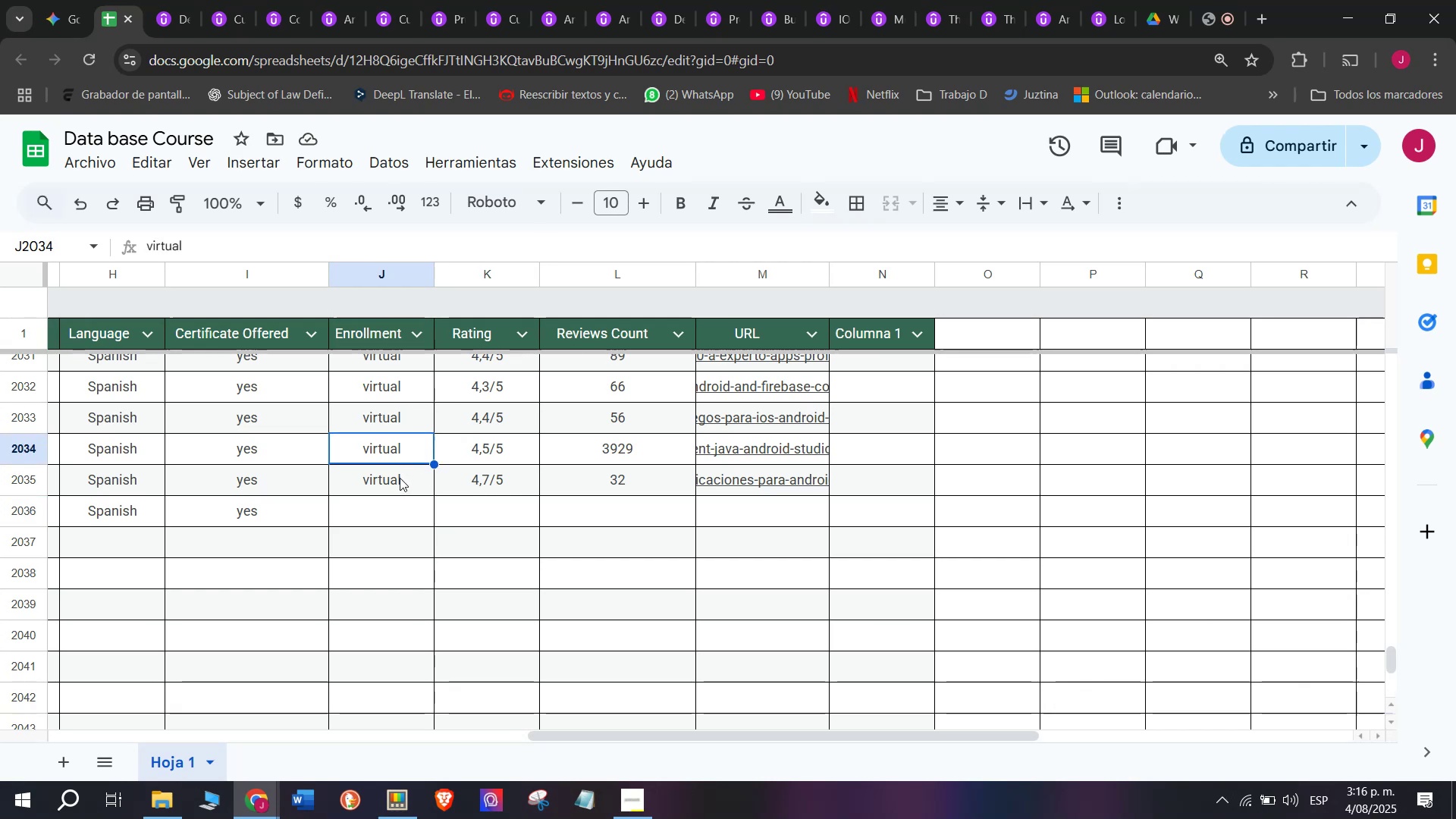 
key(Break)
 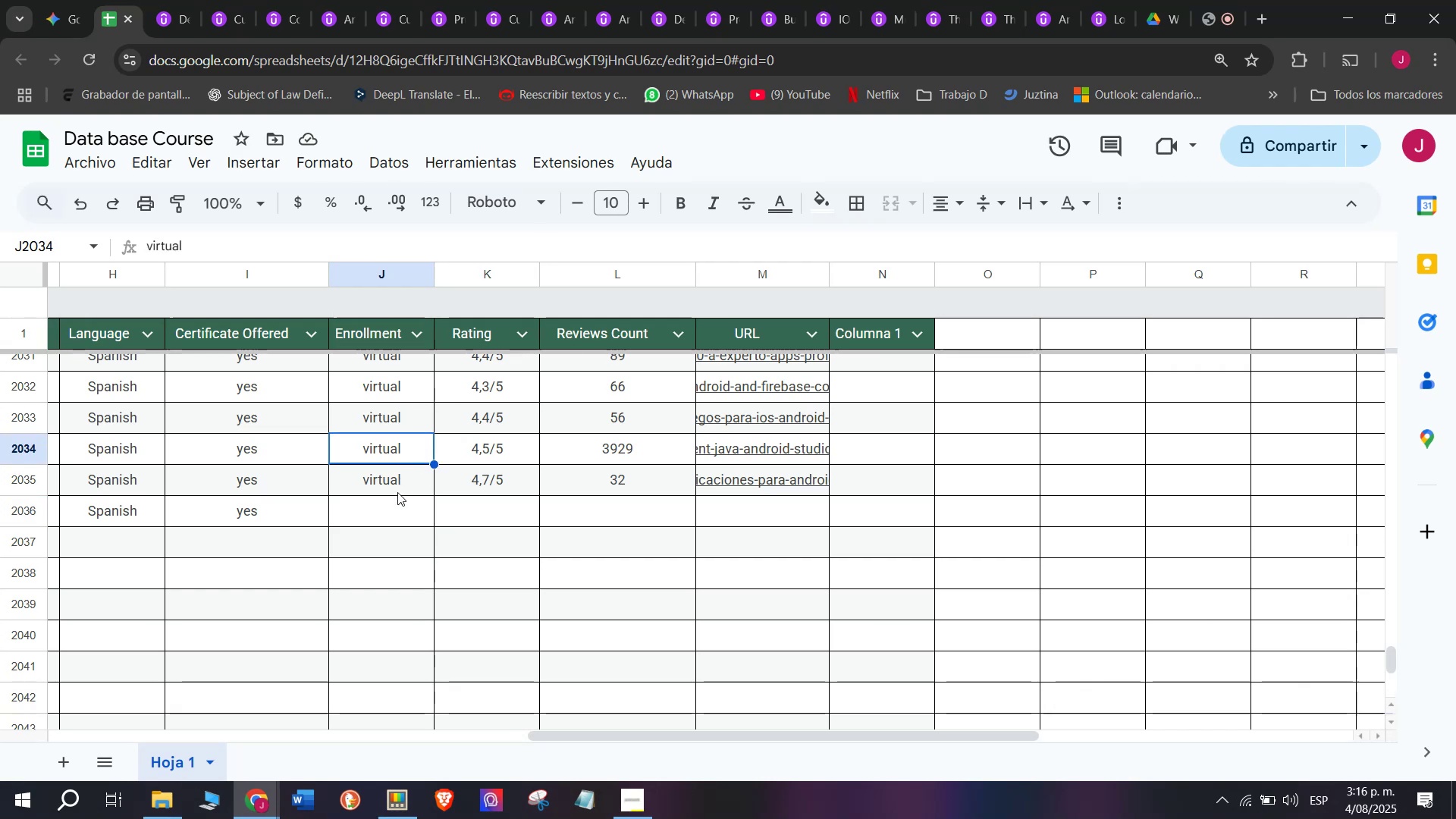 
key(Control+ControlLeft)
 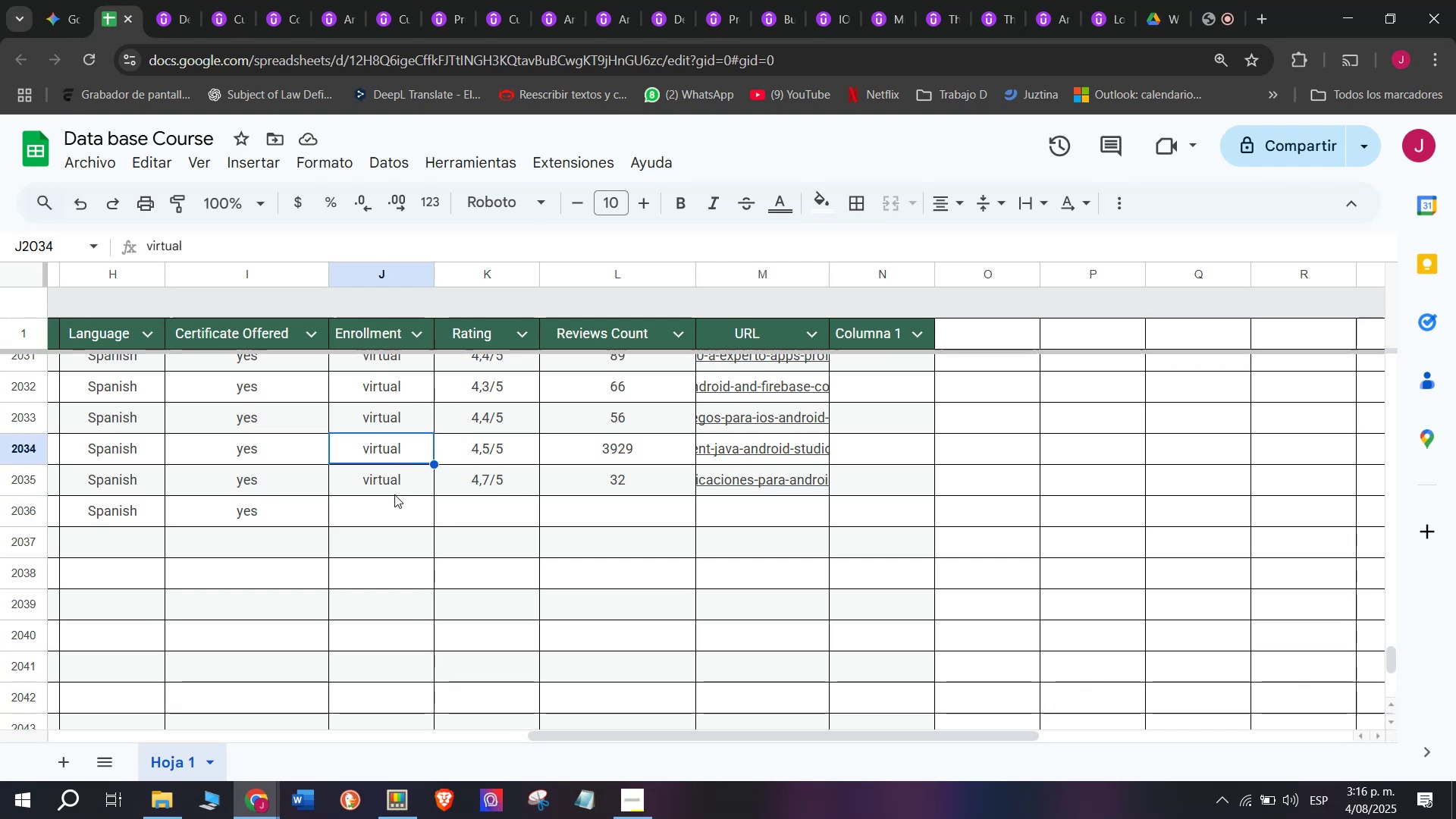 
key(Control+C)
 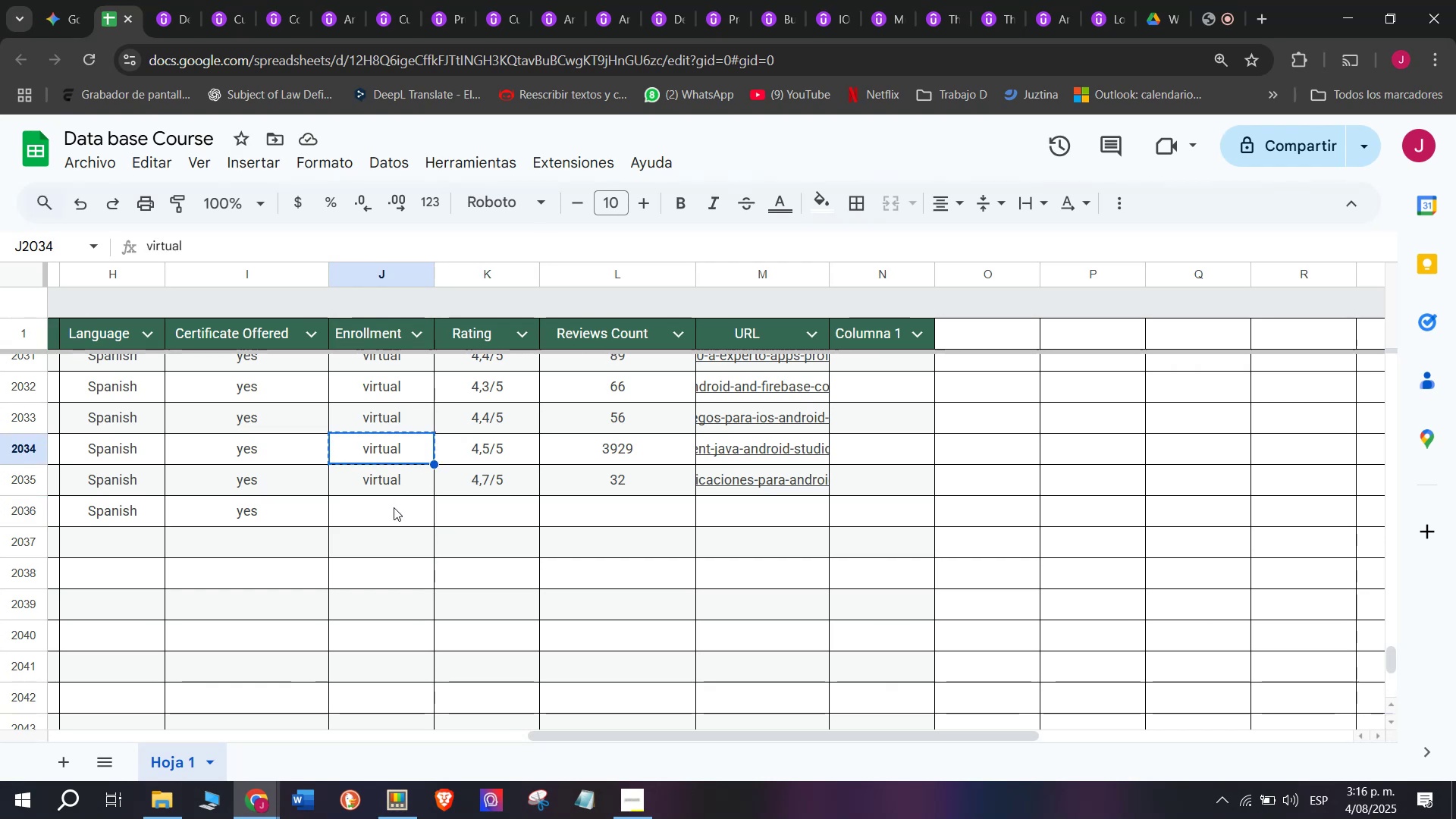 
left_click([394, 507])
 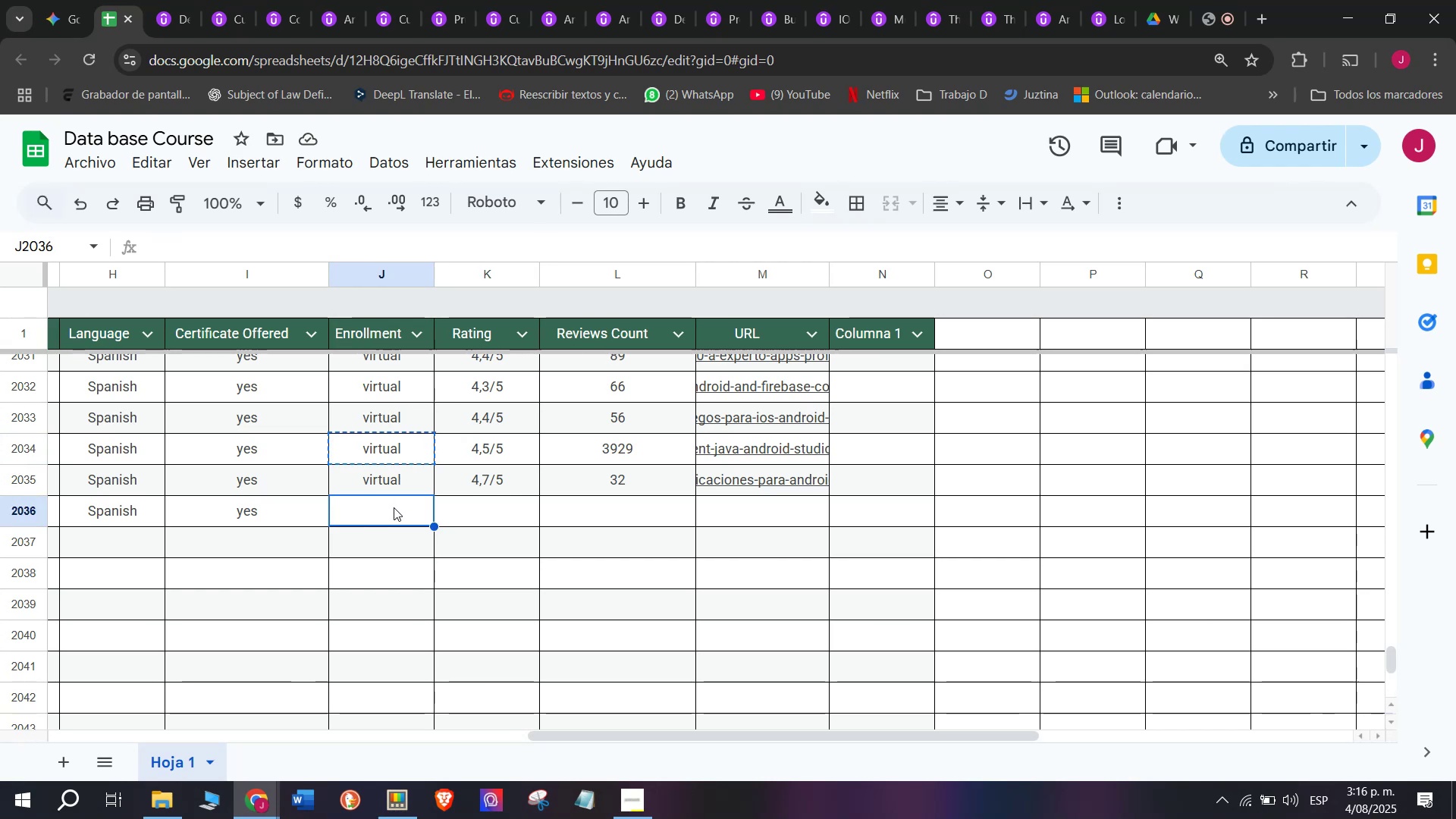 
key(Control+ControlLeft)
 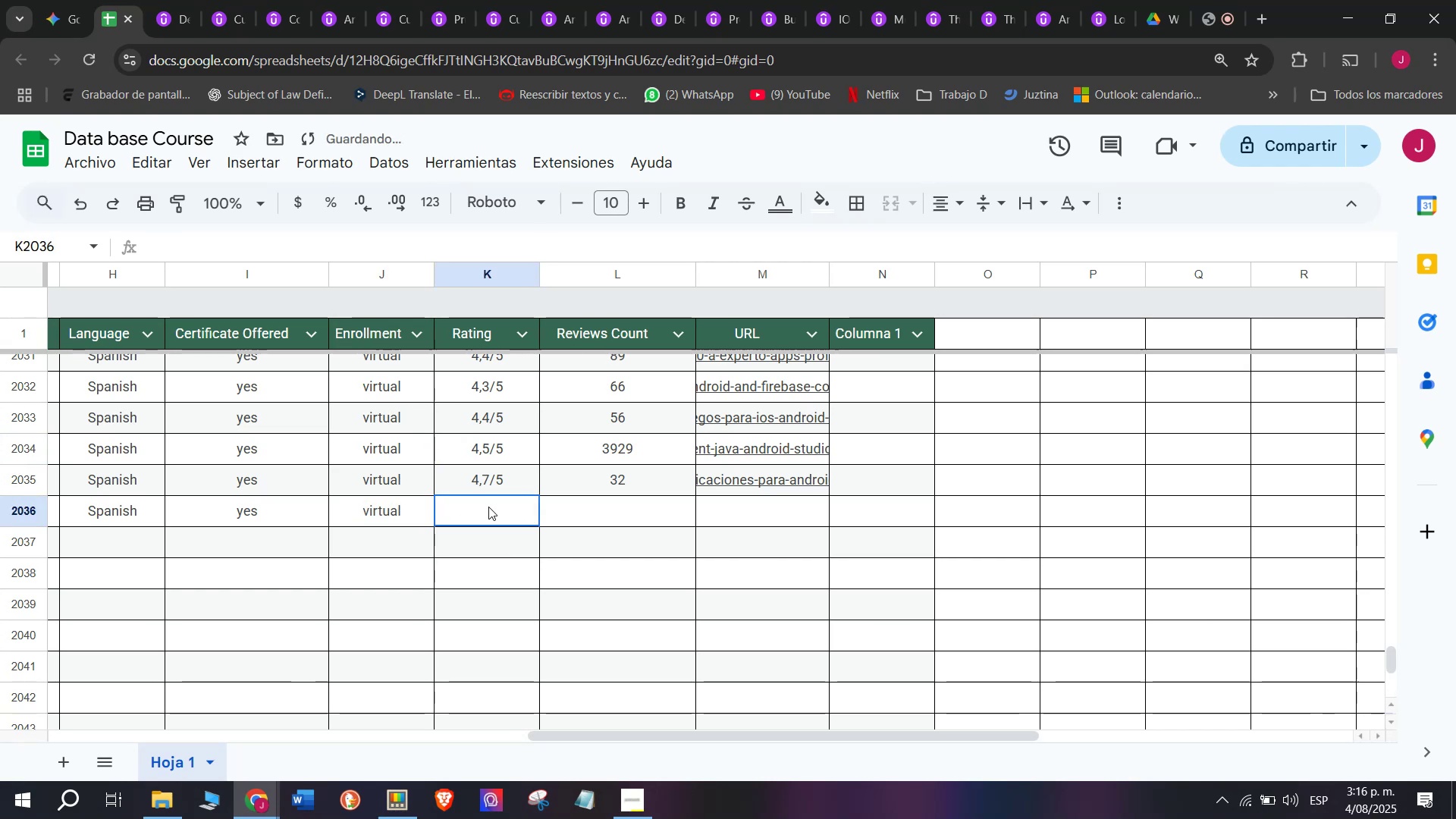 
key(Z)
 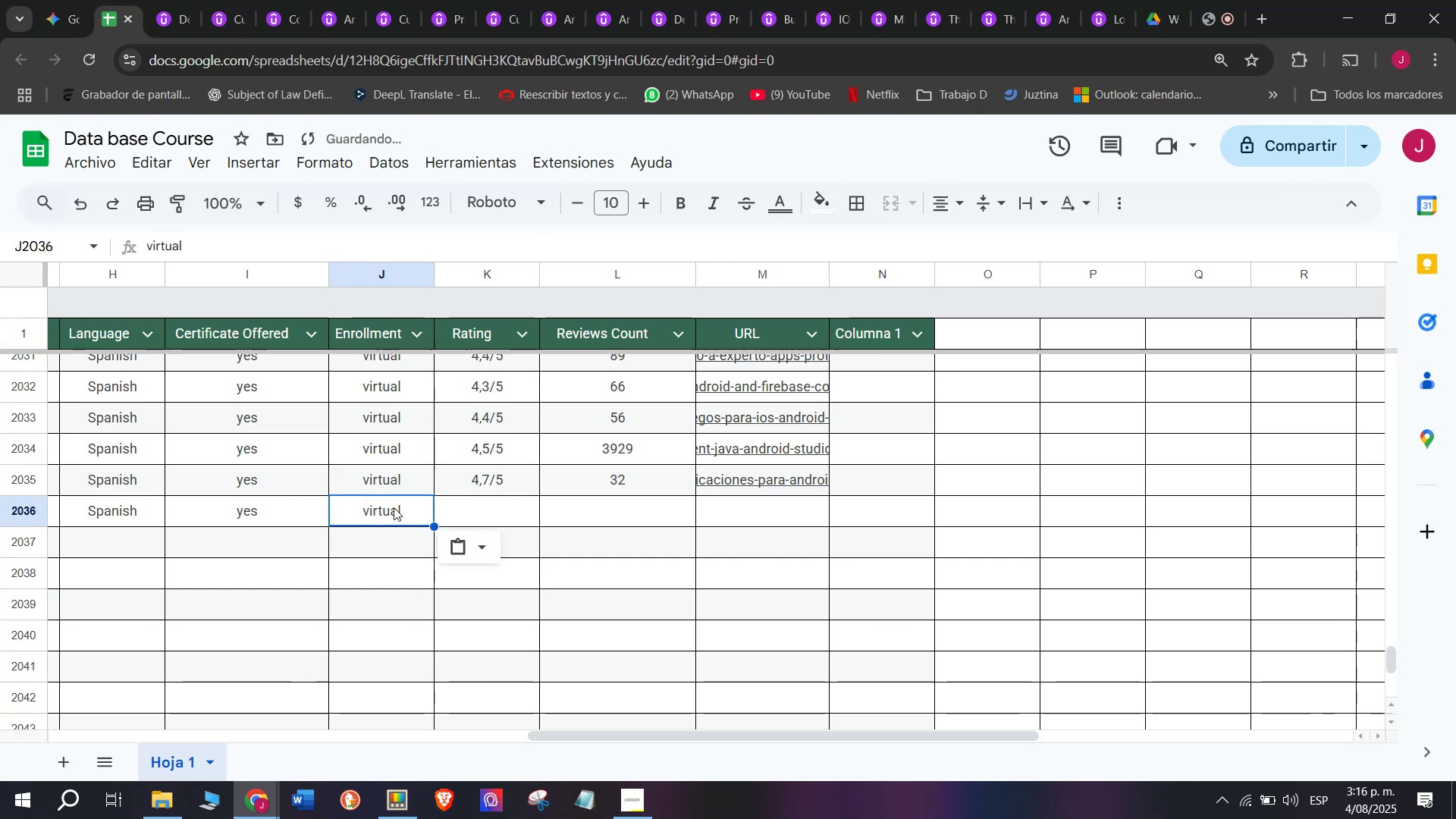 
key(Control+V)
 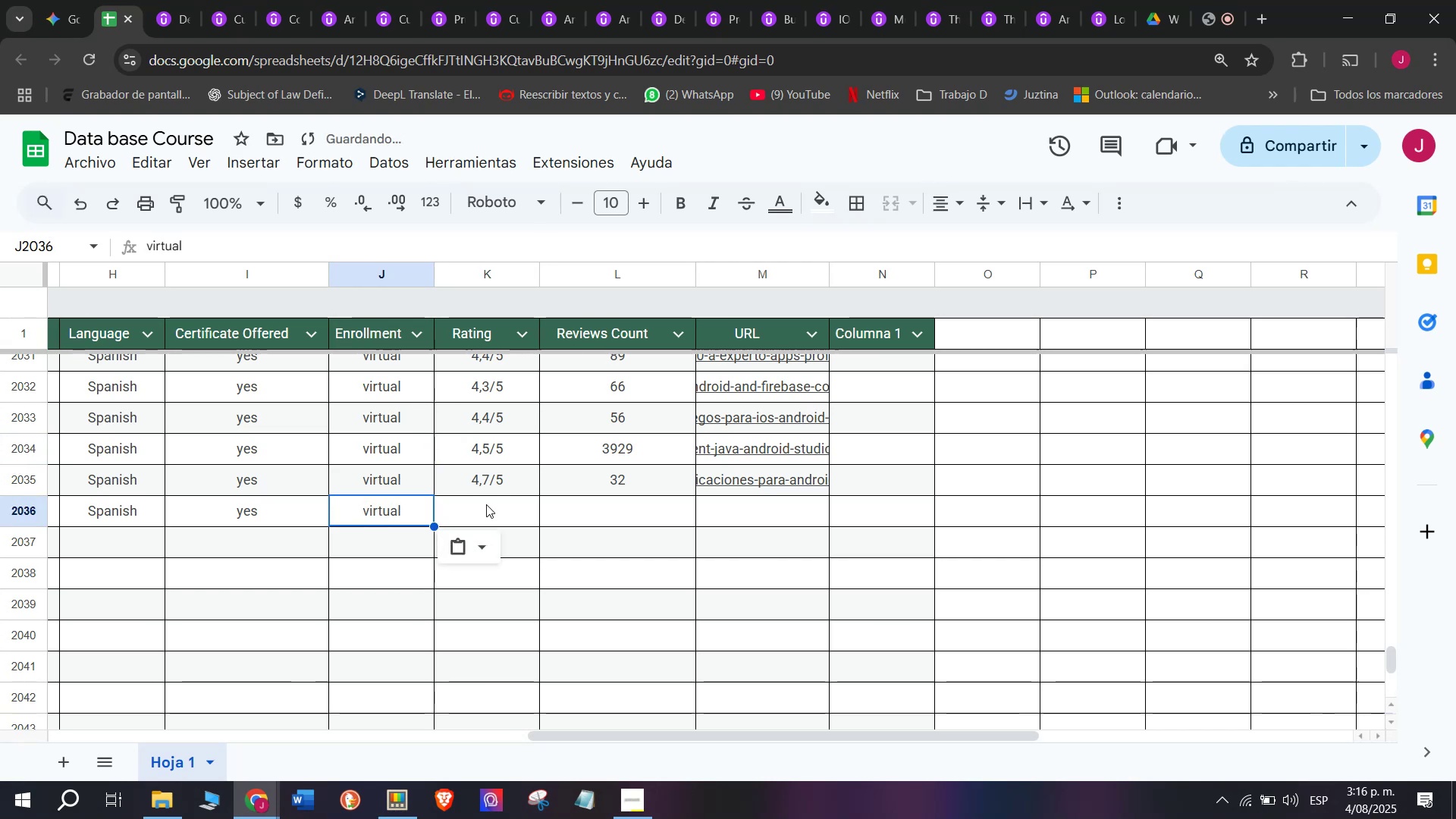 
left_click([488, 507])
 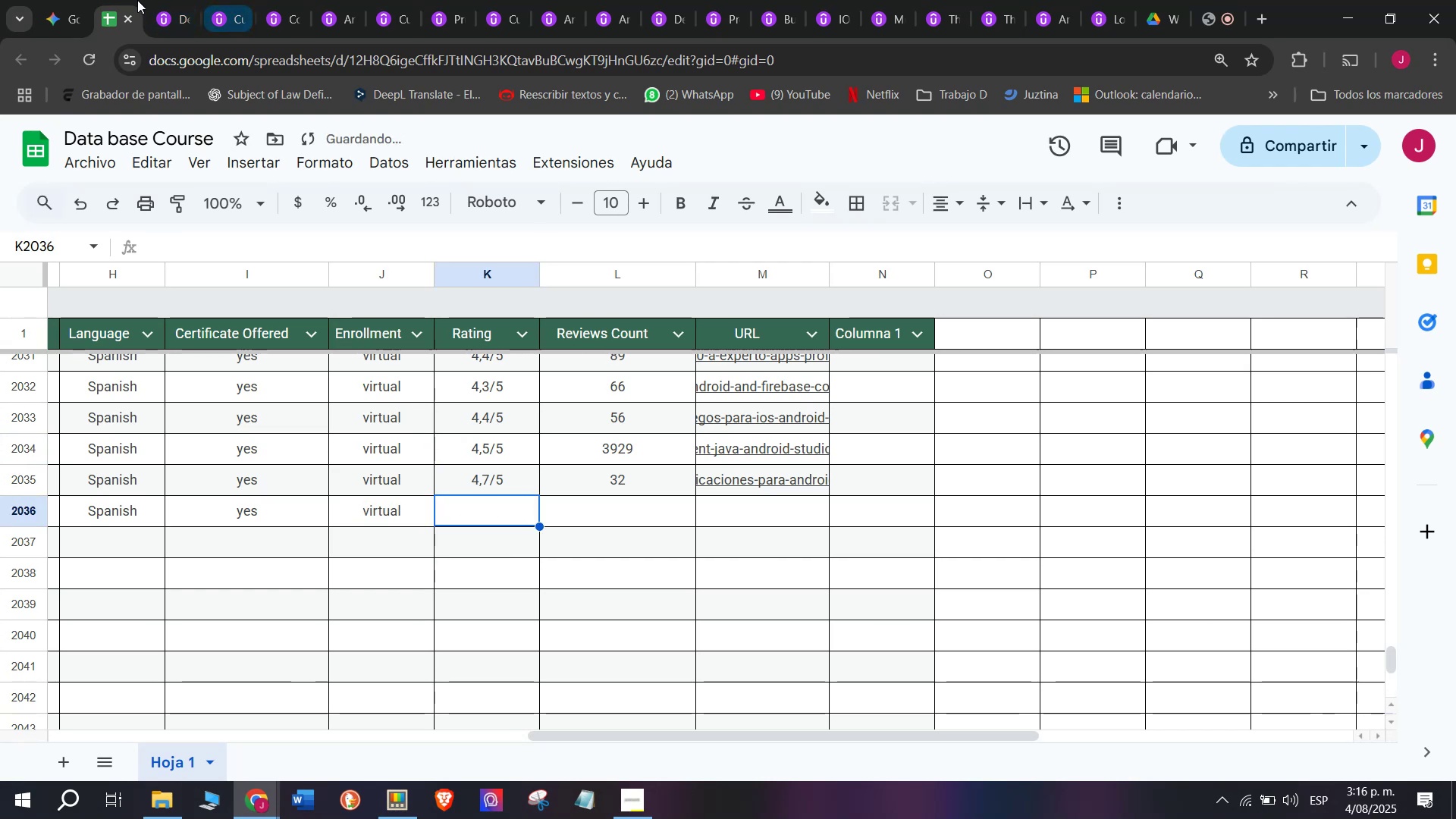 
left_click([172, 0])
 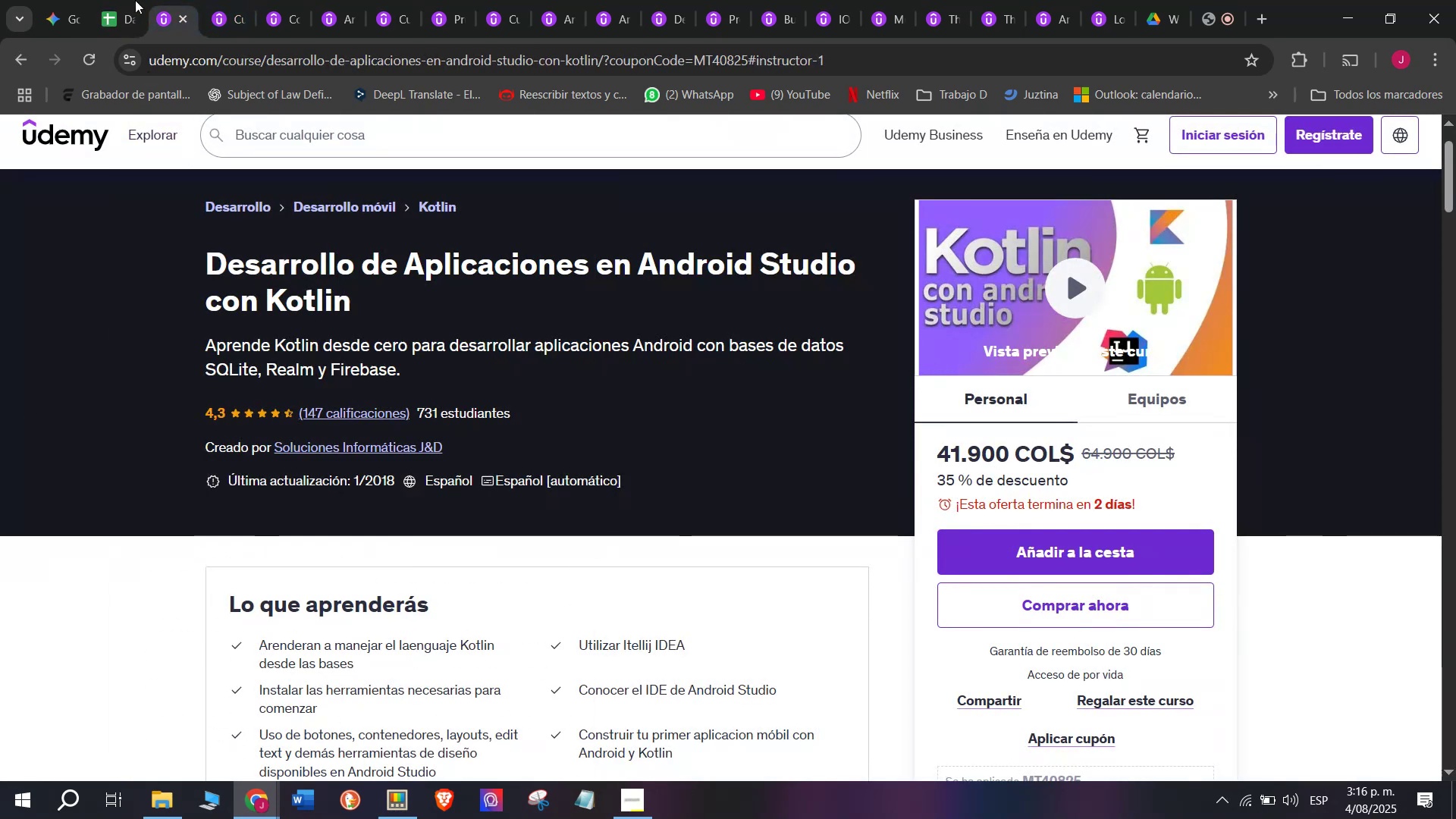 
left_click([133, 0])
 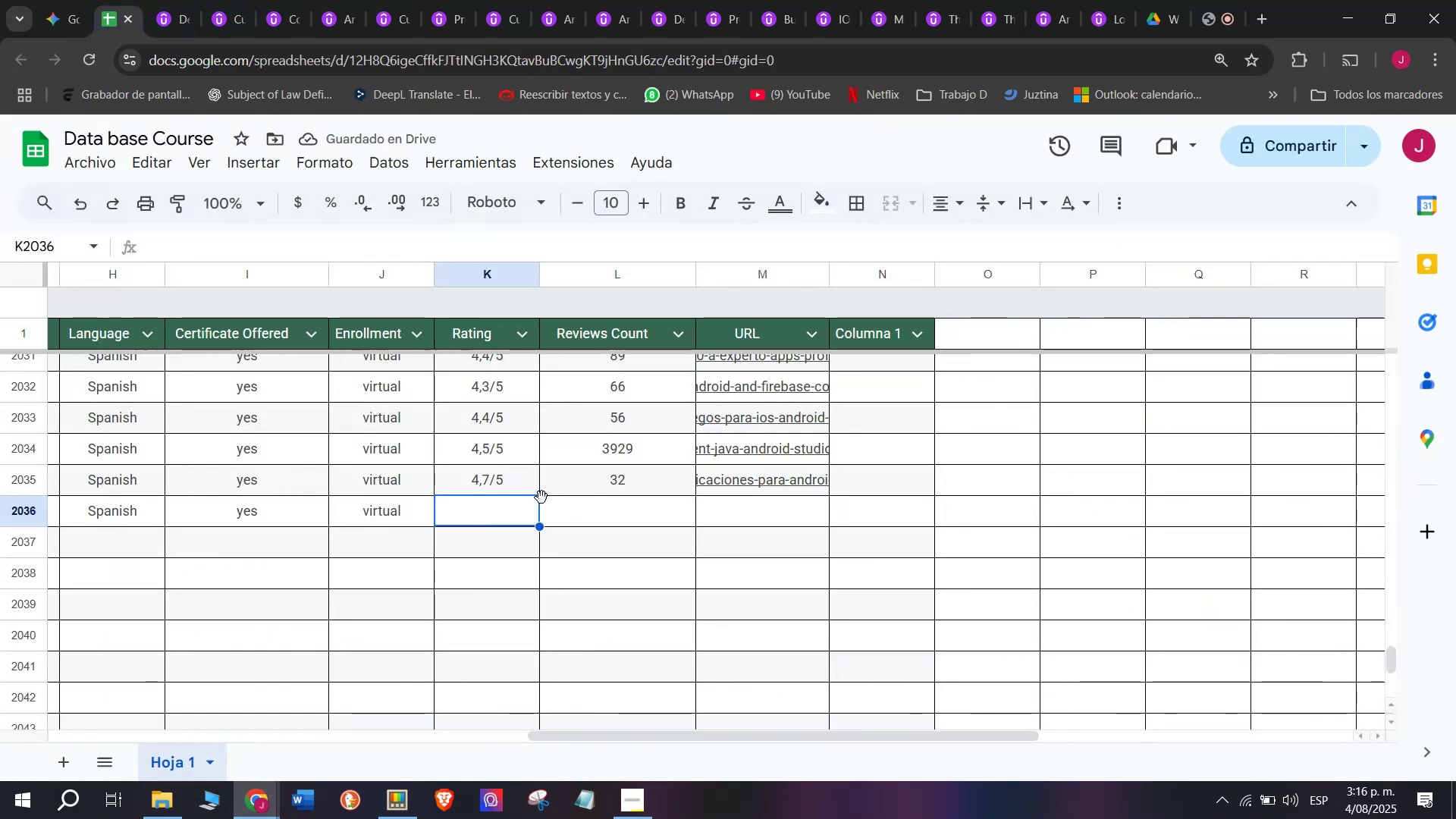 
left_click([487, 482])
 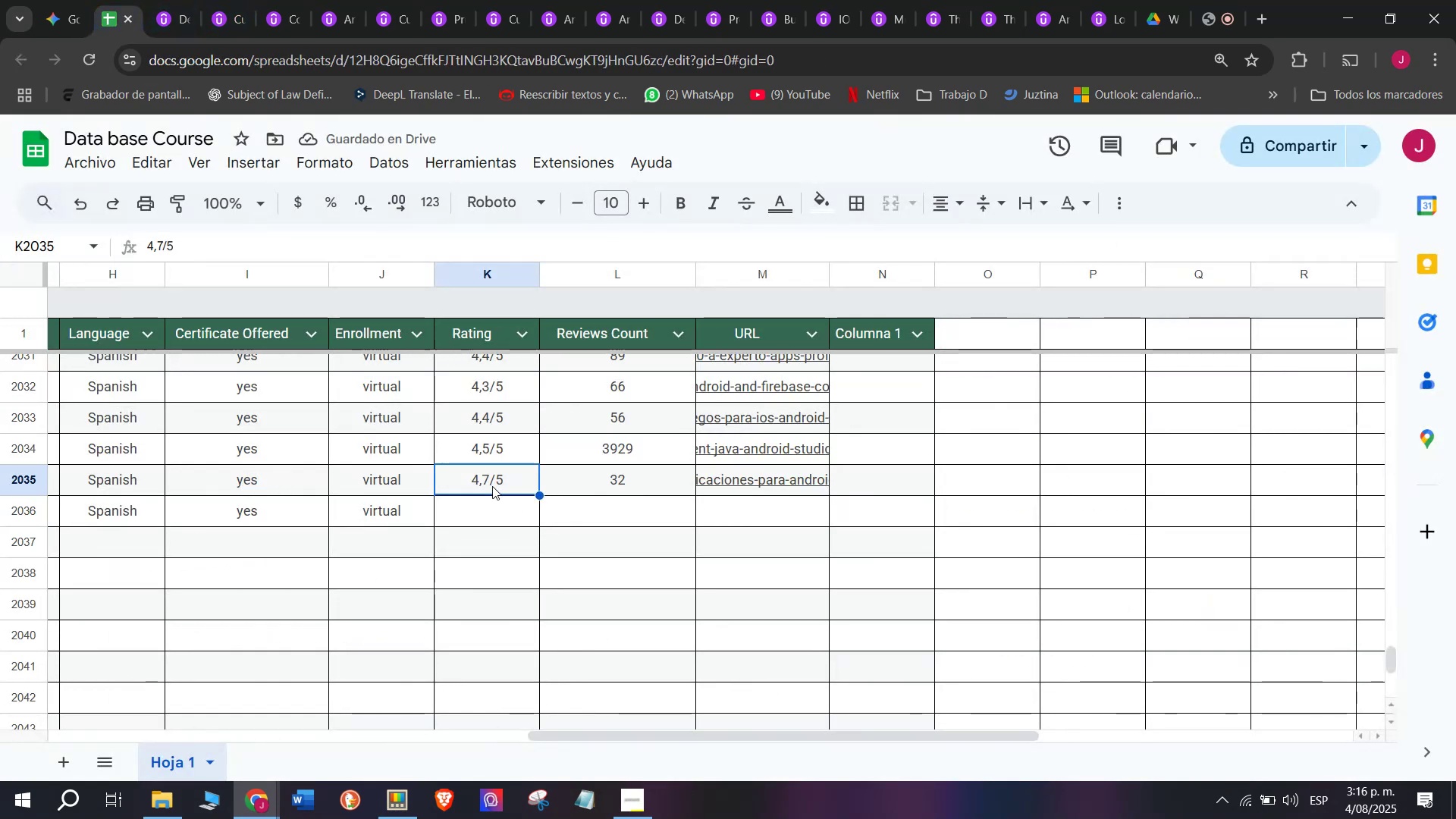 
key(Control+ControlLeft)
 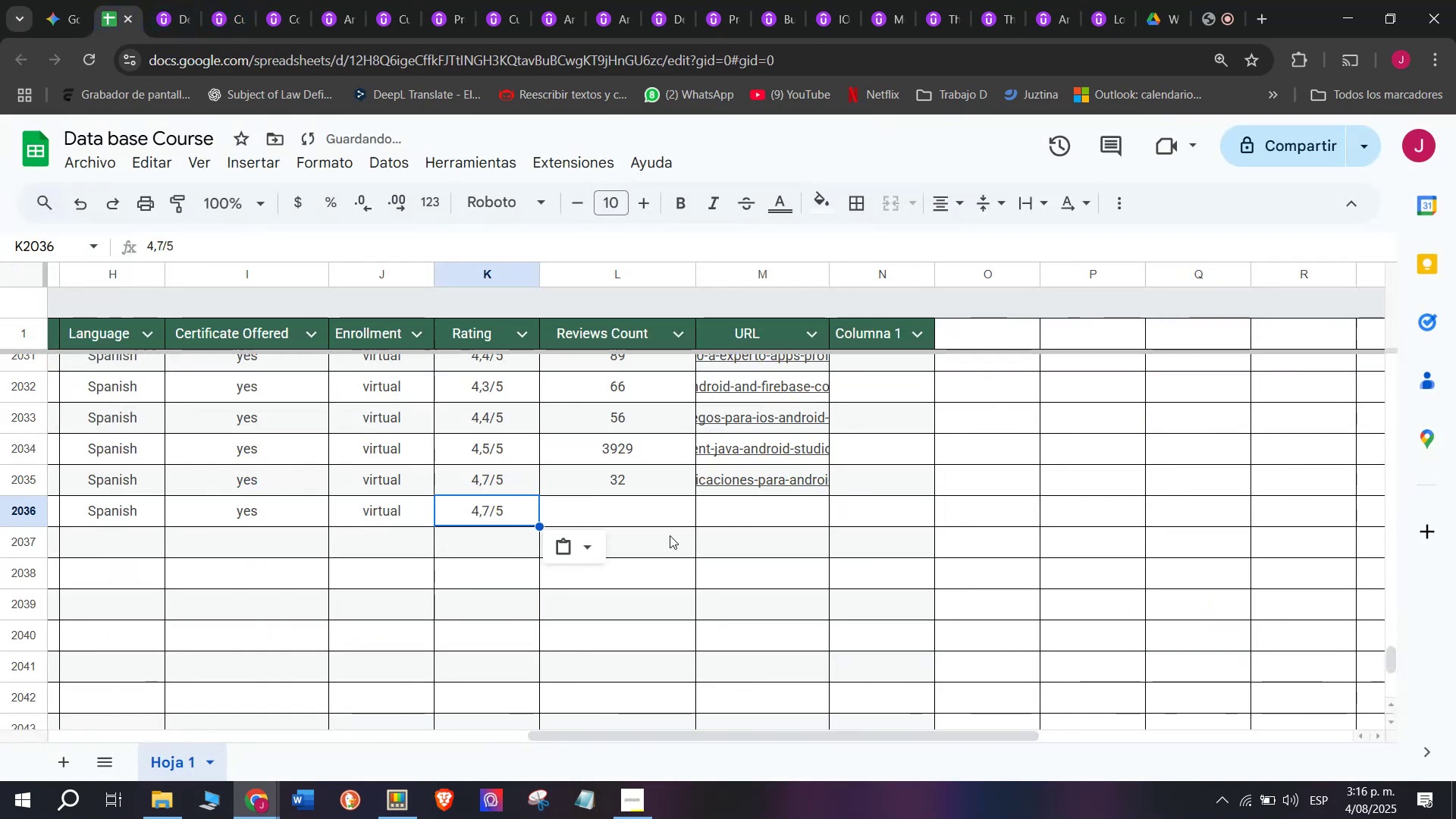 
key(Break)
 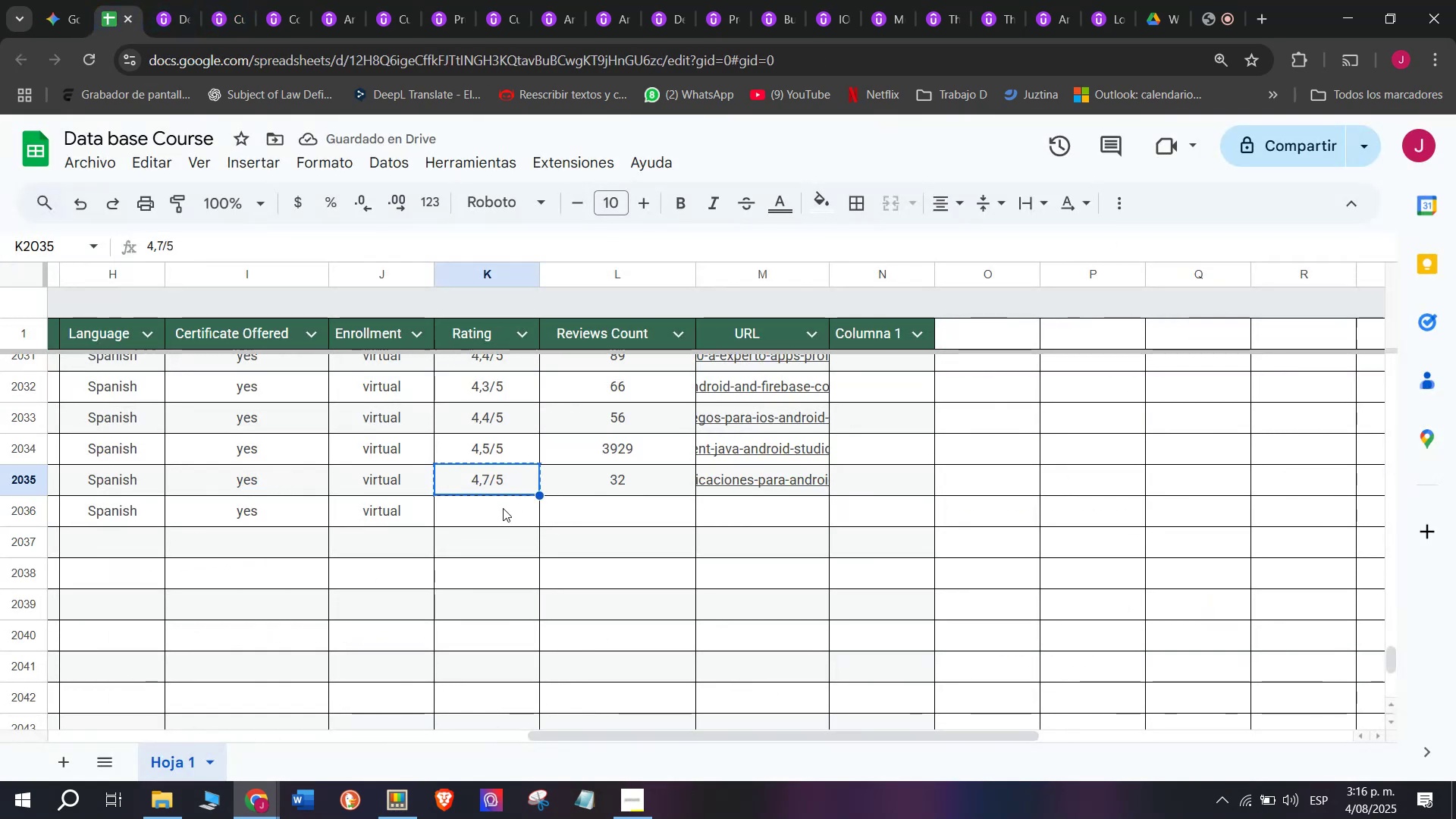 
key(Control+C)
 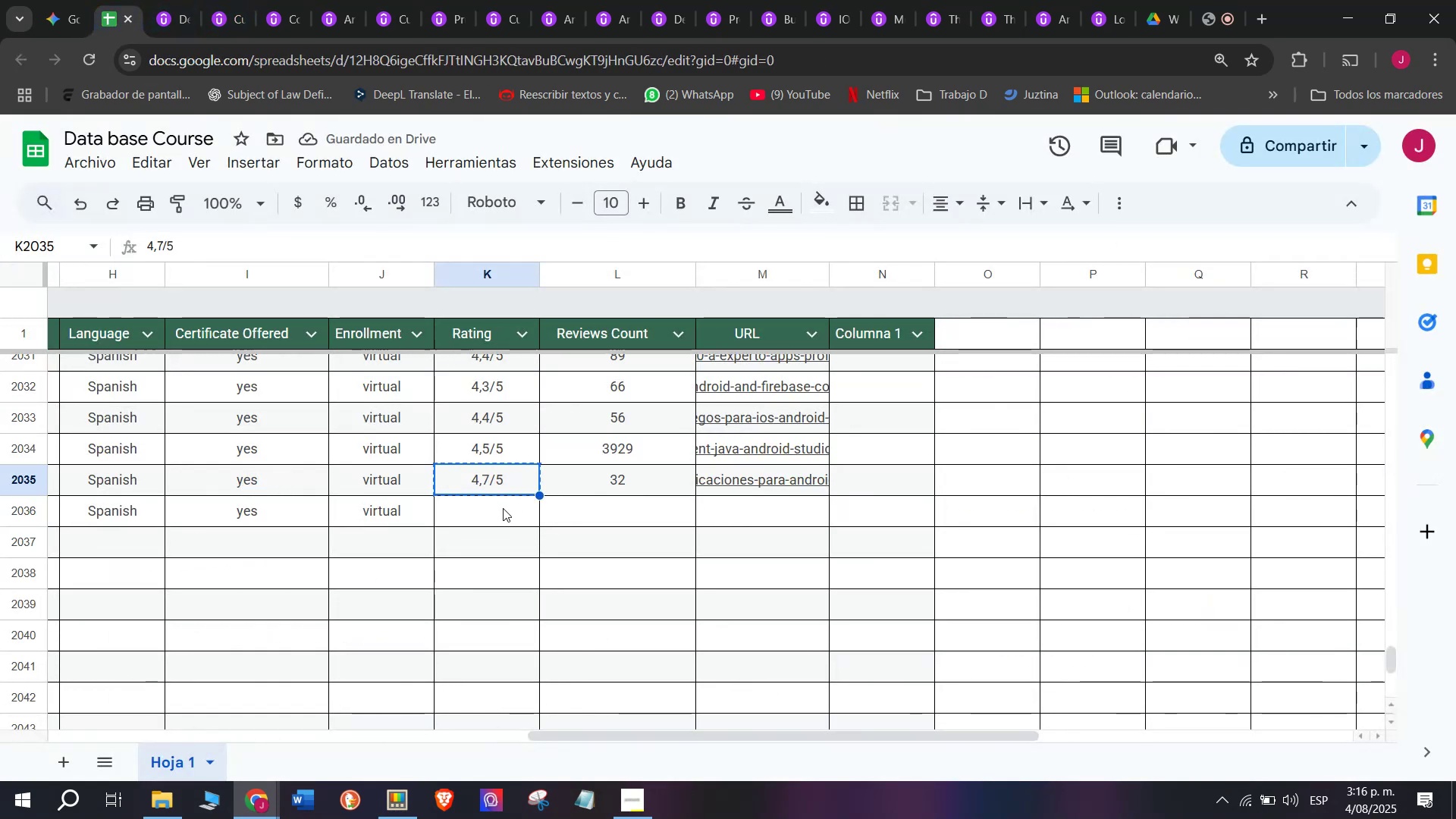 
double_click([503, 508])
 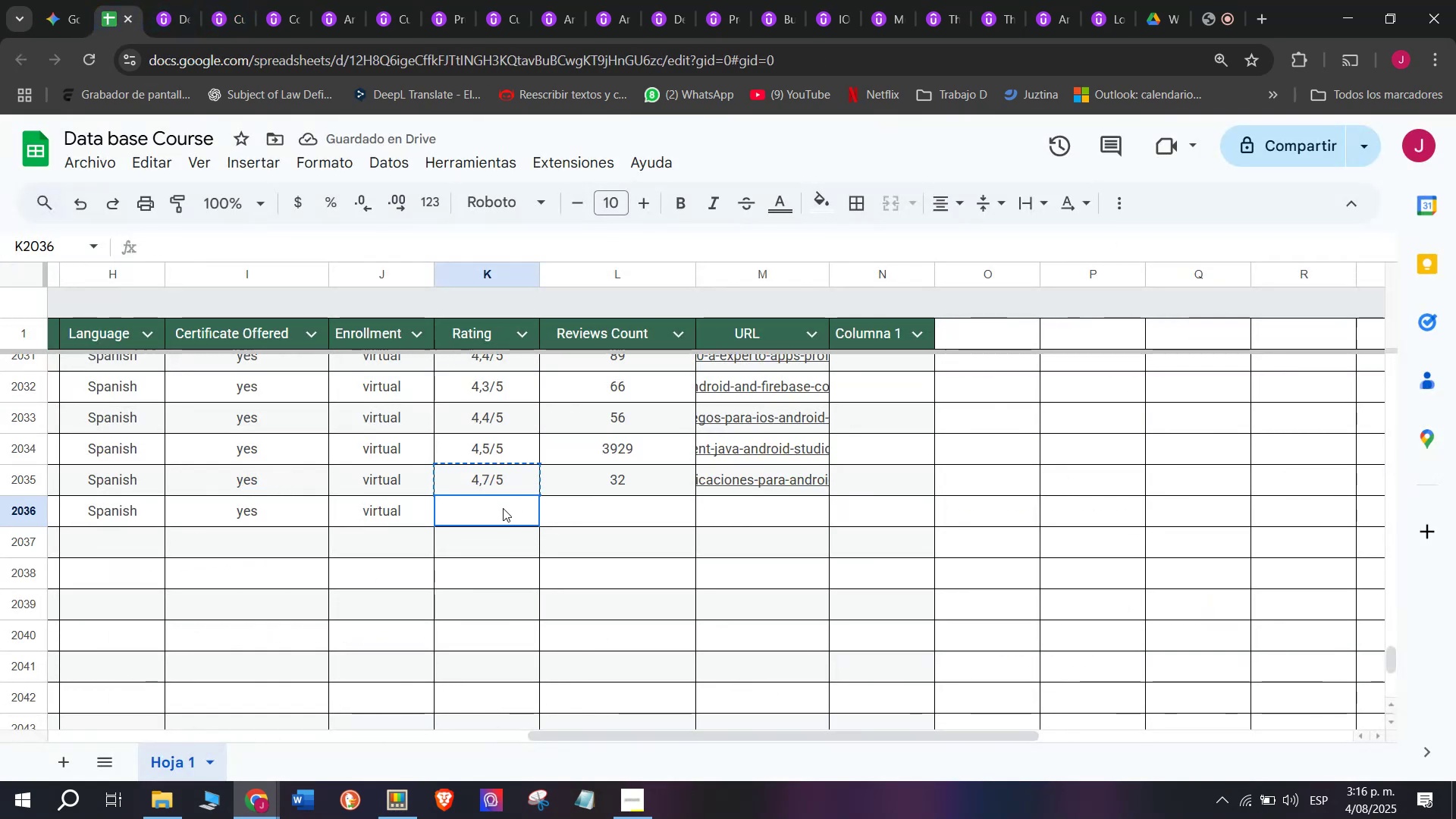 
key(Z)
 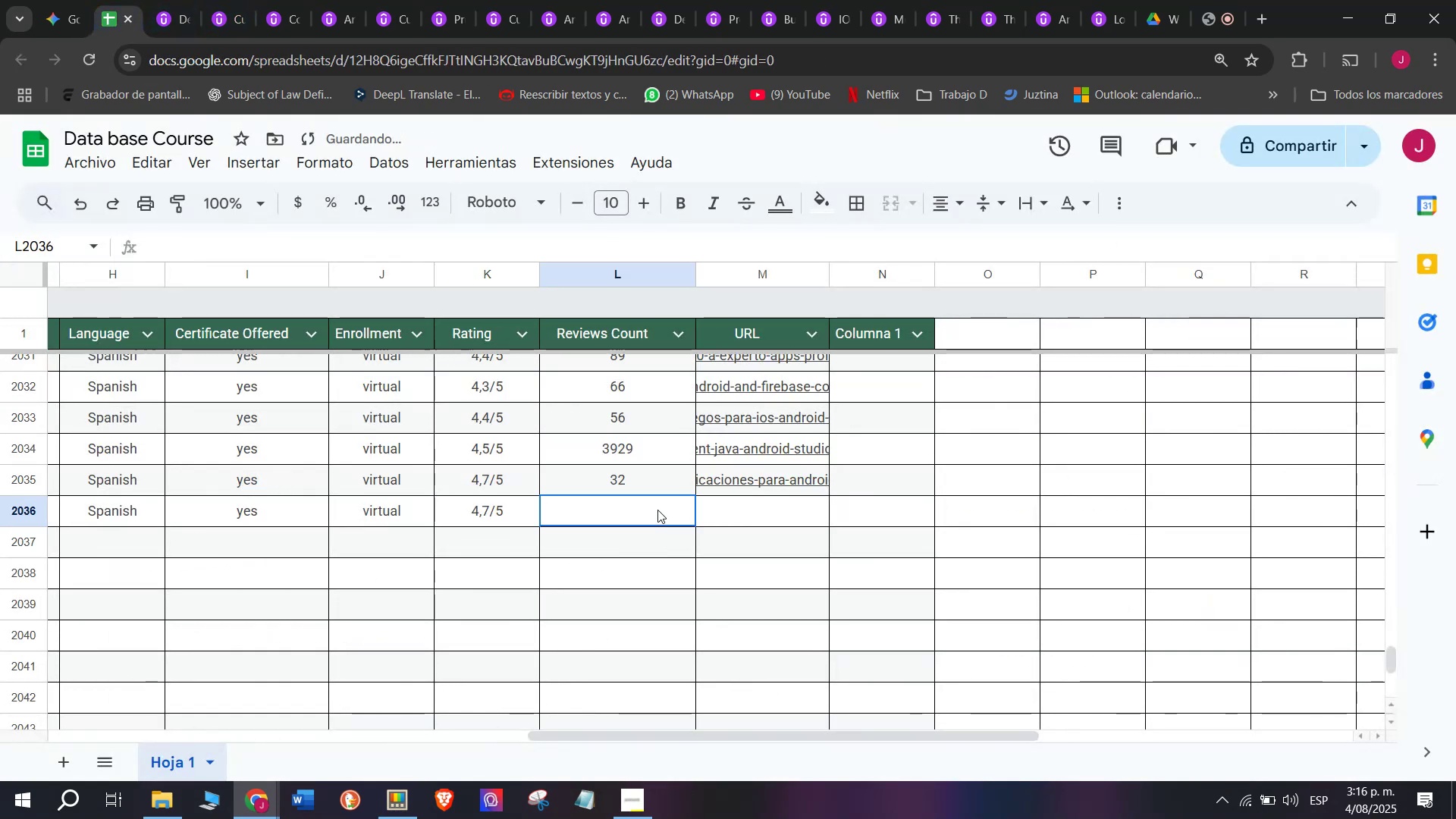 
key(Control+ControlLeft)
 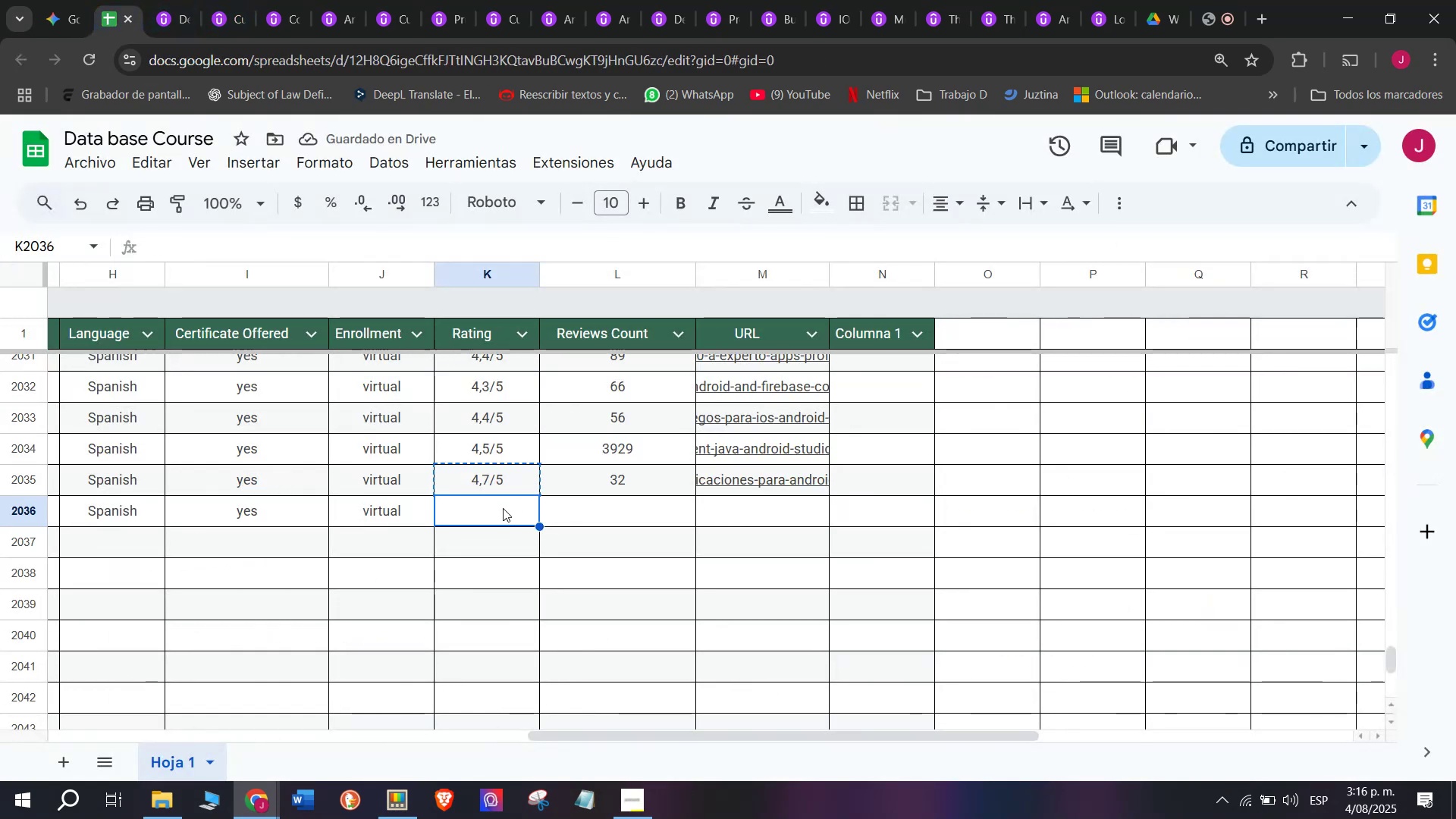 
key(Control+V)
 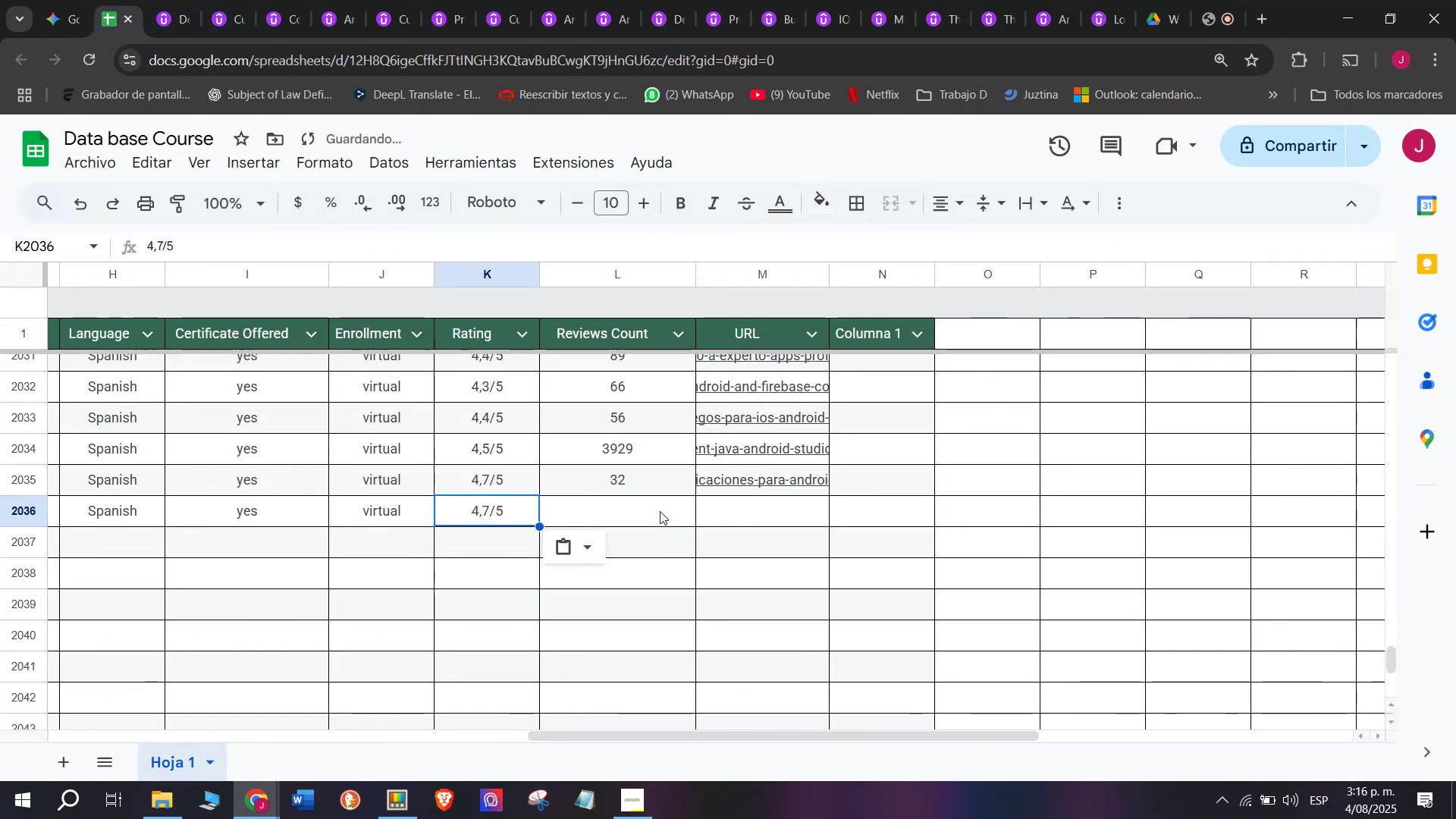 
left_click([657, 510])
 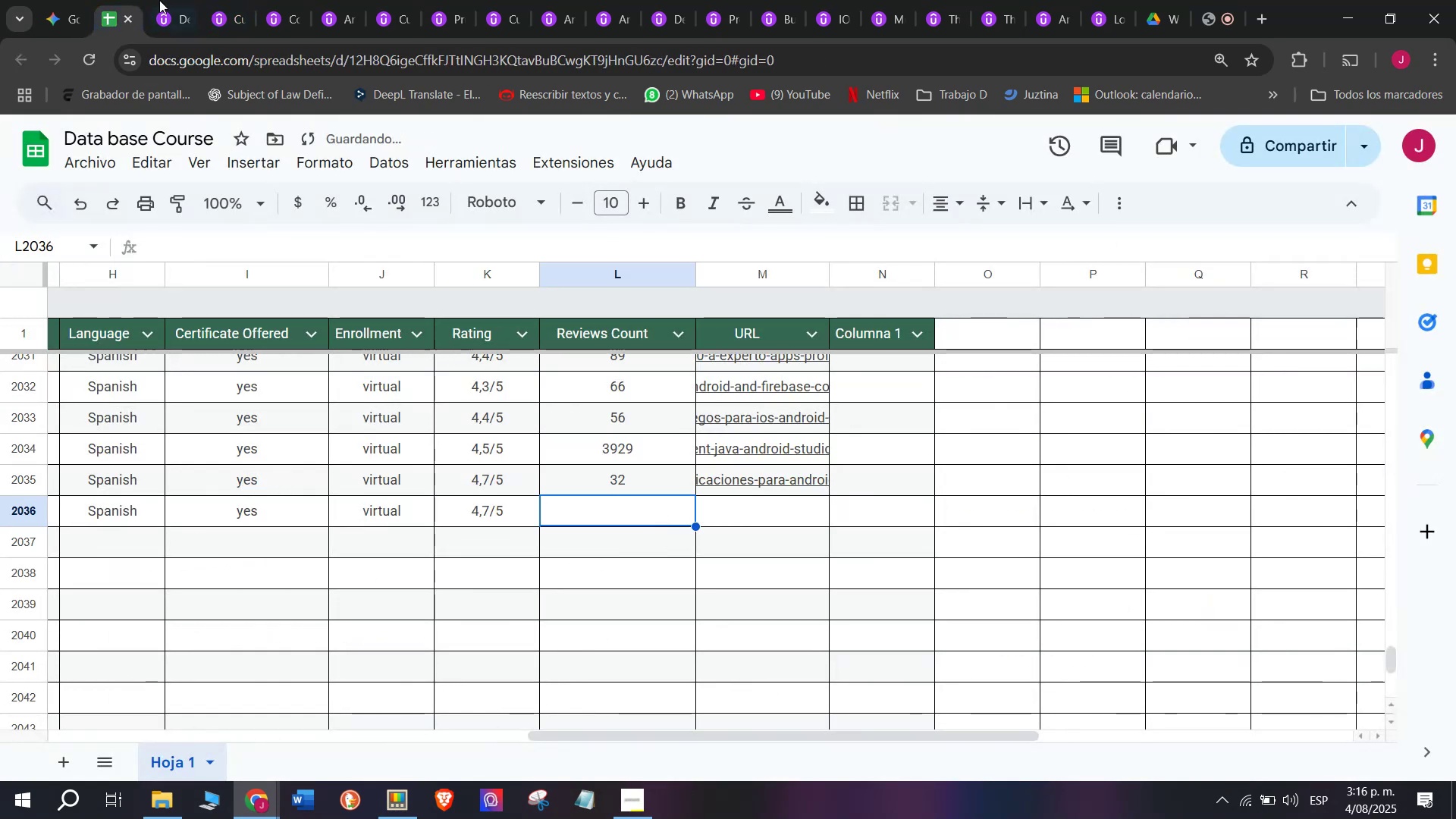 
left_click([162, 0])
 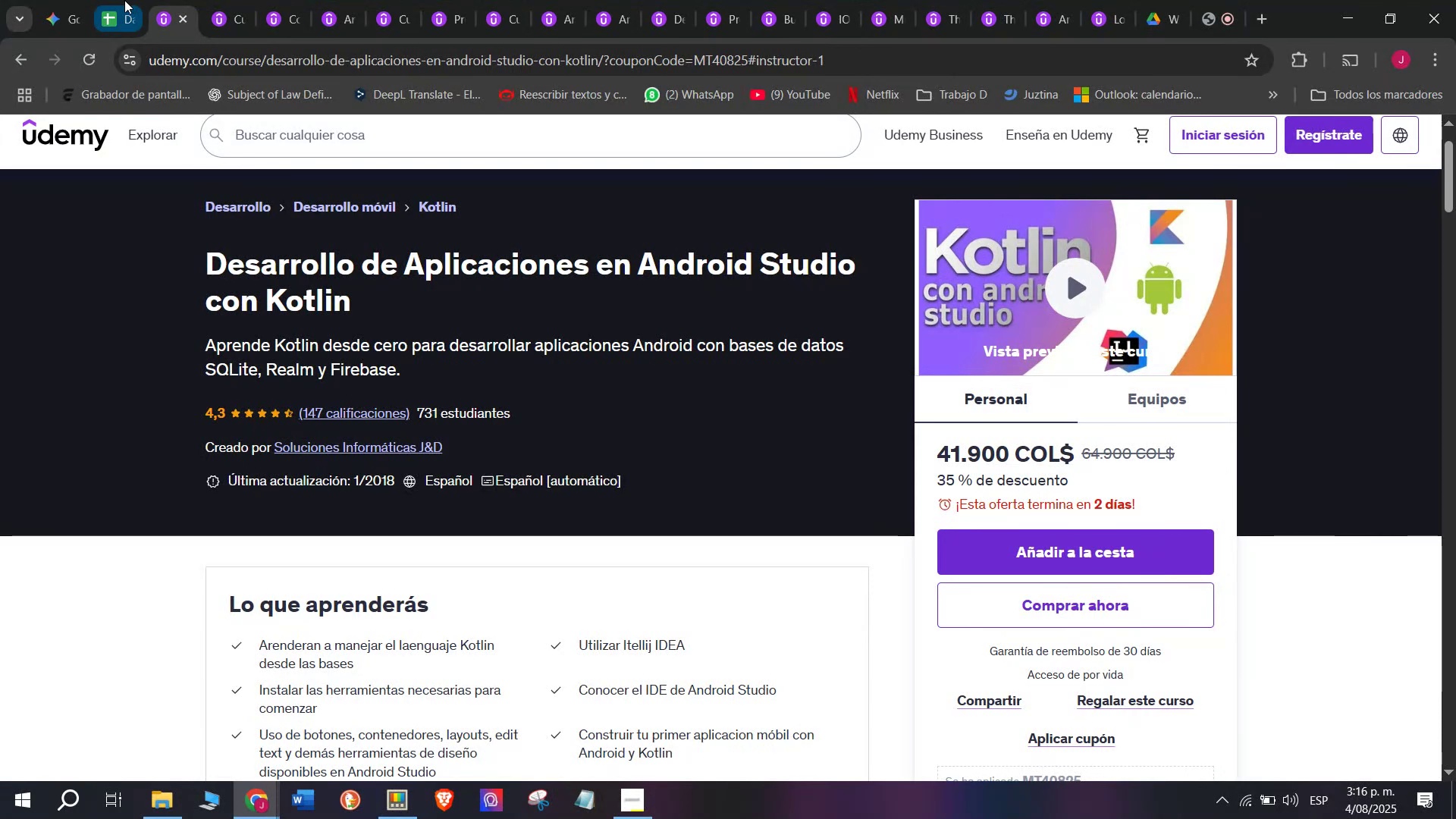 
left_click([124, 0])
 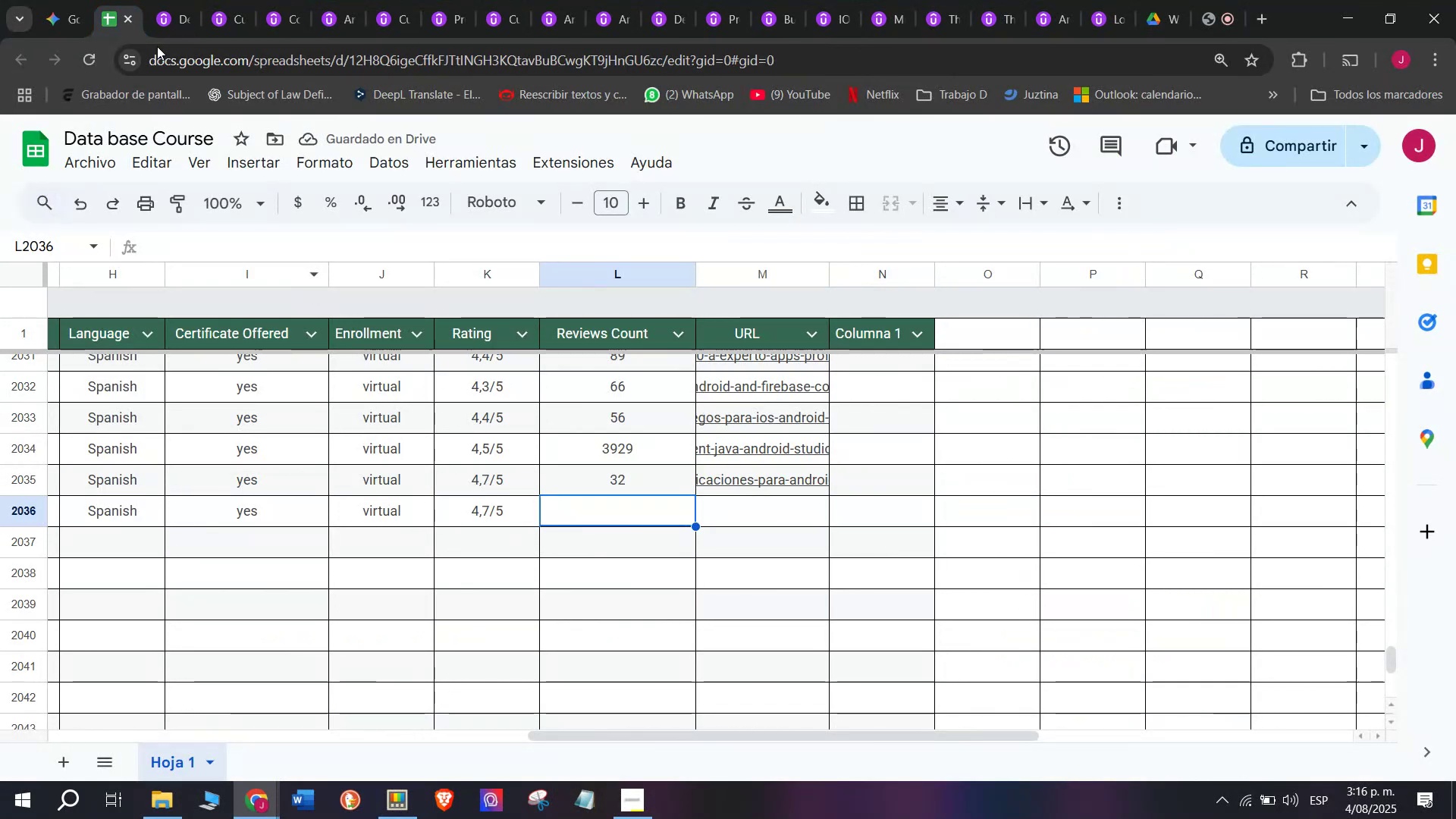 
left_click([180, 0])
 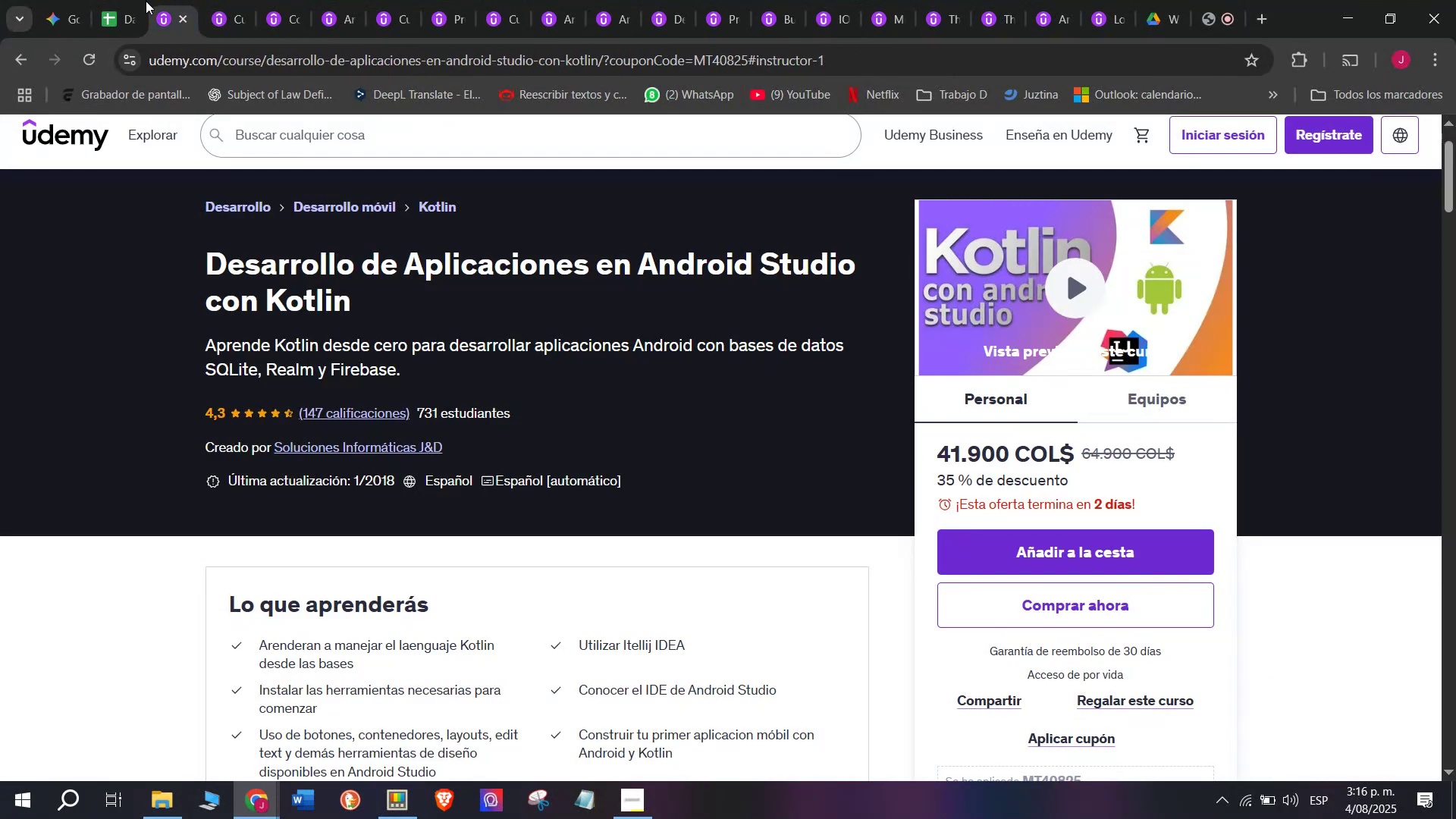 
double_click([119, 0])
 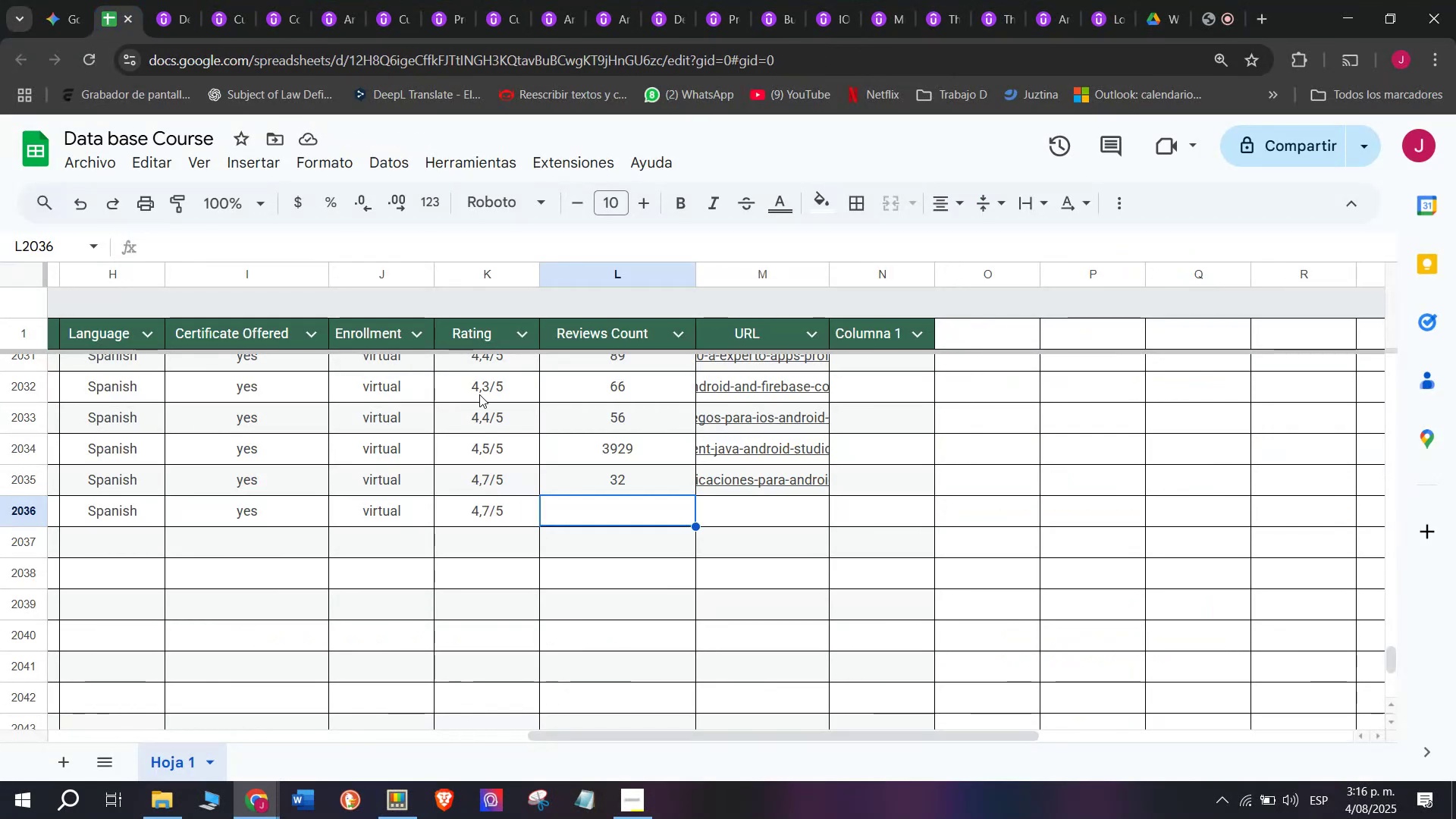 
key(Control+ControlLeft)
 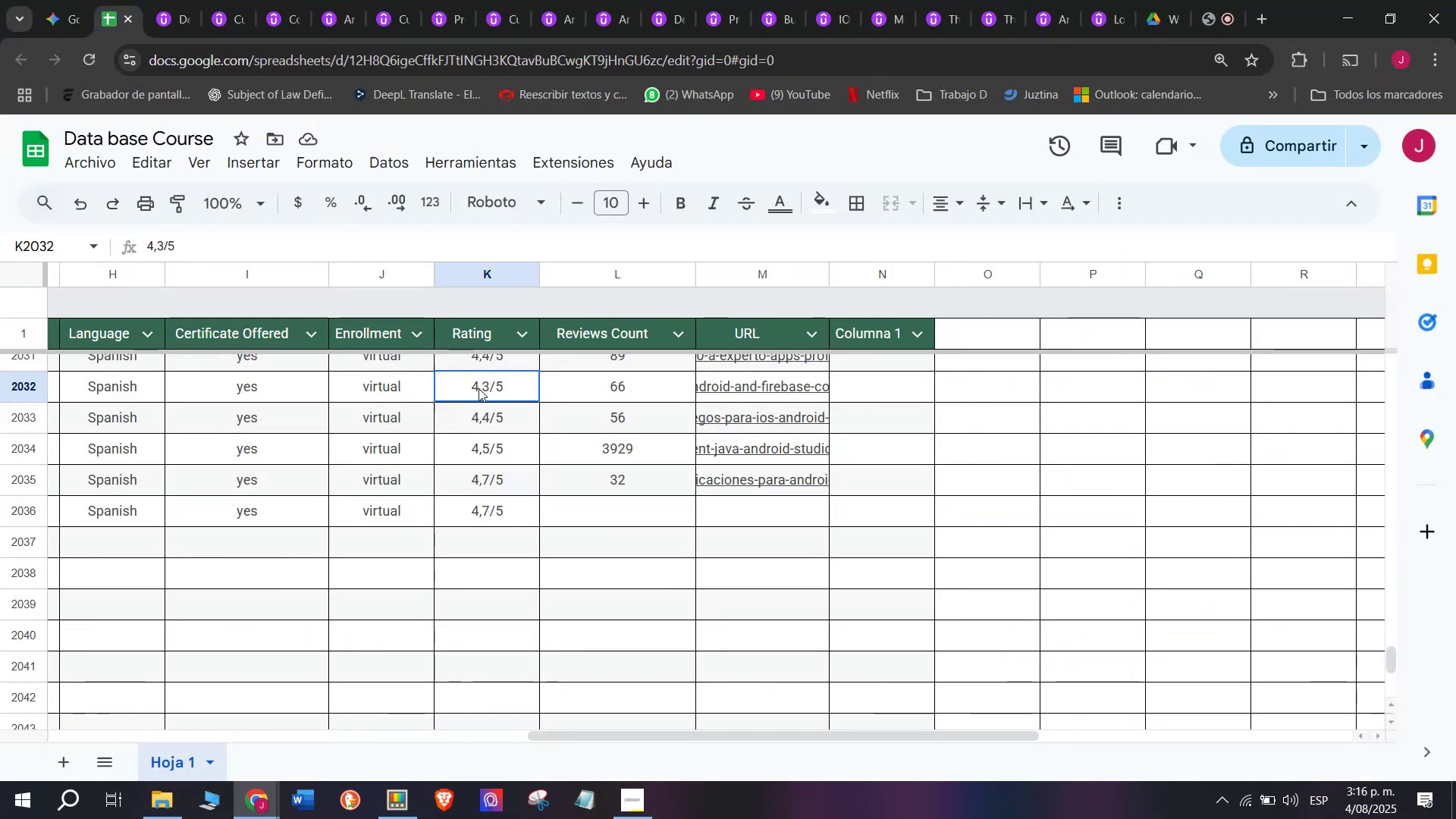 
key(Break)
 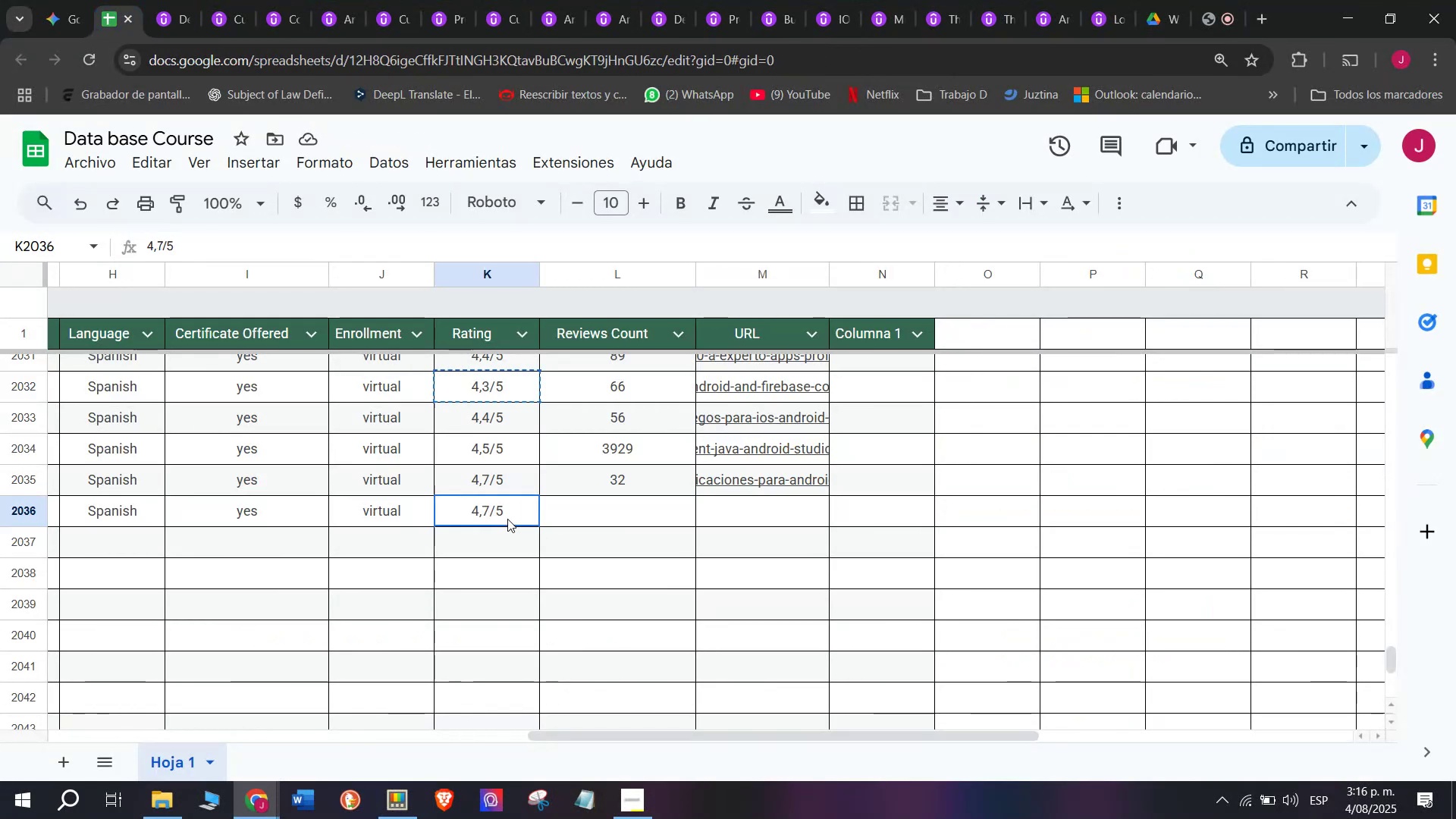 
key(Control+C)
 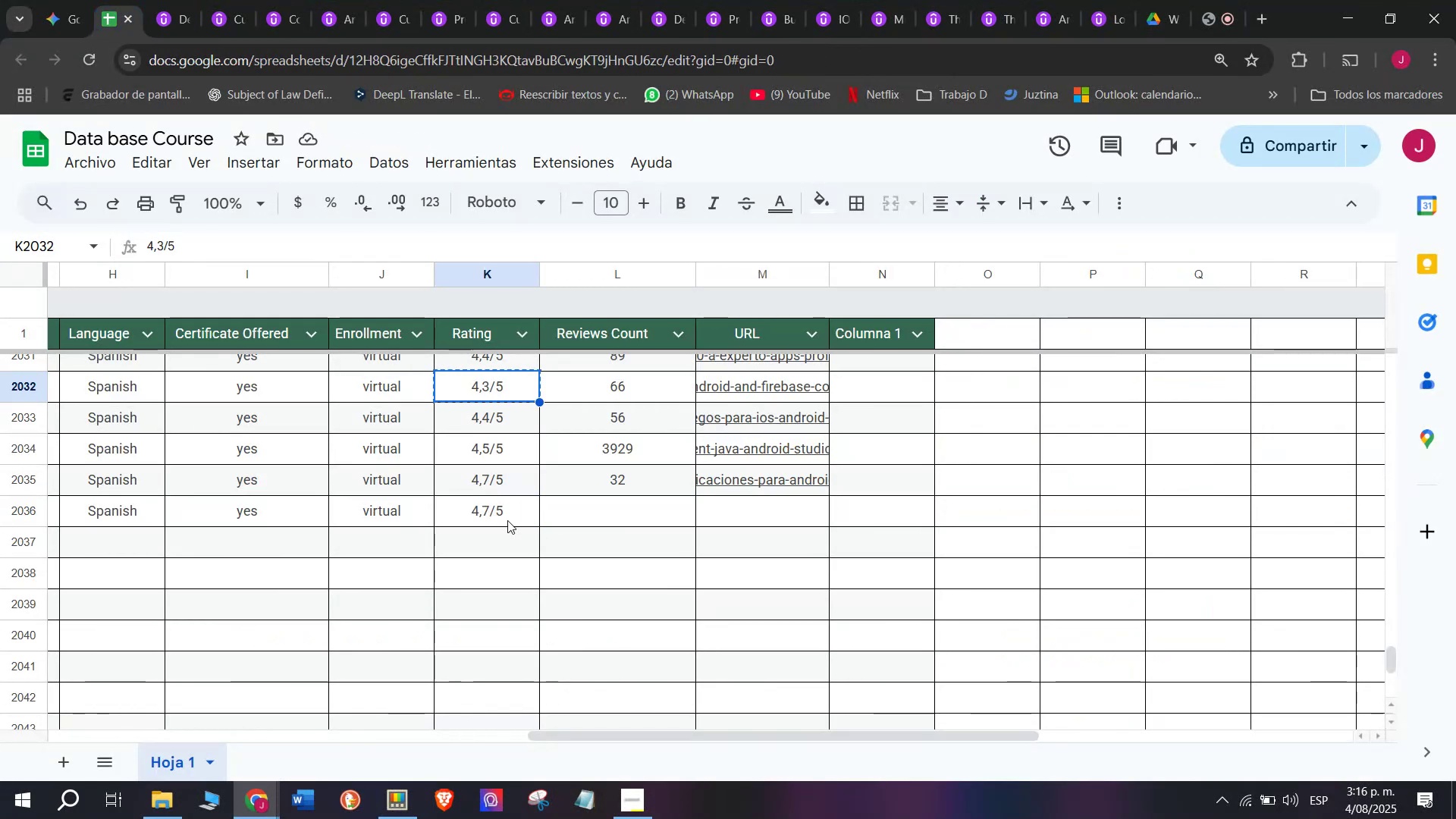 
key(Control+ControlLeft)
 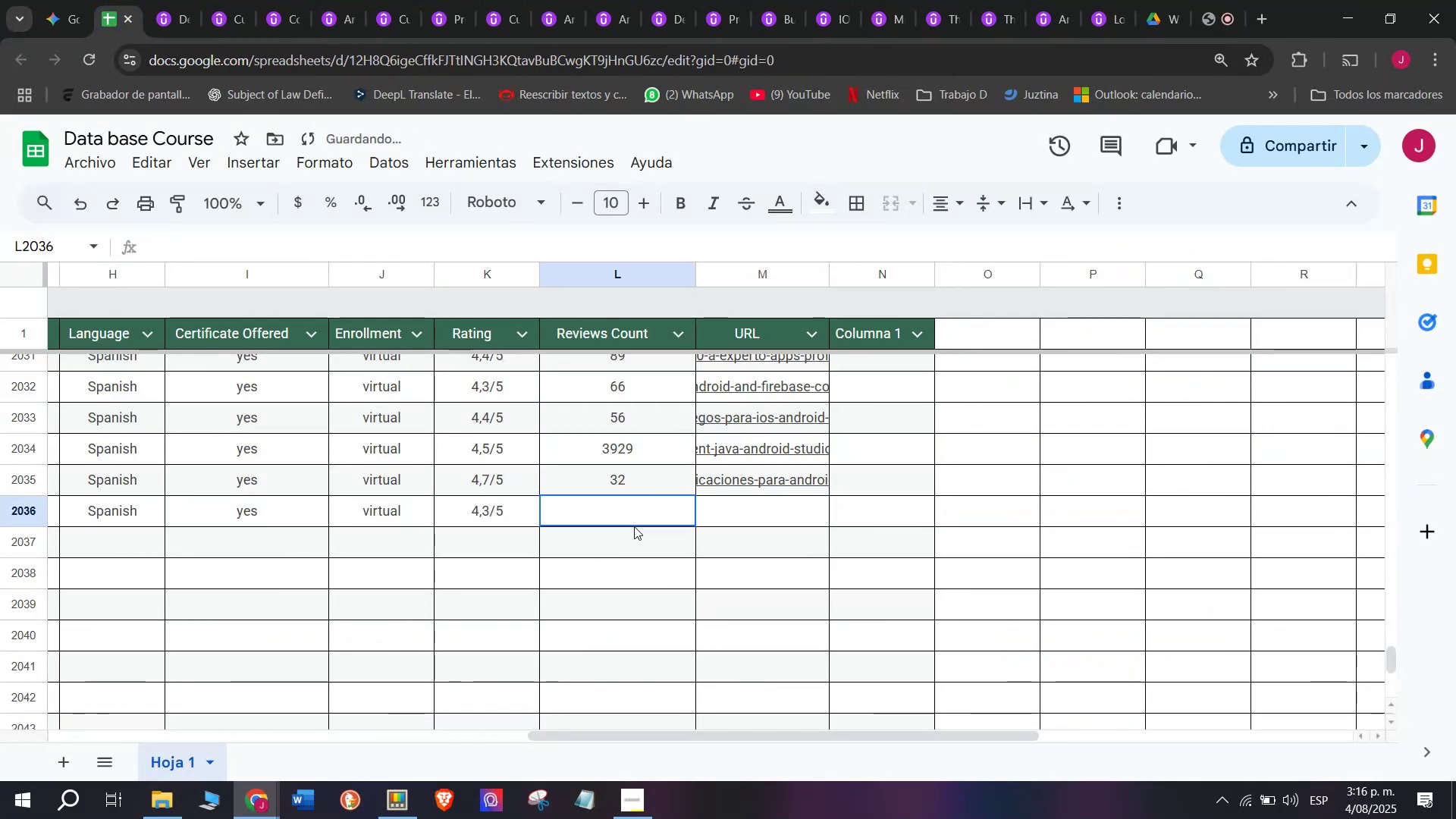 
key(Z)
 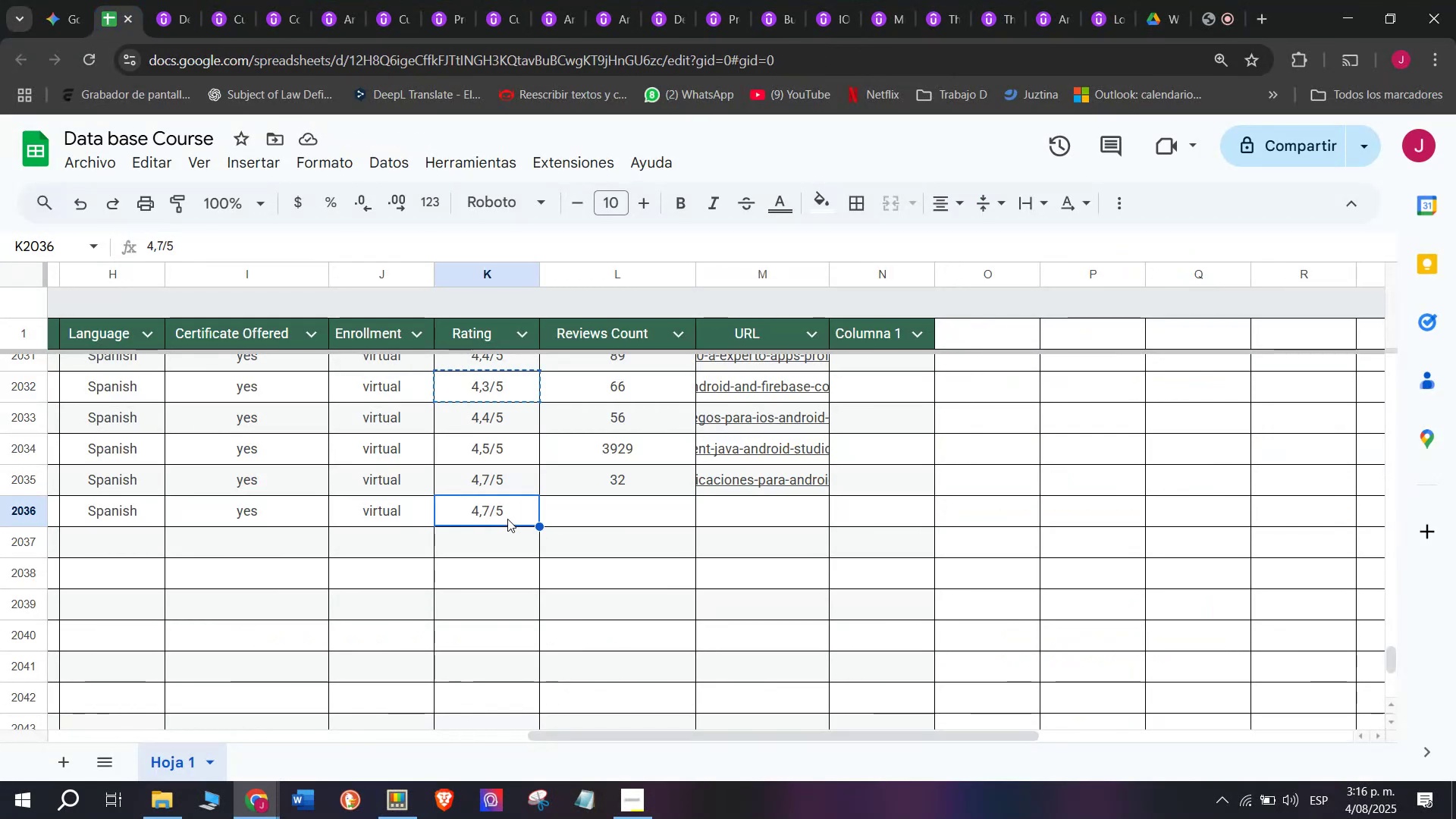 
key(Control+V)
 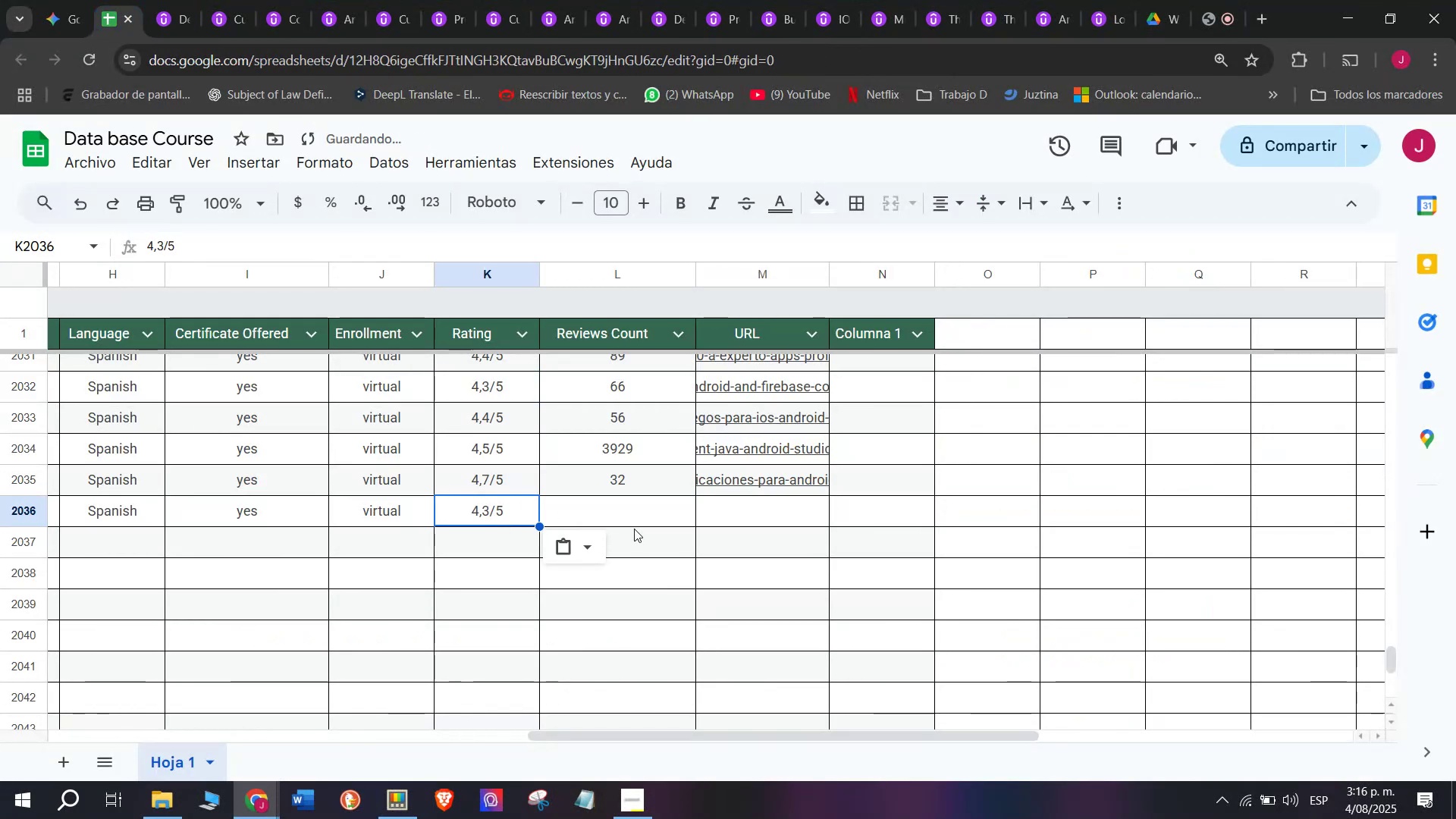 
left_click([634, 526])
 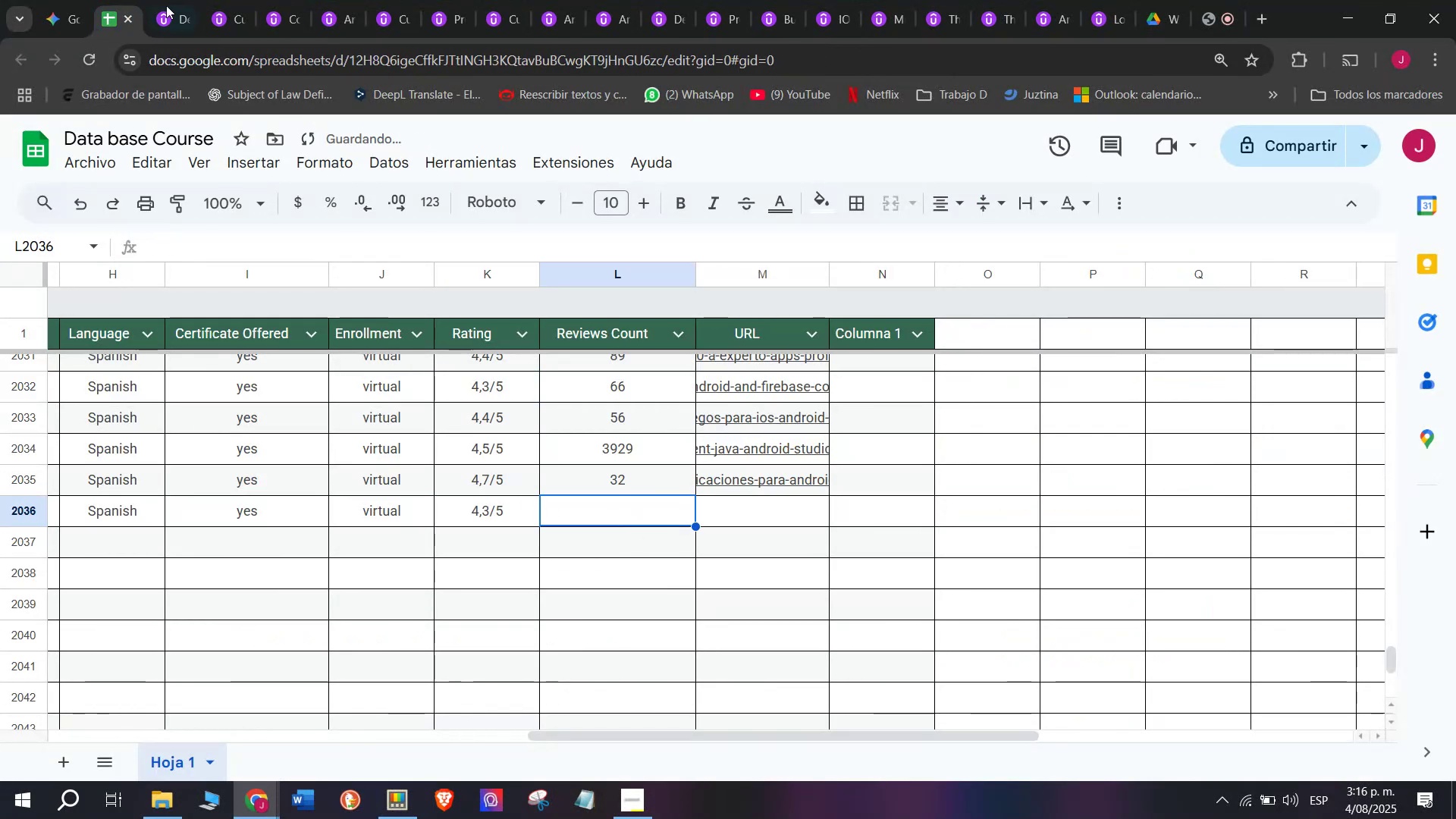 
left_click([179, 0])
 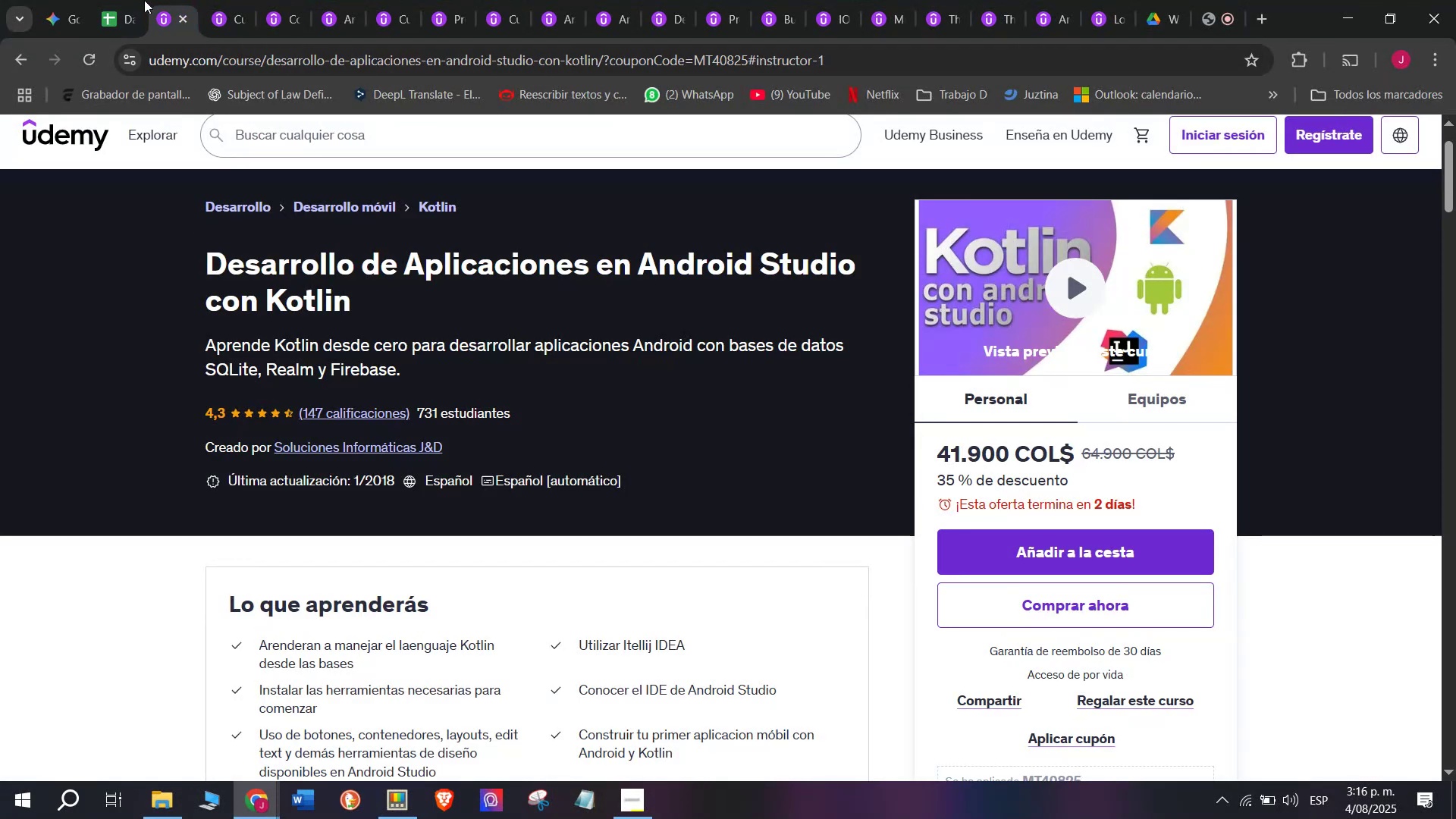 
left_click([112, 0])
 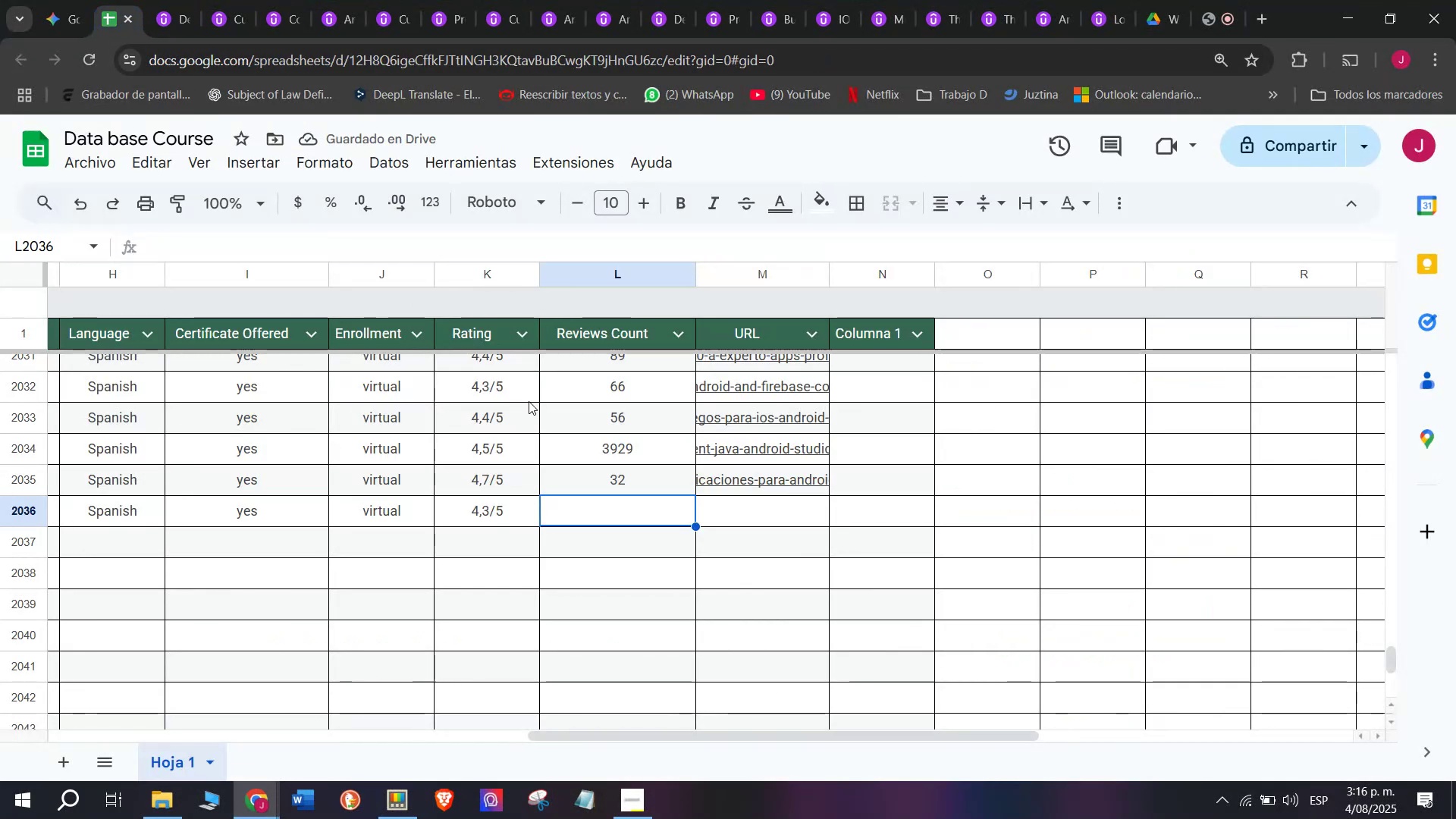 
type(147)
 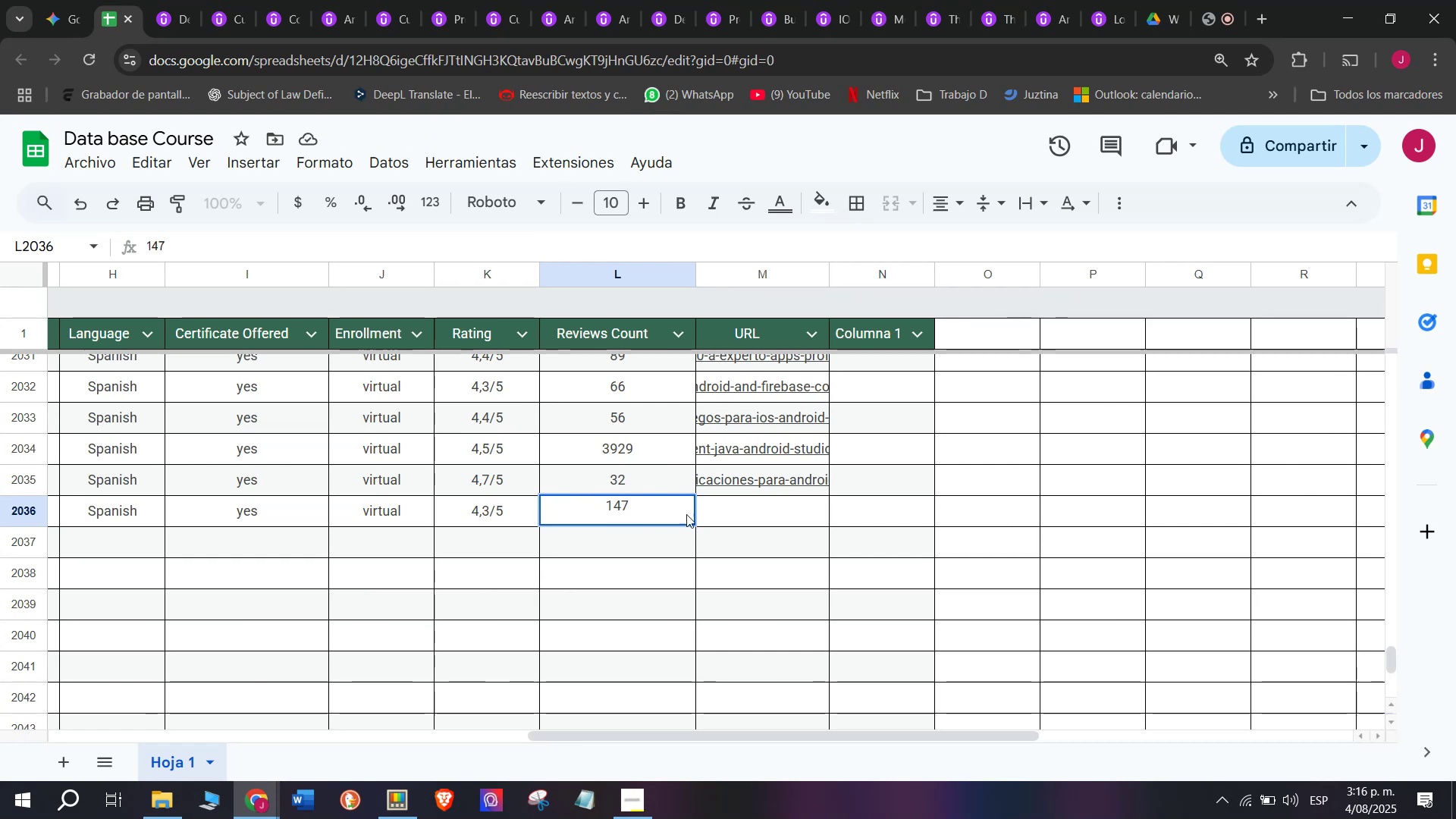 
left_click([717, 522])
 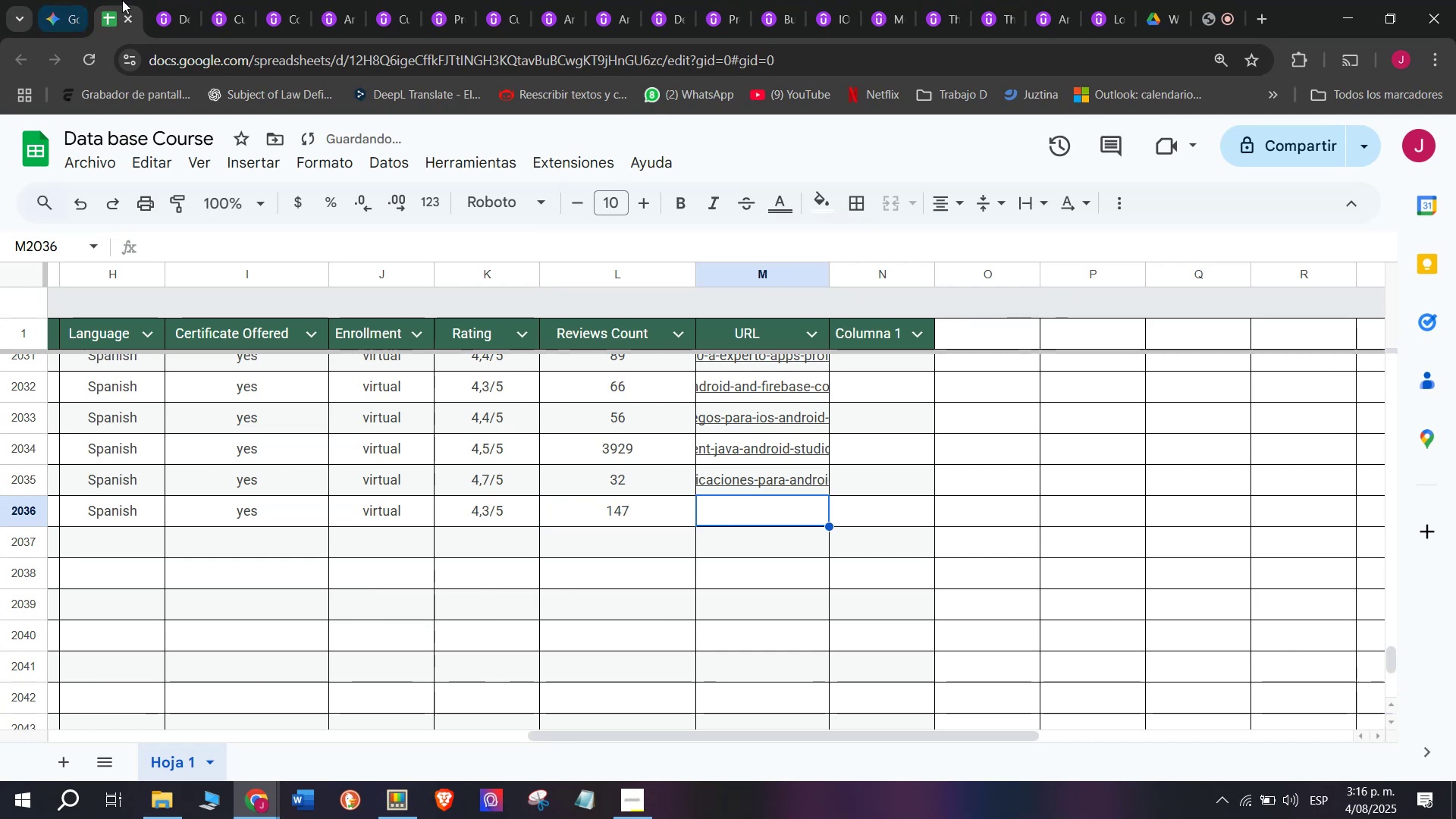 
left_click([165, 0])
 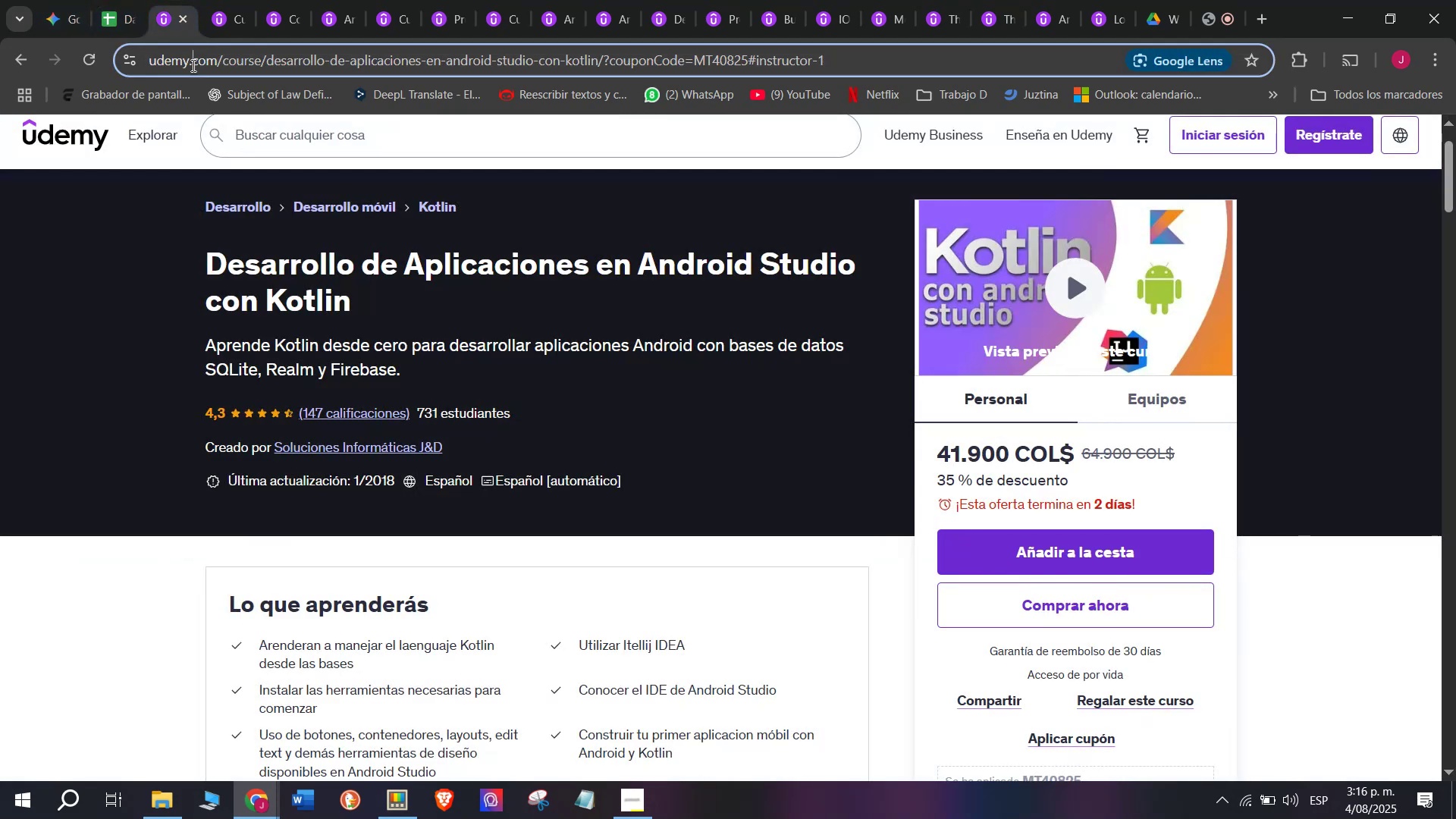 
double_click([192, 65])
 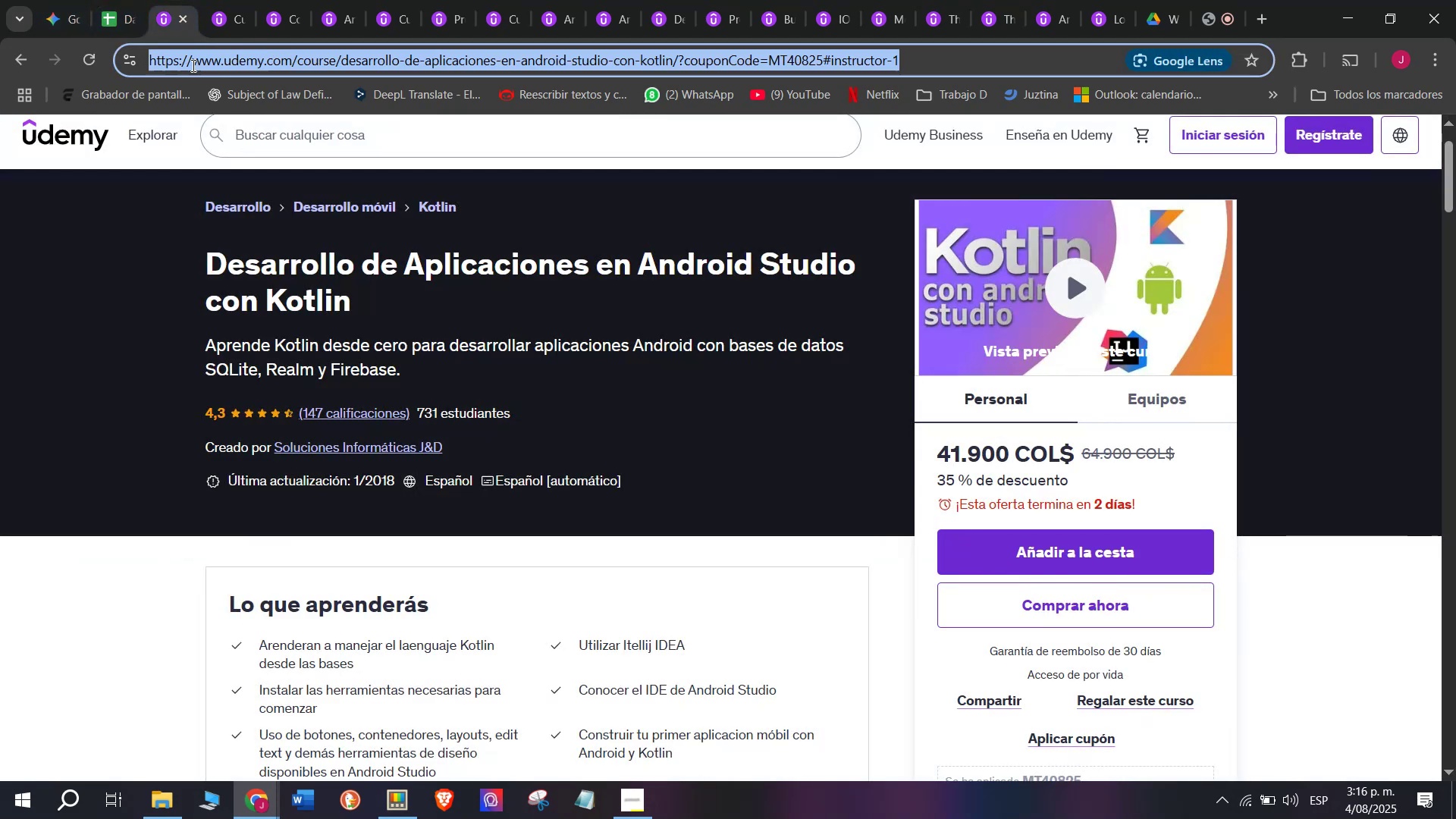 
triple_click([192, 65])
 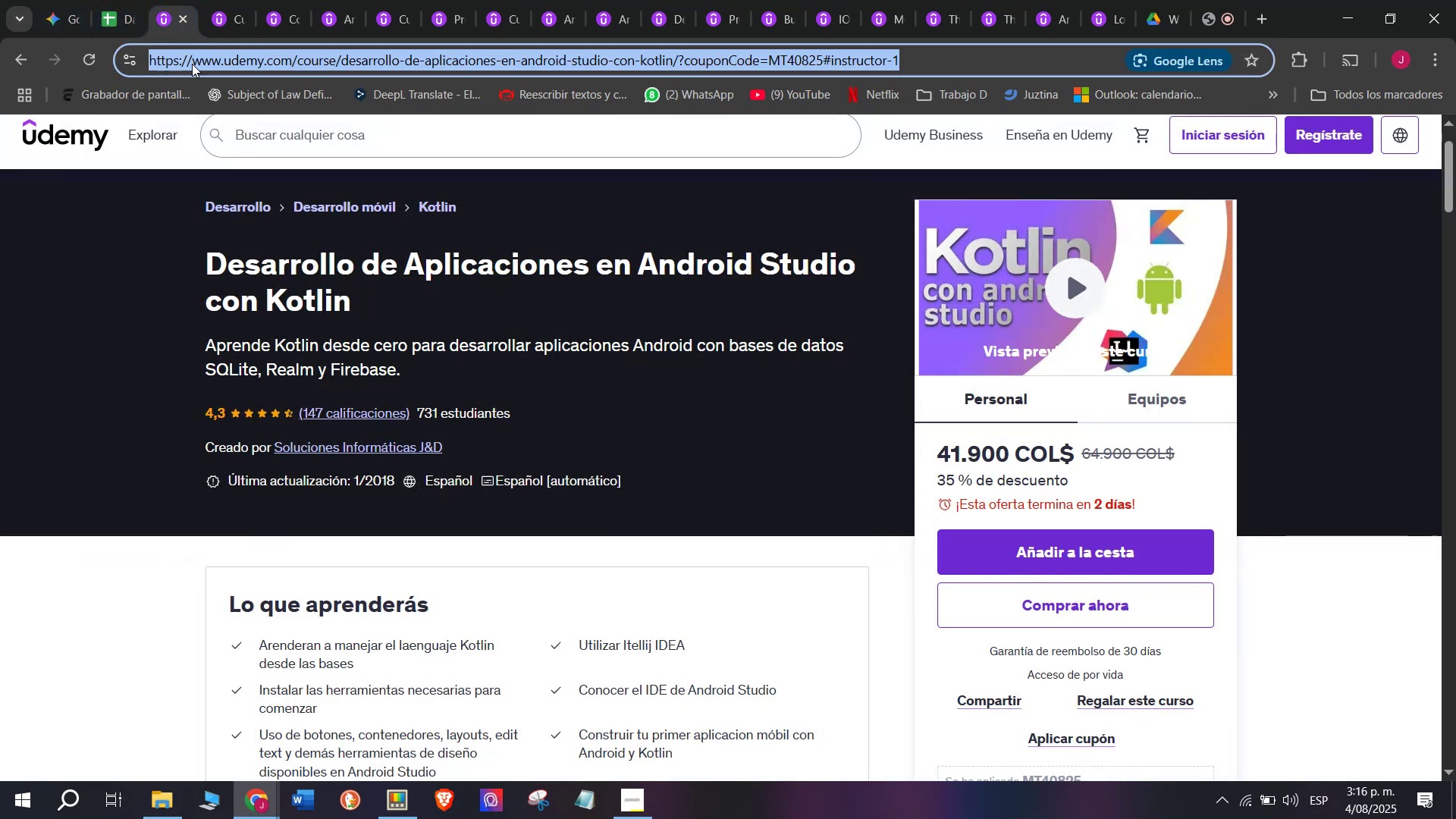 
key(Break)
 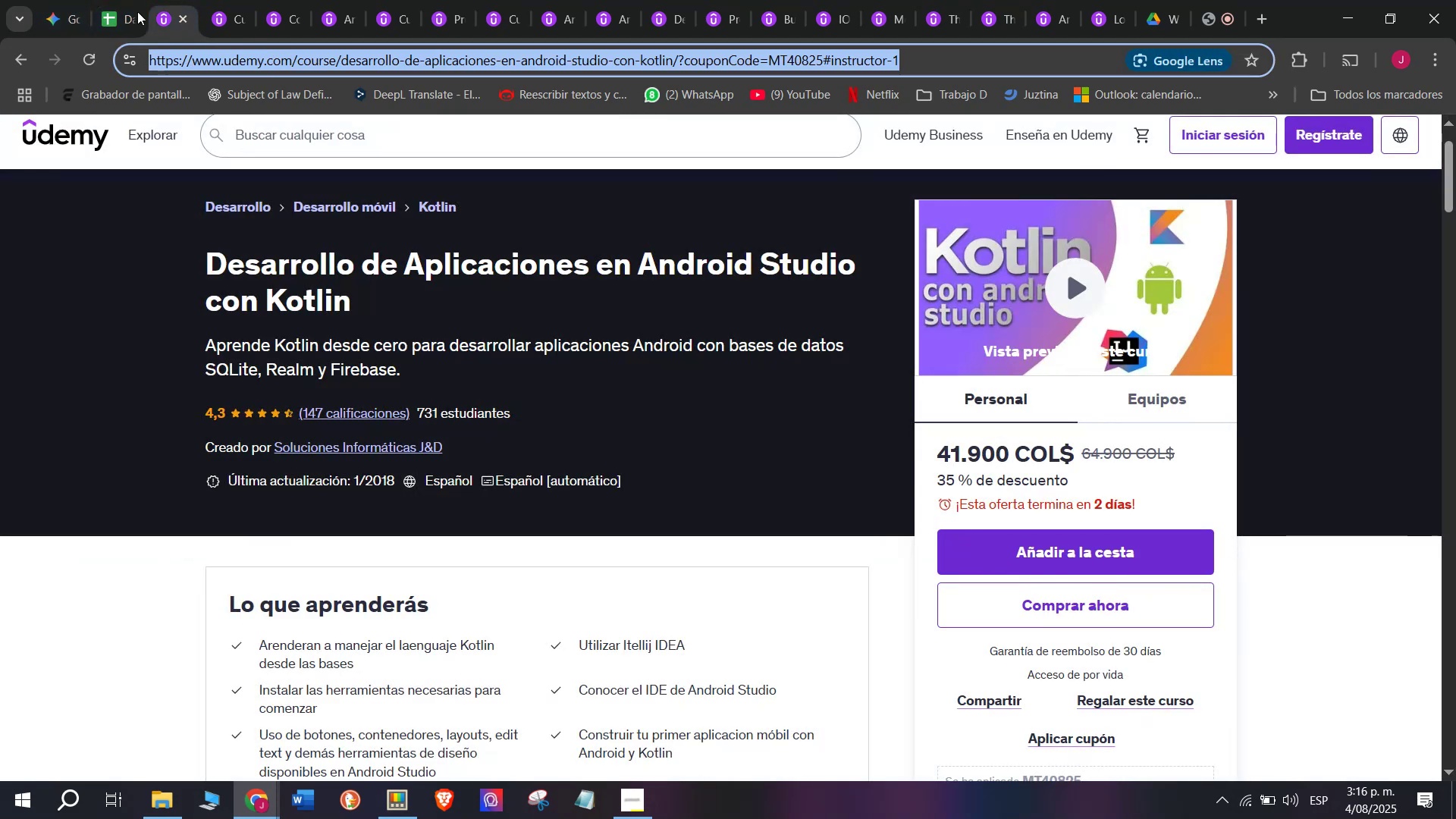 
key(Control+C)
 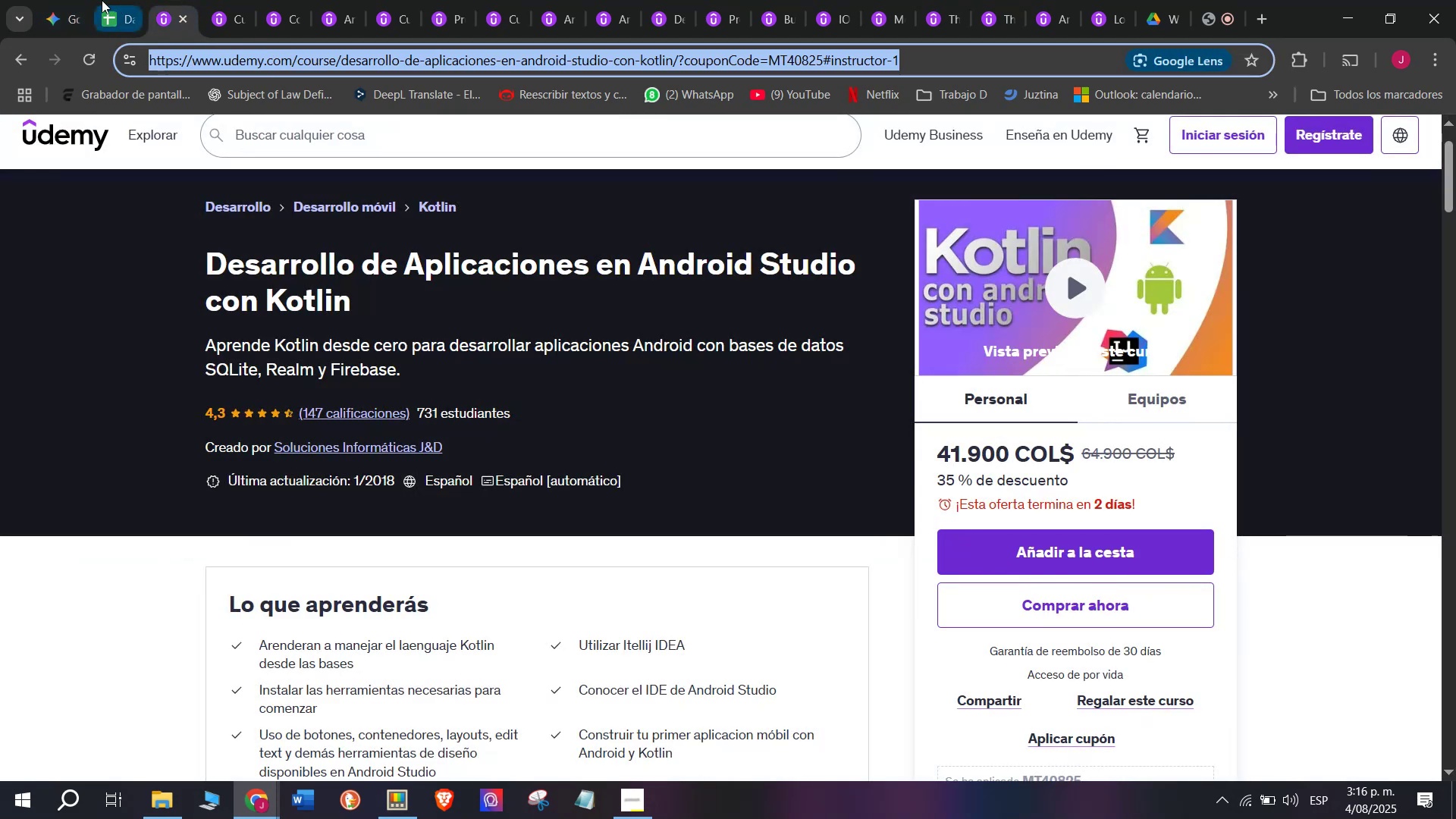 
key(Control+ControlLeft)
 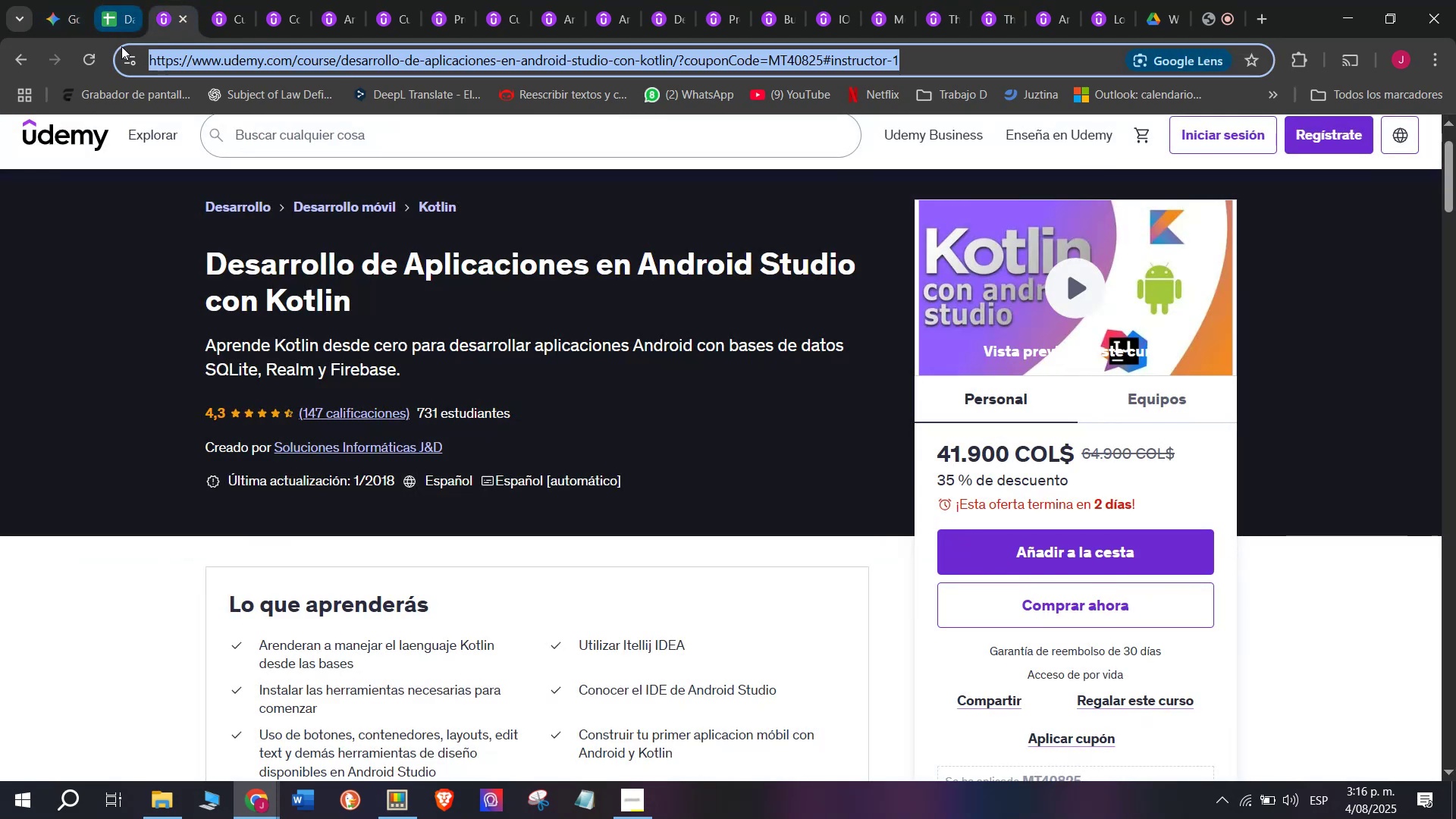 
triple_click([102, 0])
 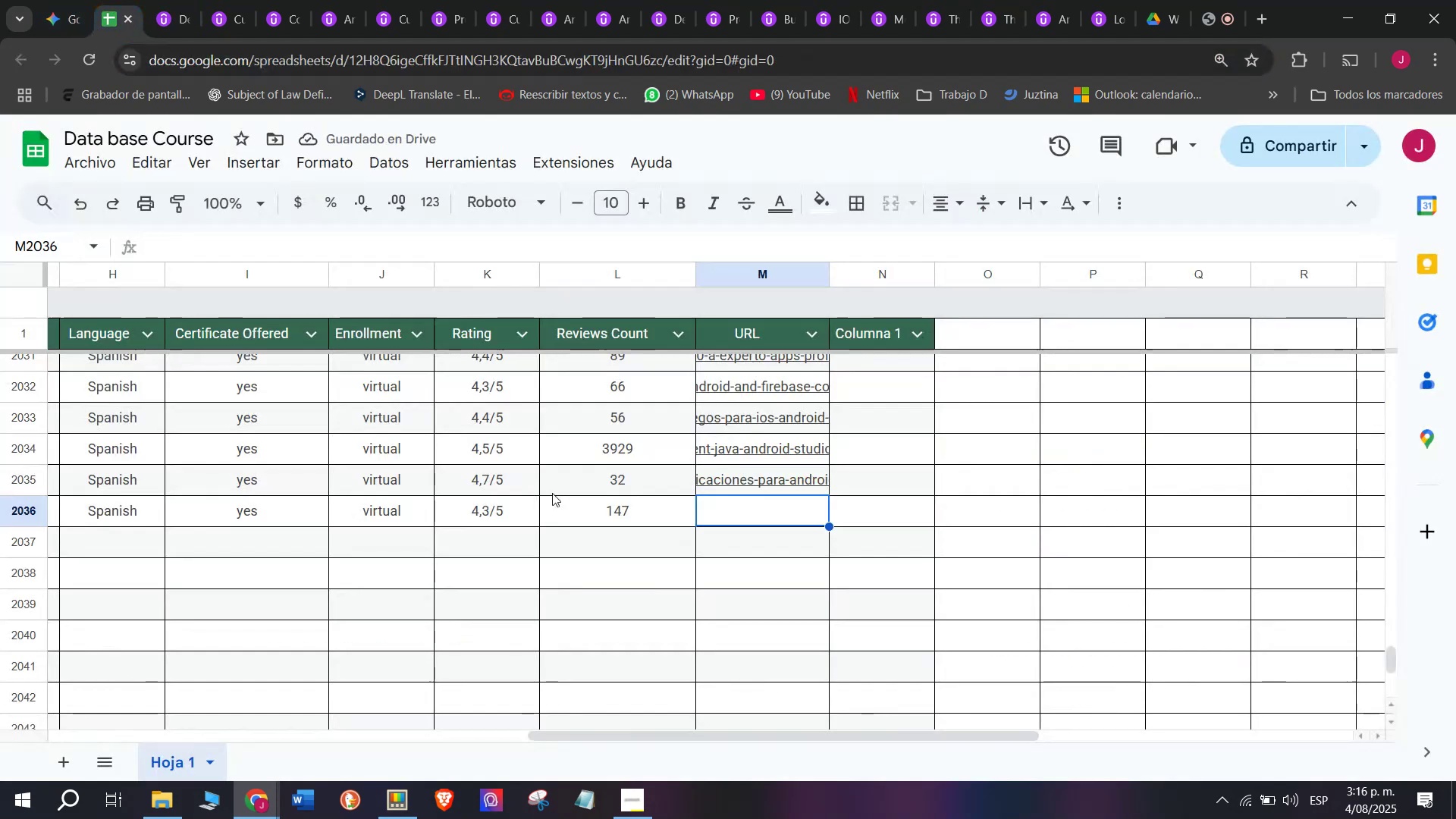 
key(Z)
 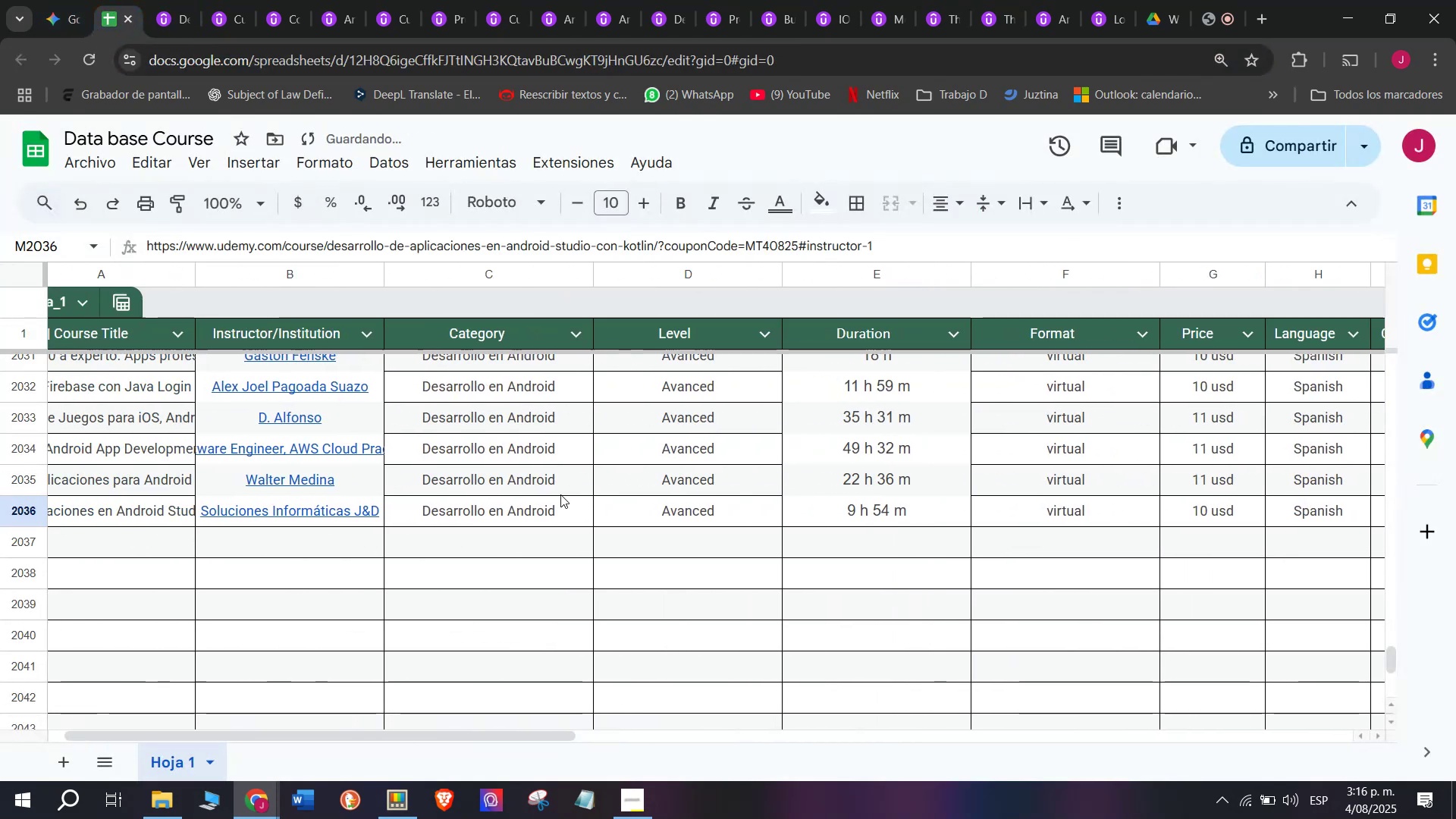 
key(Control+ControlLeft)
 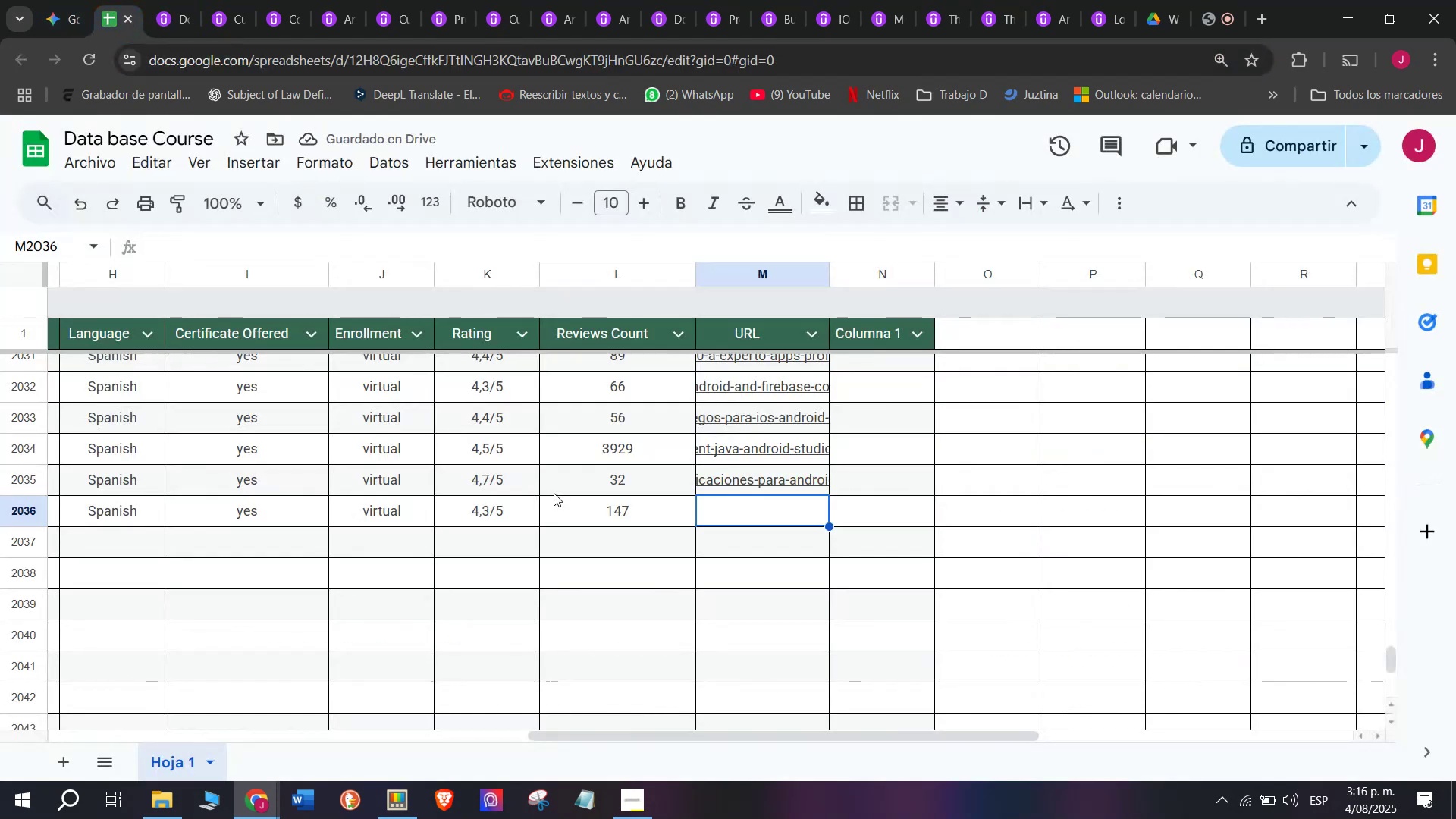 
key(Control+V)
 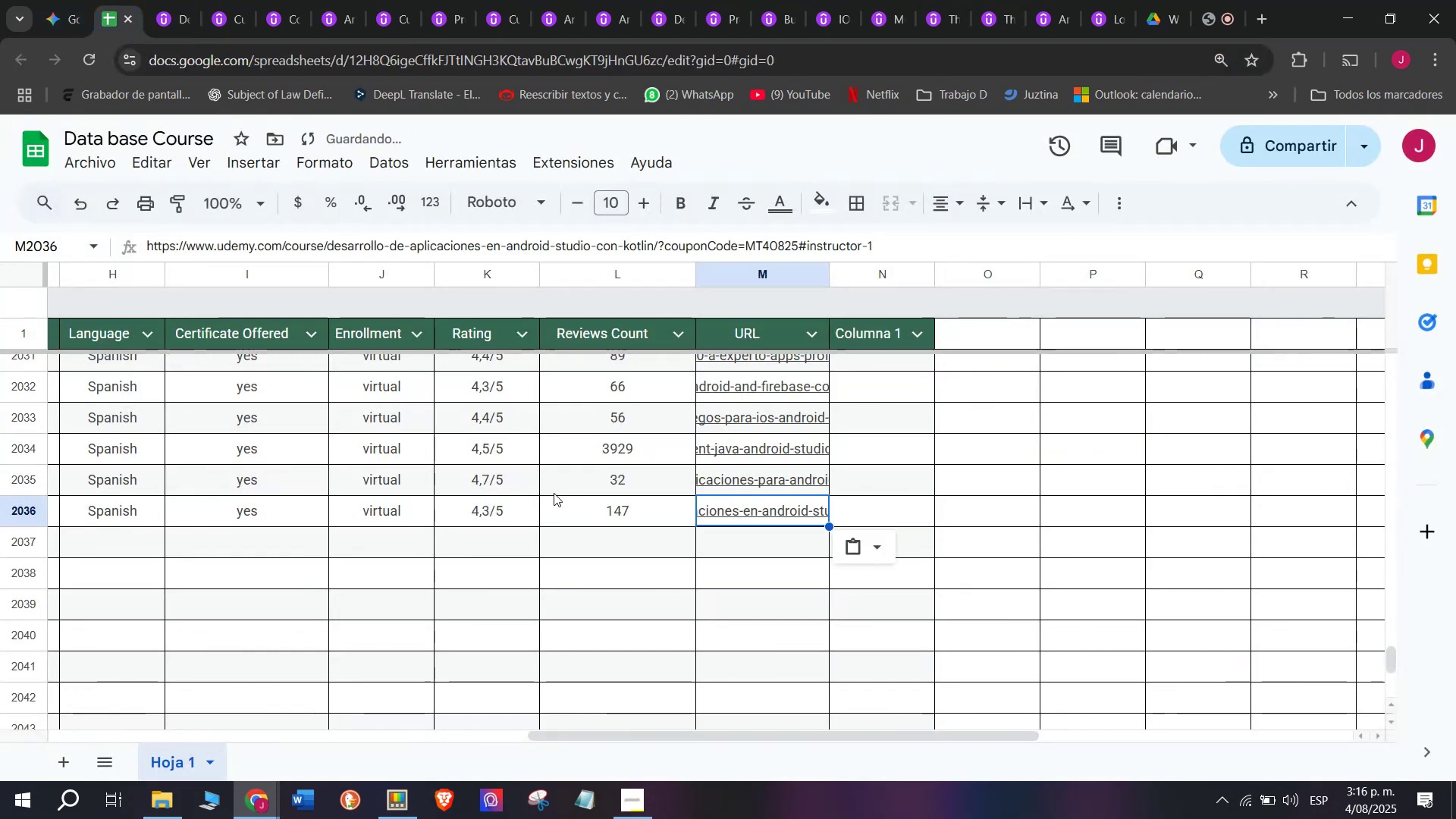 
scroll: coordinate [115, 583], scroll_direction: up, amount: 3.0
 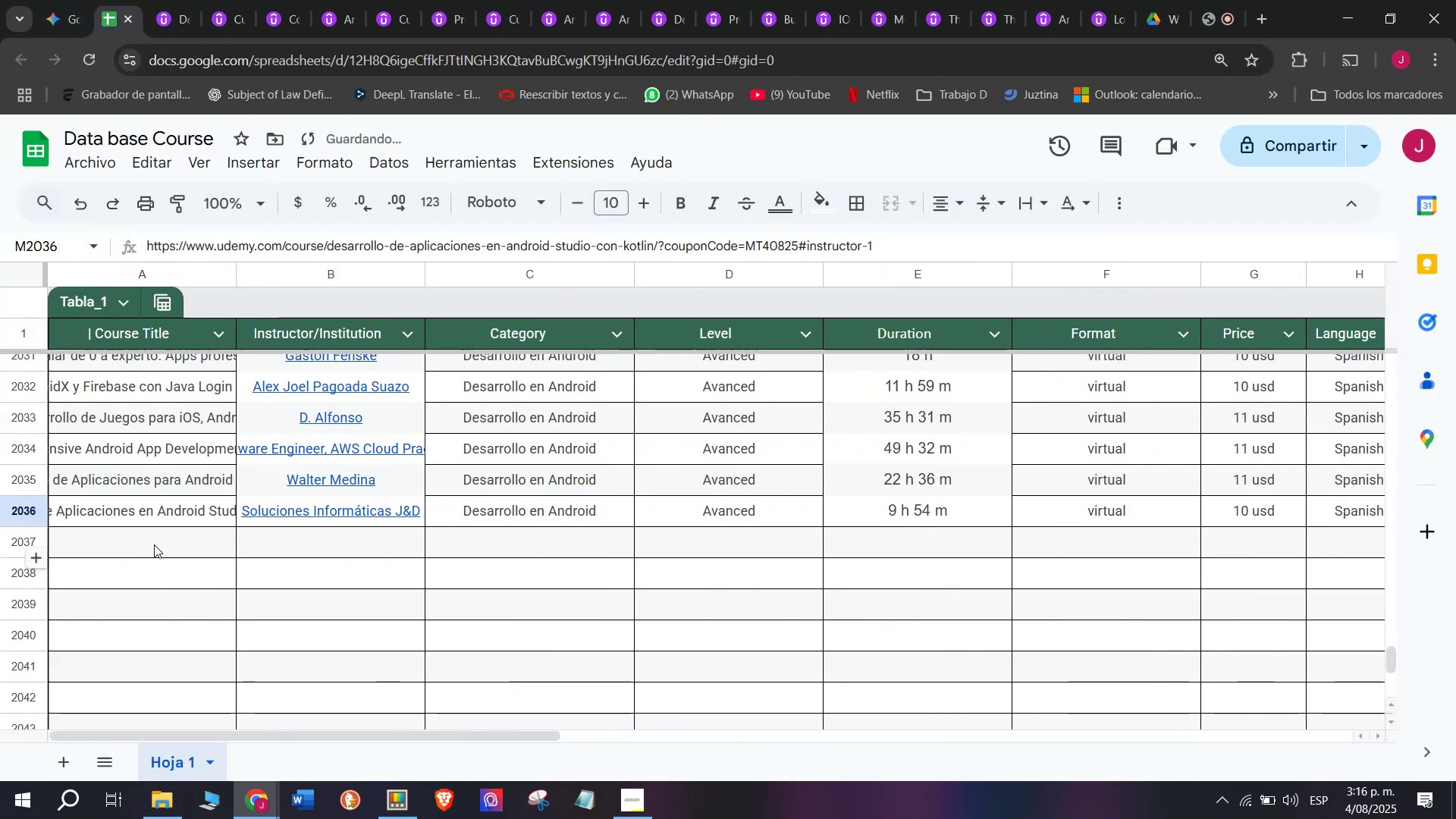 
left_click([154, 544])
 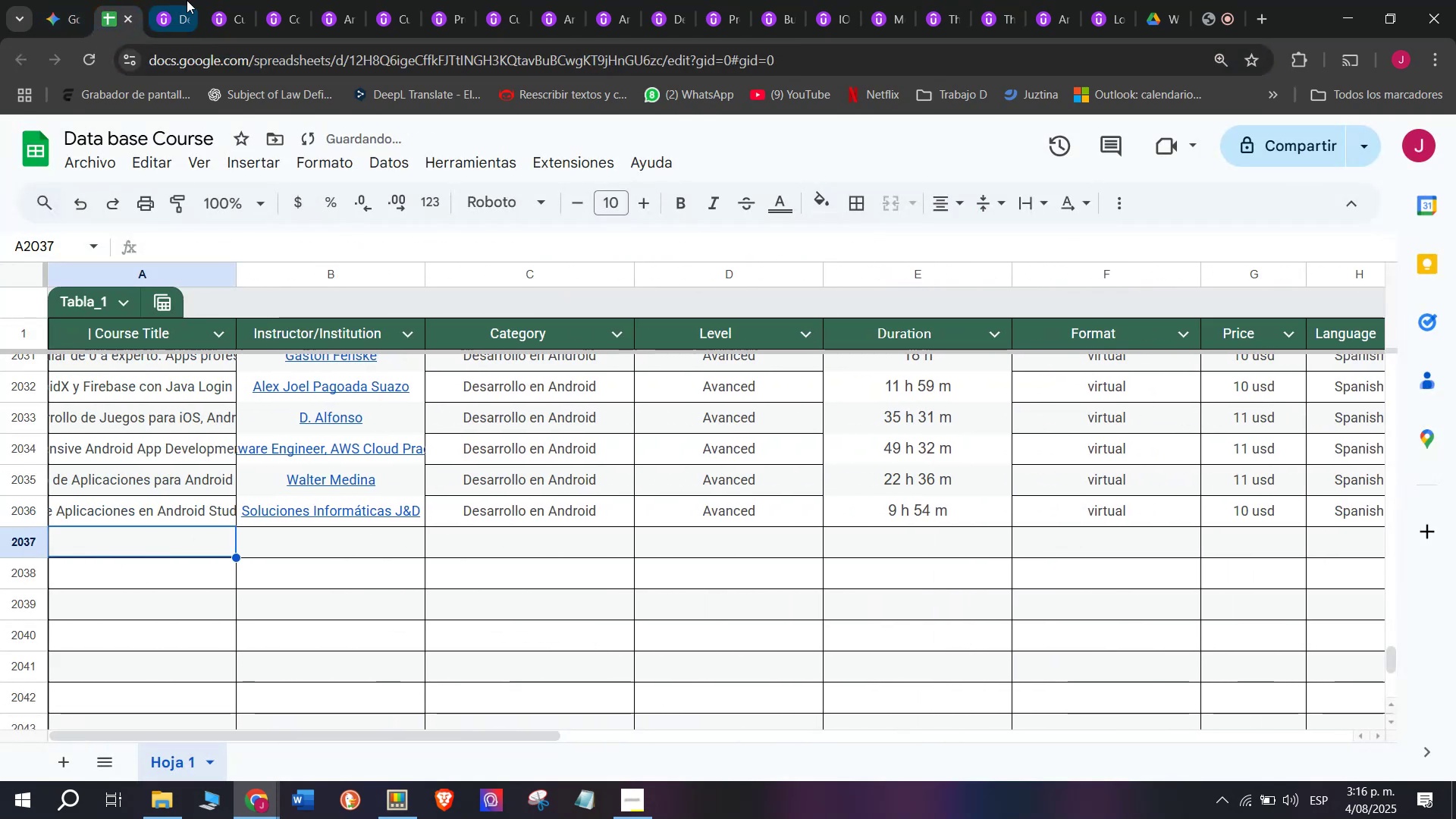 
left_click([187, 0])
 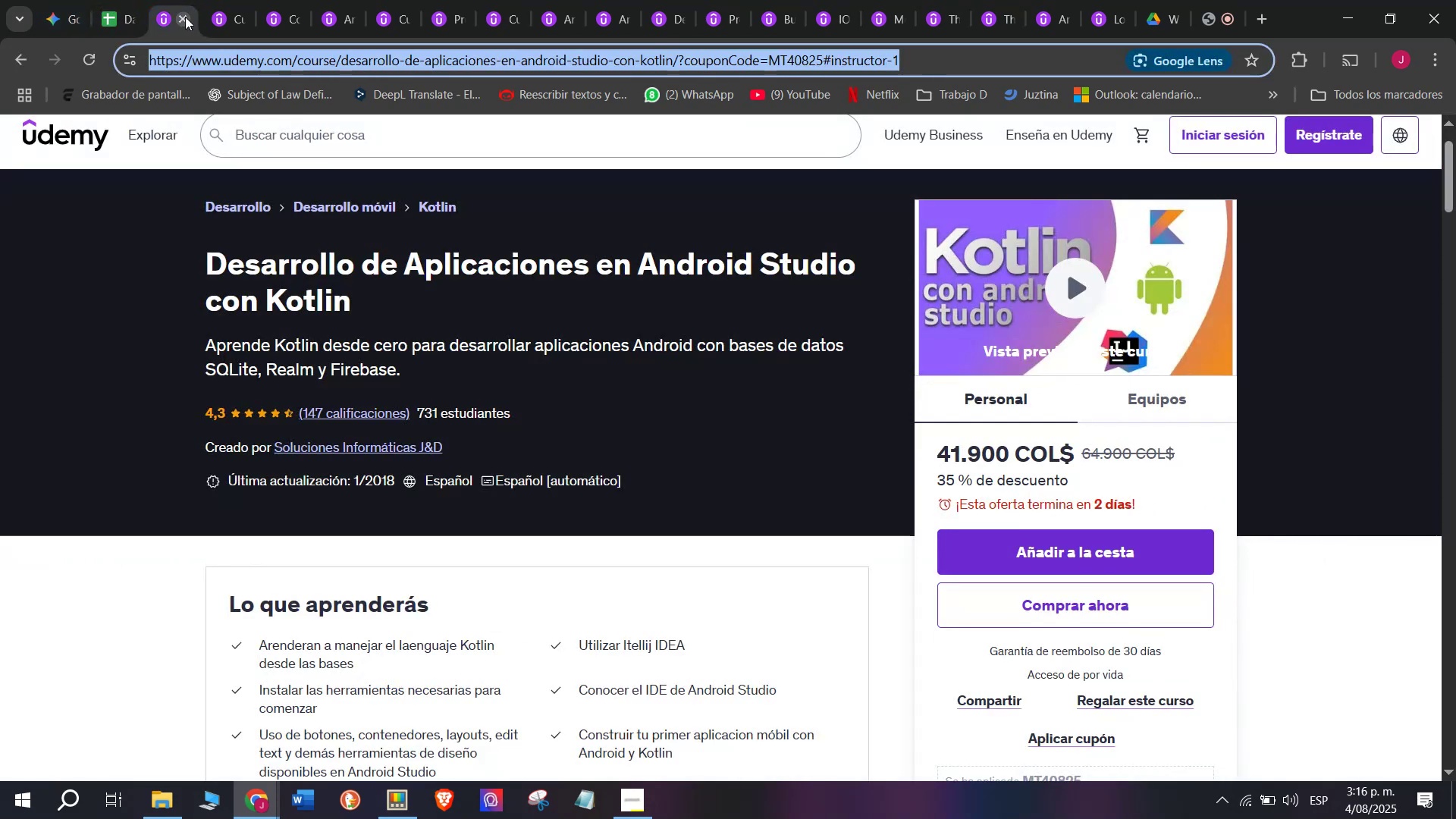 
left_click([185, 17])
 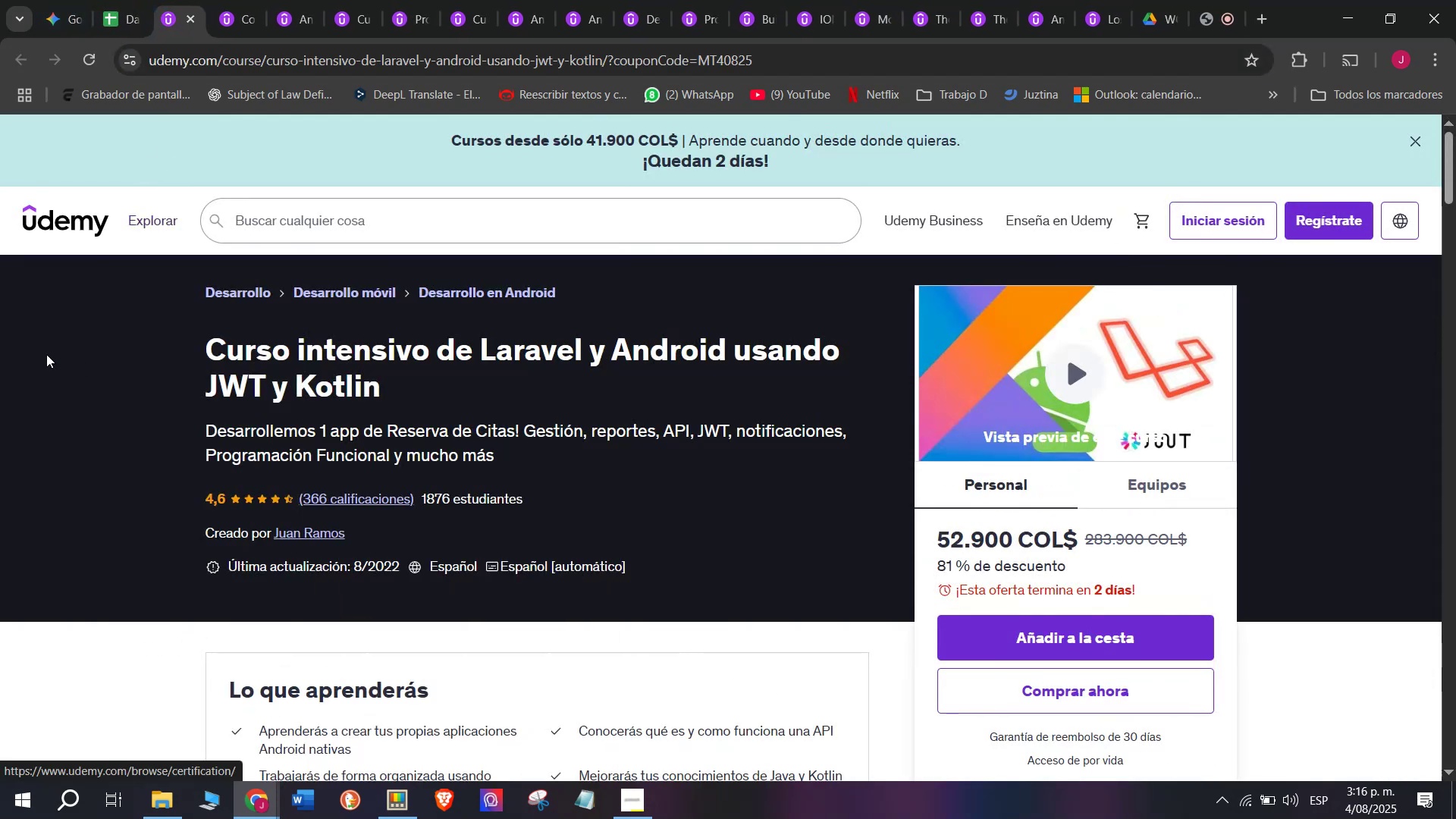 
left_click_drag(start_coordinate=[170, 349], to_coordinate=[520, 389])
 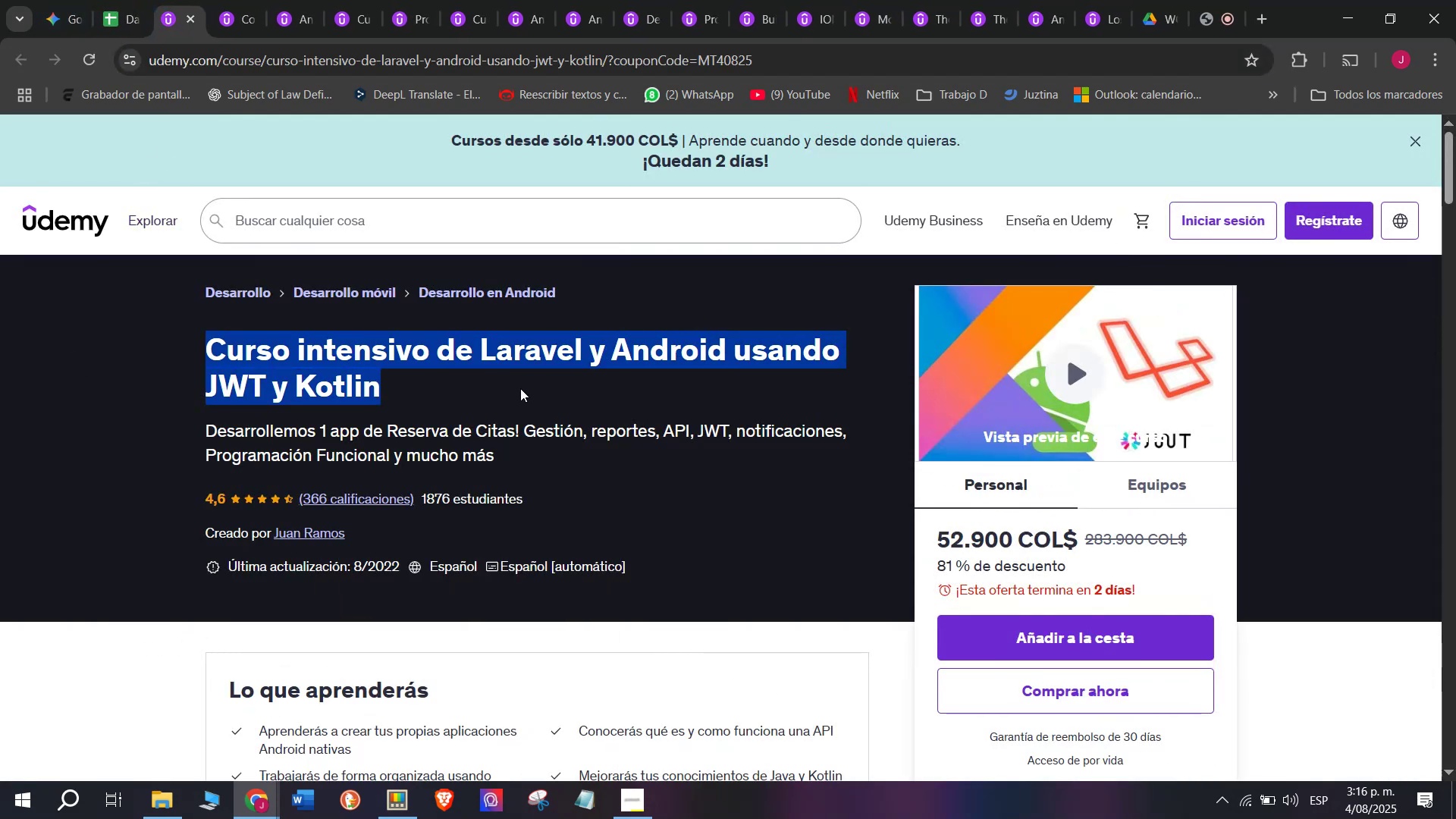 
key(Control+C)
 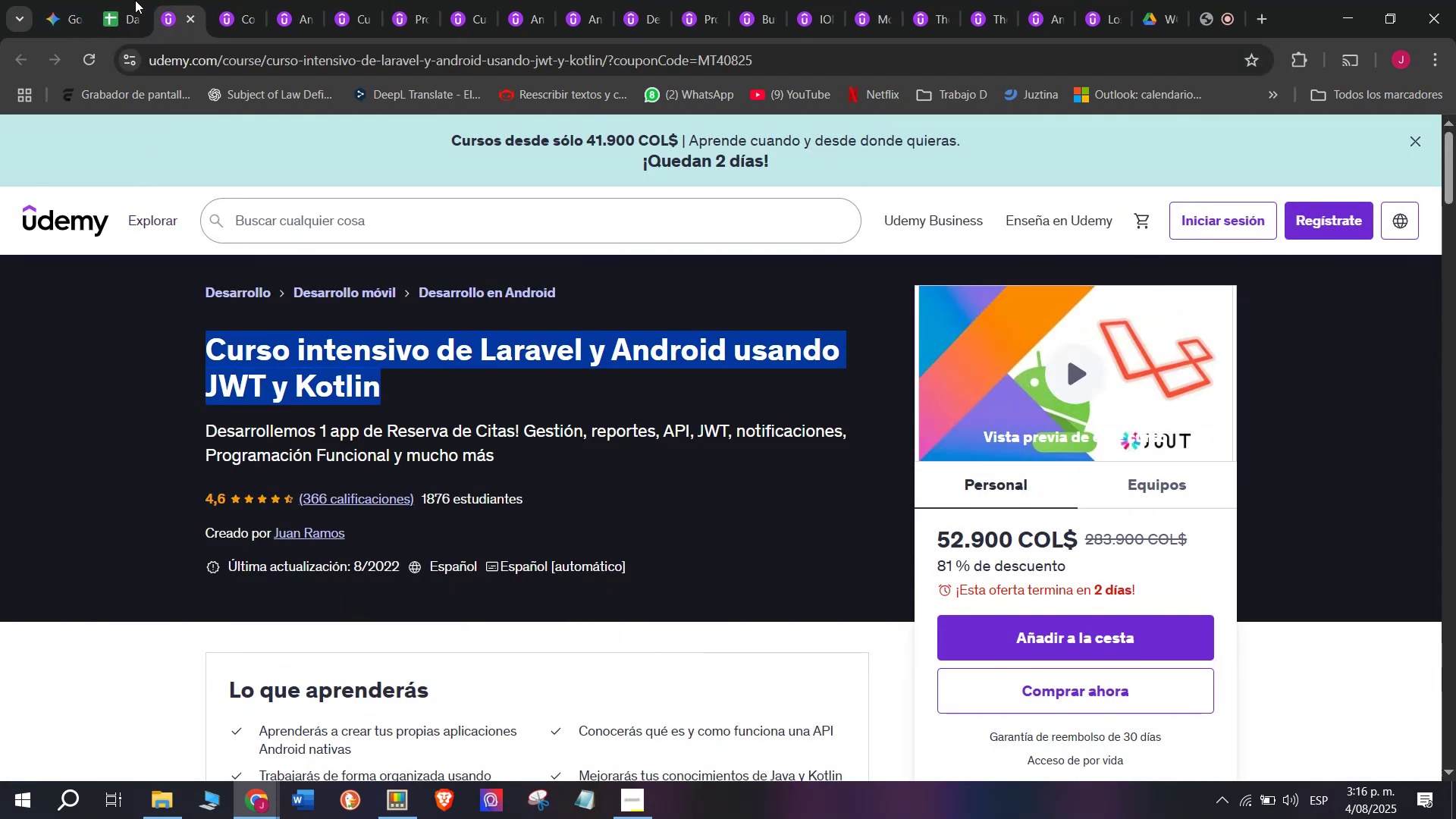 
key(Break)
 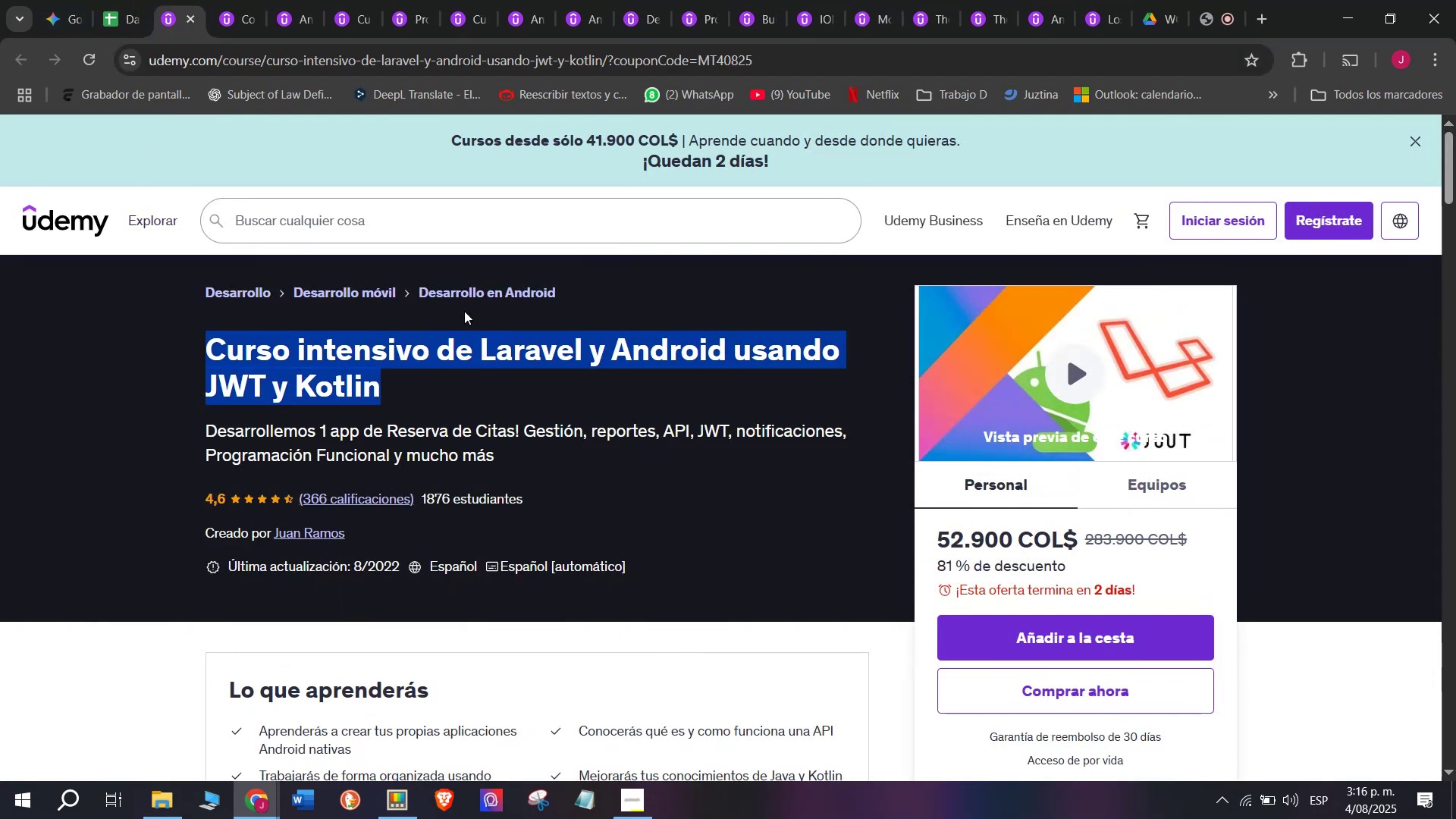 
key(Control+ControlLeft)
 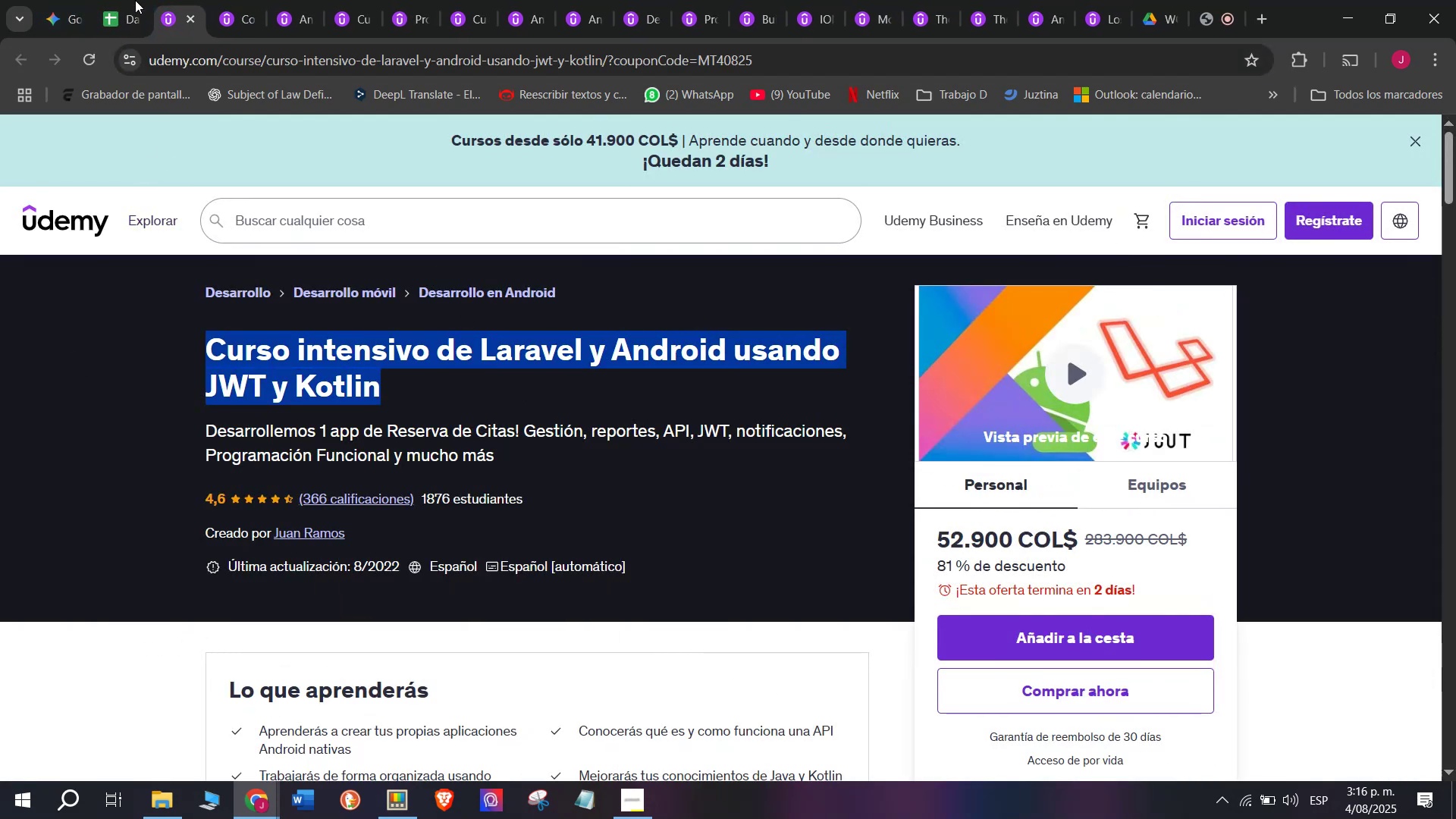 
key(Break)
 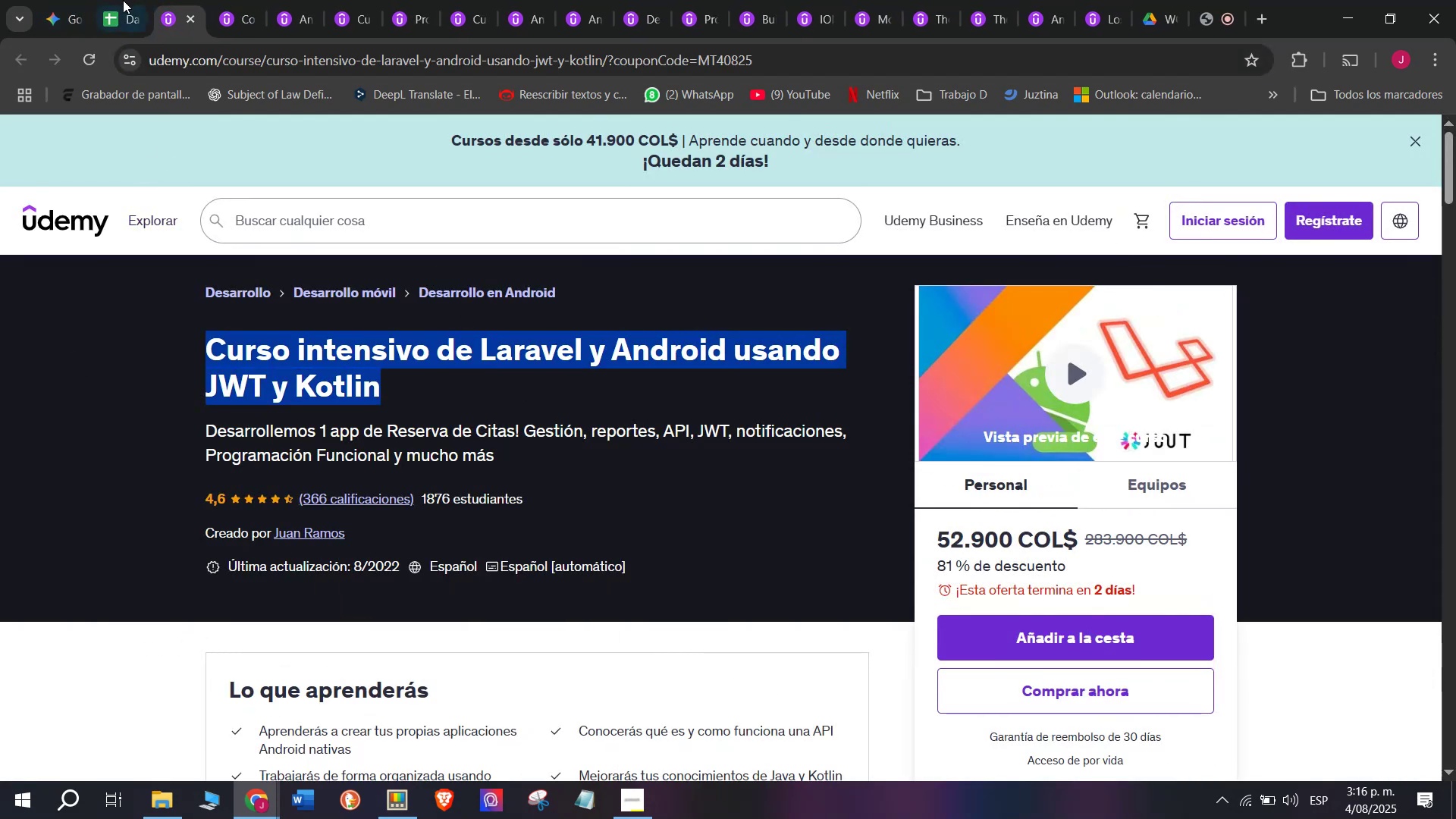 
key(Control+ControlLeft)
 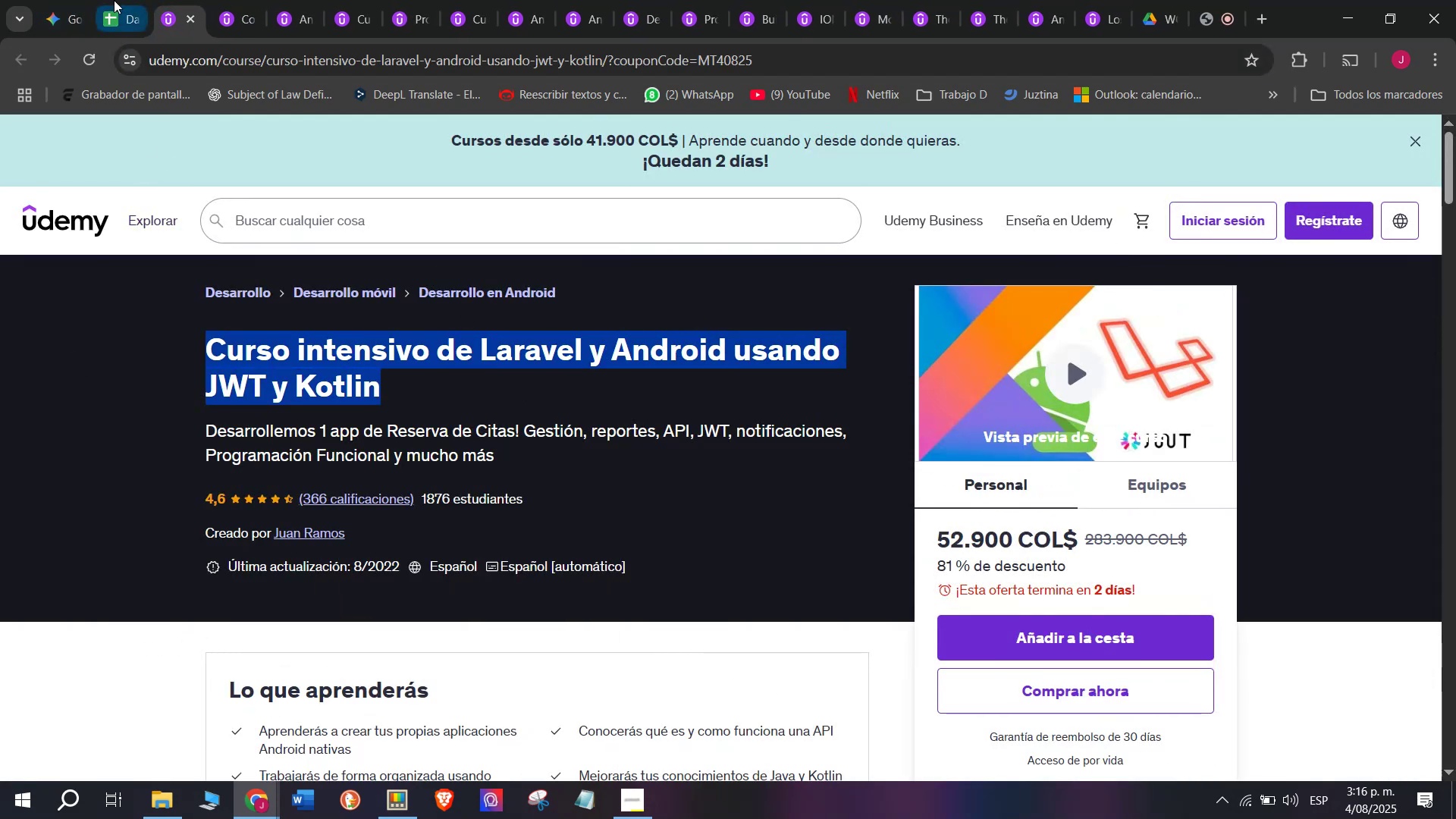 
key(Control+C)
 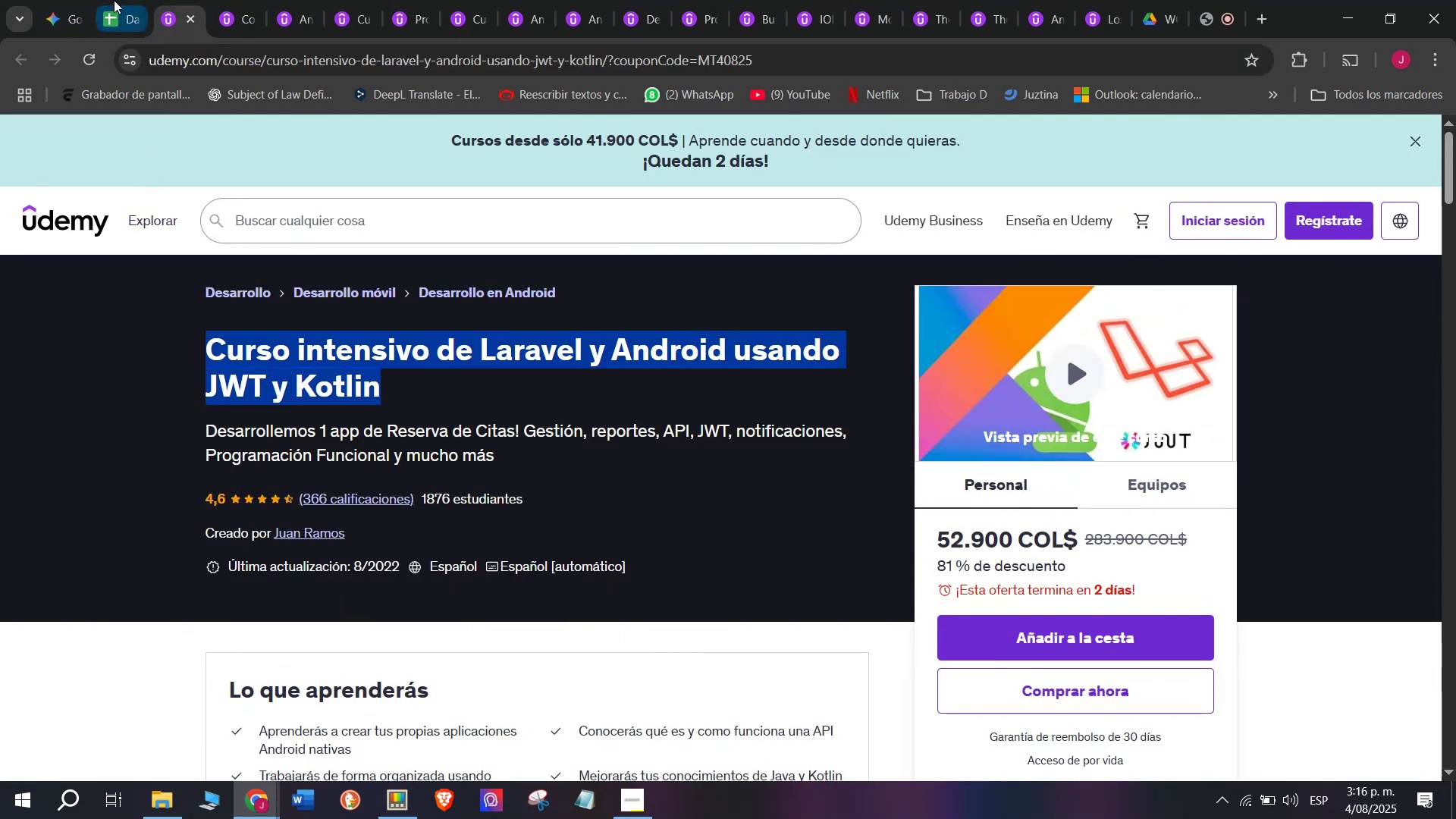 
left_click([114, 0])
 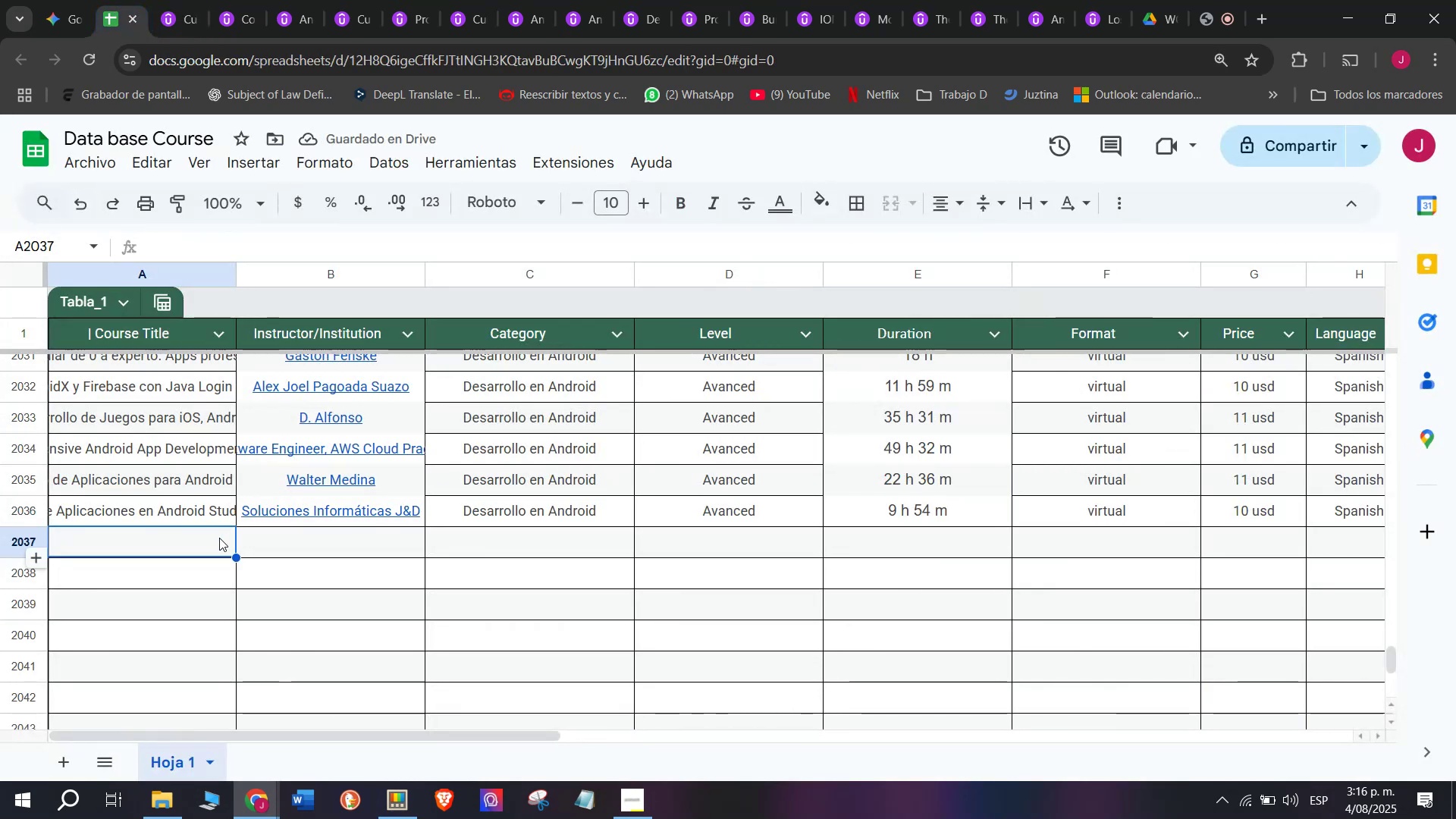 
double_click([219, 535])
 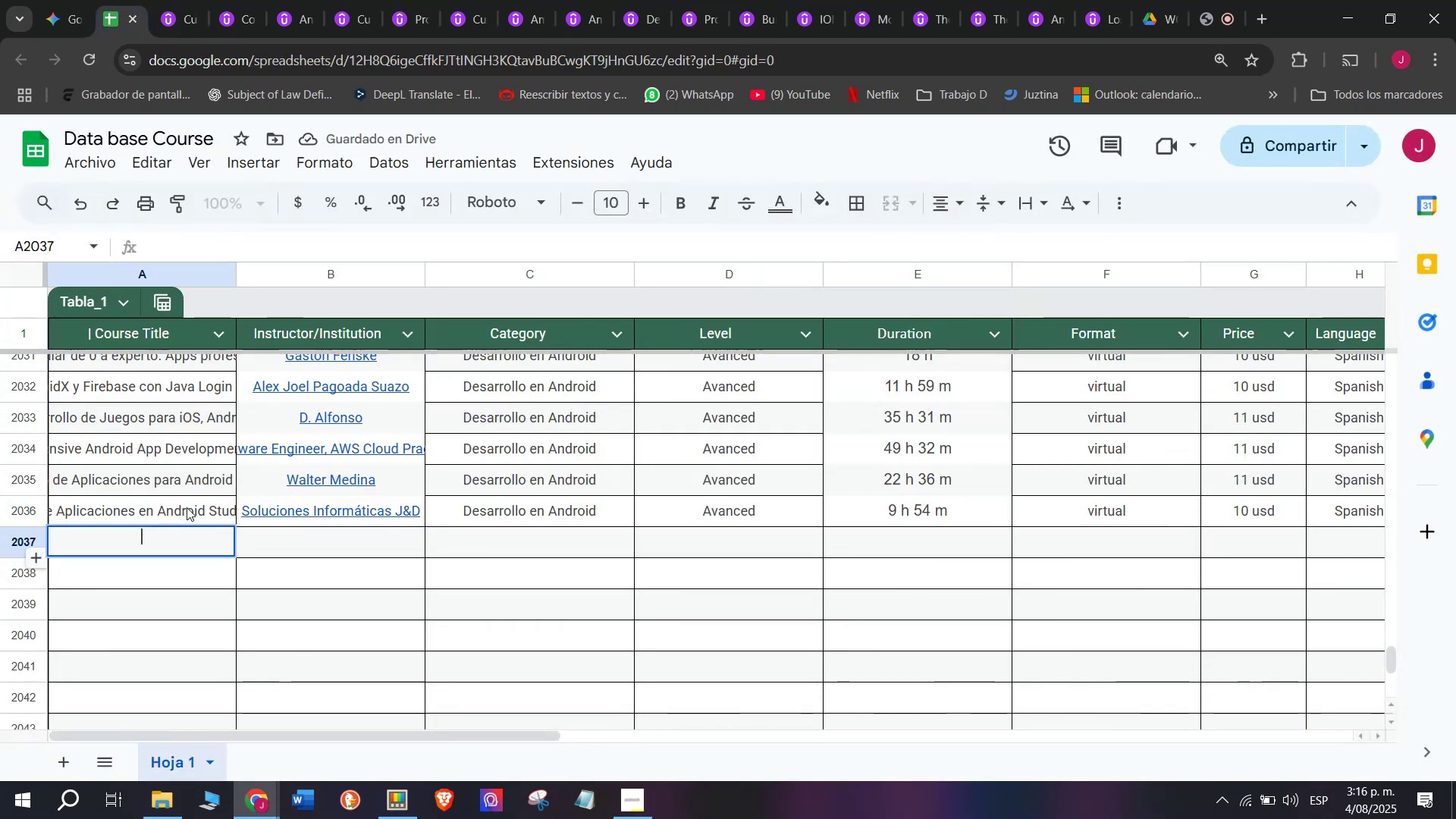 
key(Z)
 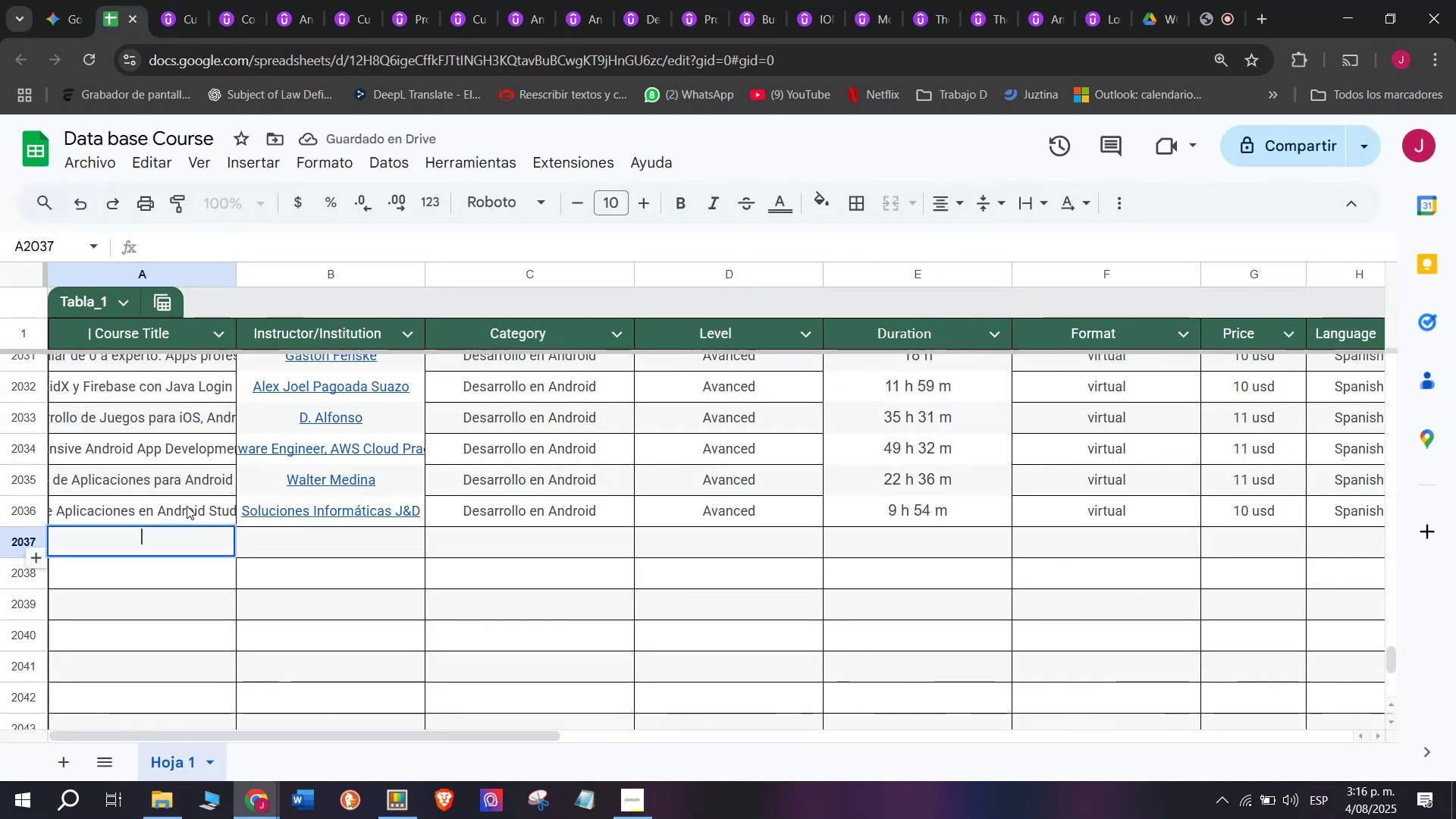 
key(Control+ControlLeft)
 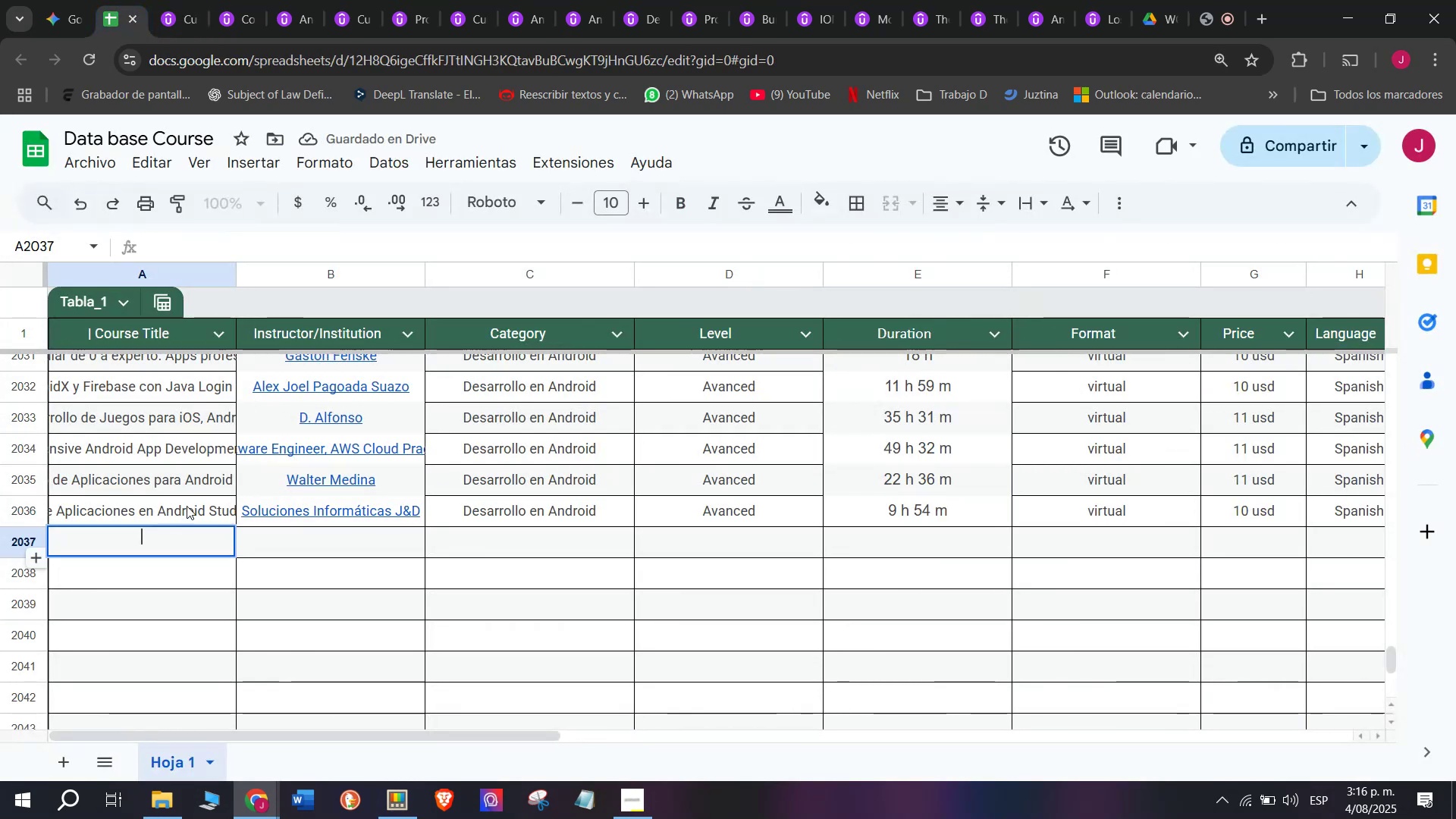 
key(Control+V)
 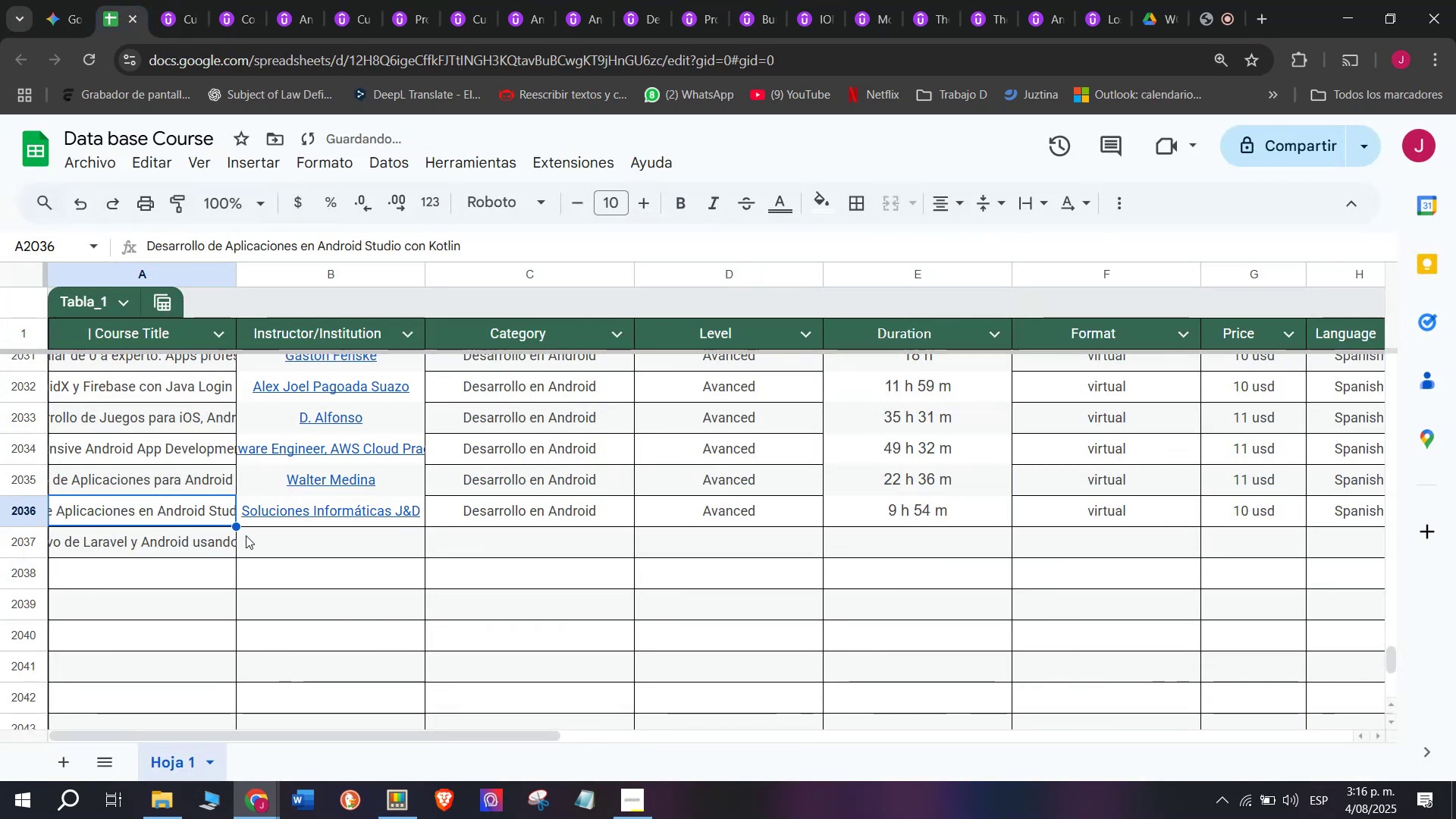 
double_click([259, 530])
 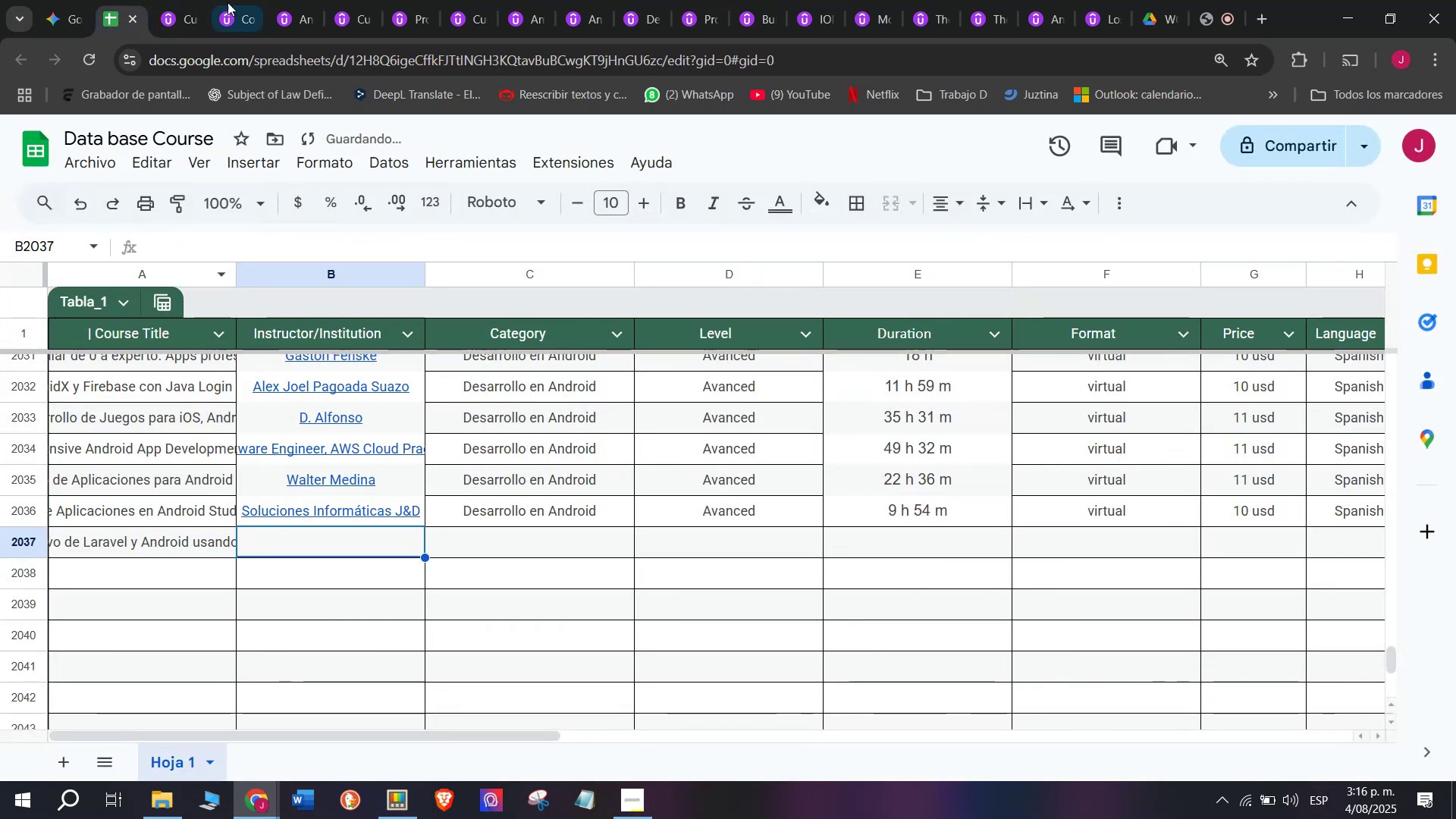 
left_click([182, 0])
 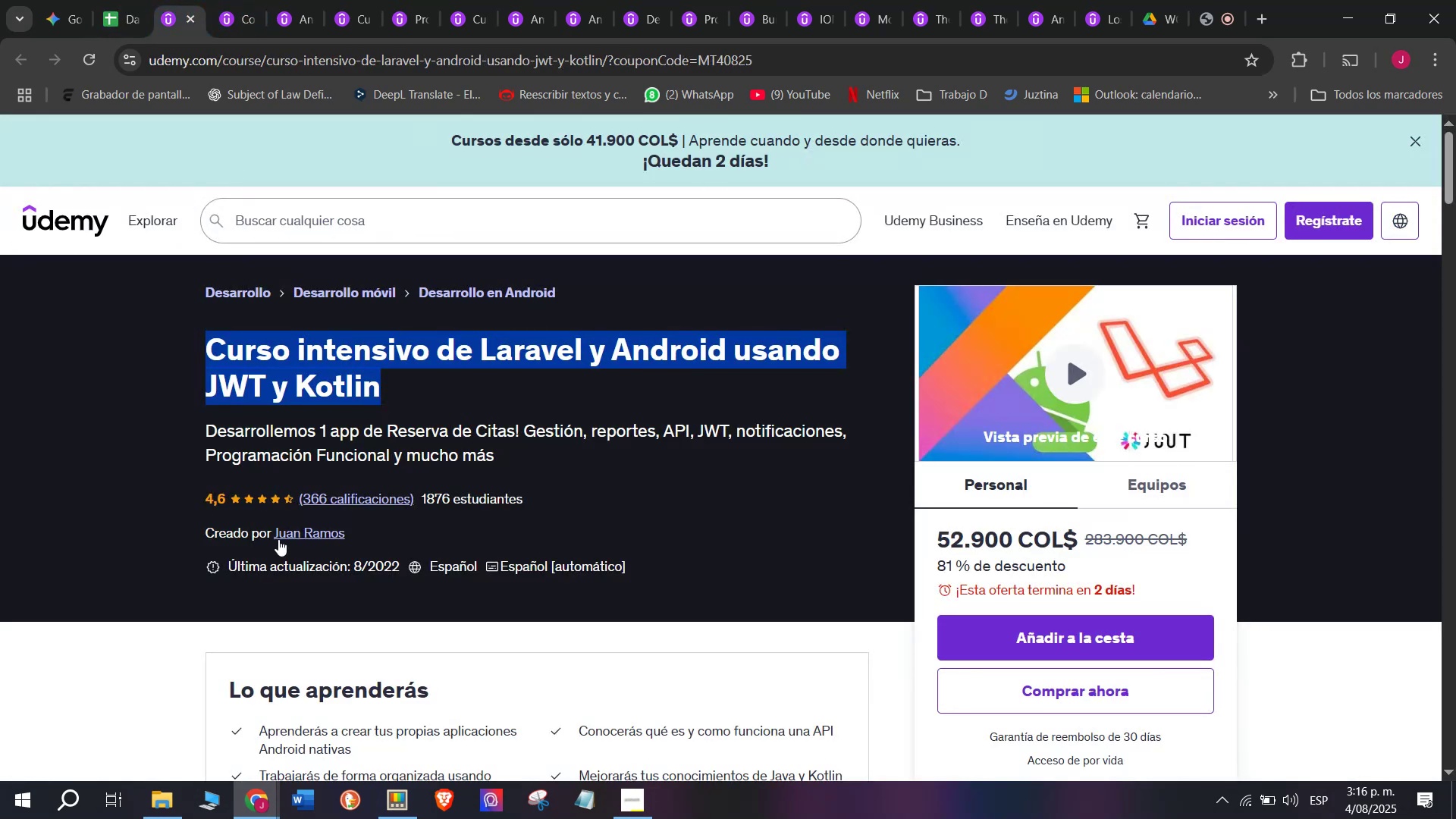 
left_click([278, 537])
 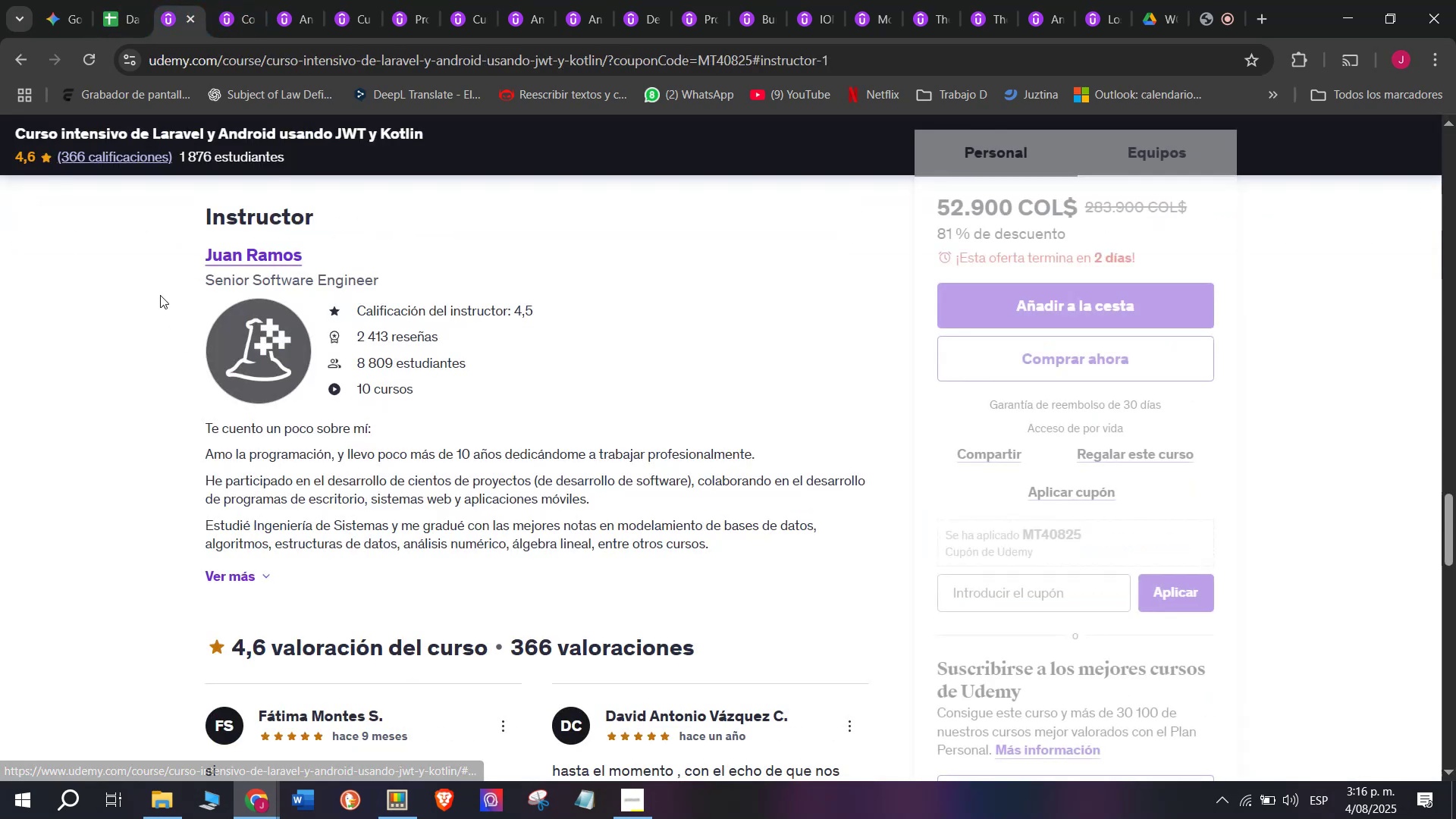 
left_click_drag(start_coordinate=[168, 246], to_coordinate=[390, 249])
 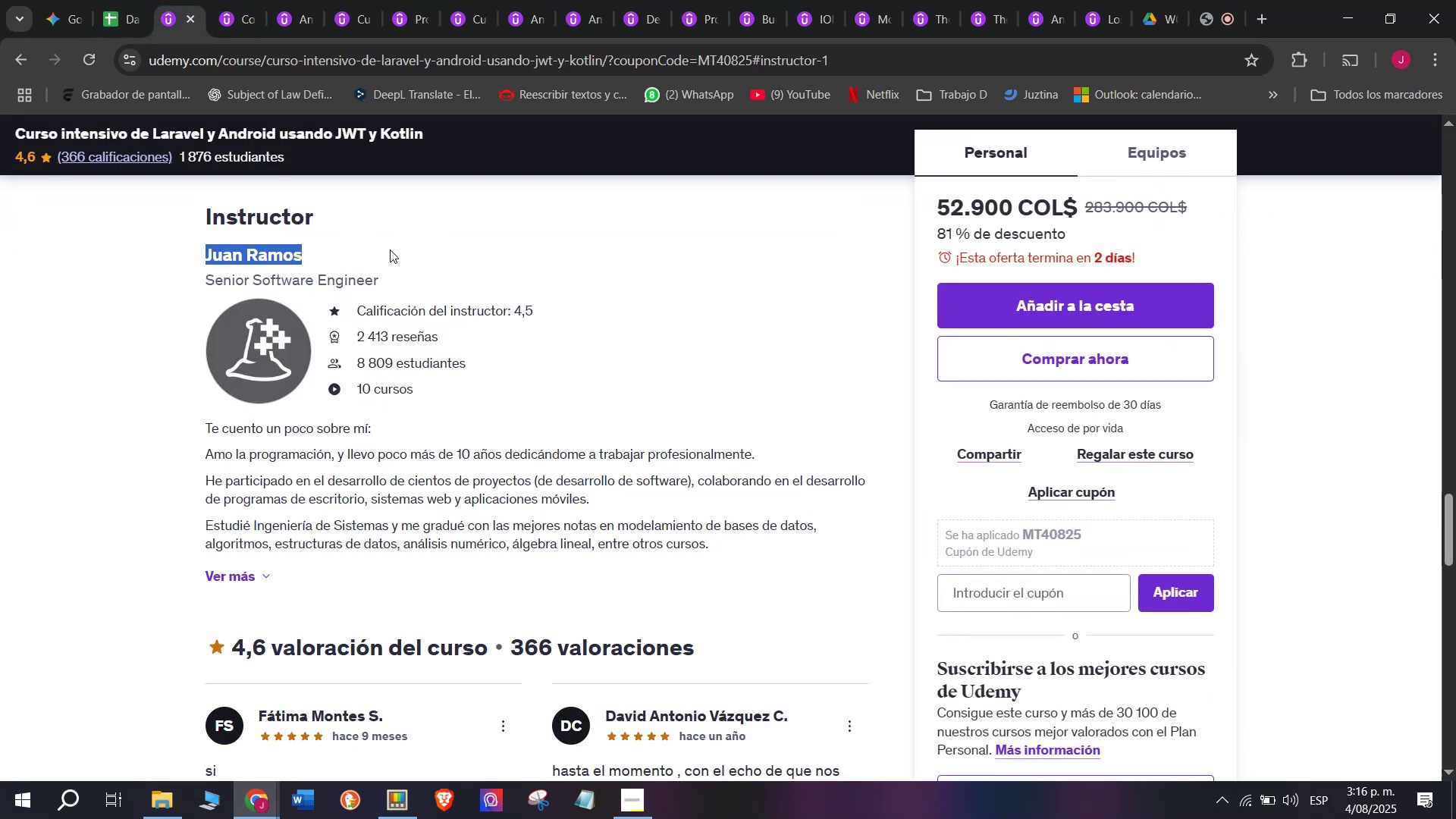 
key(Break)
 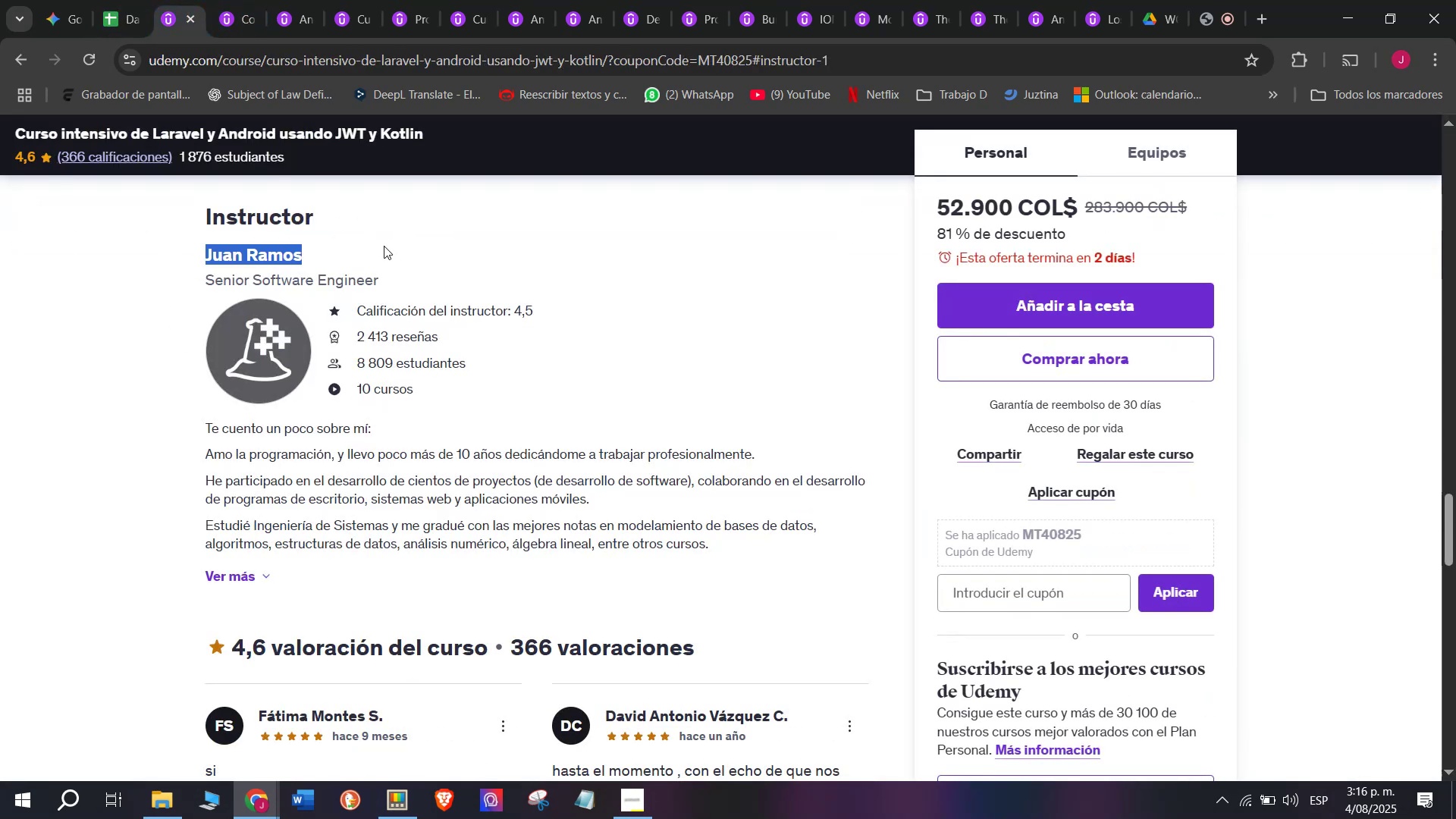 
key(Control+ControlLeft)
 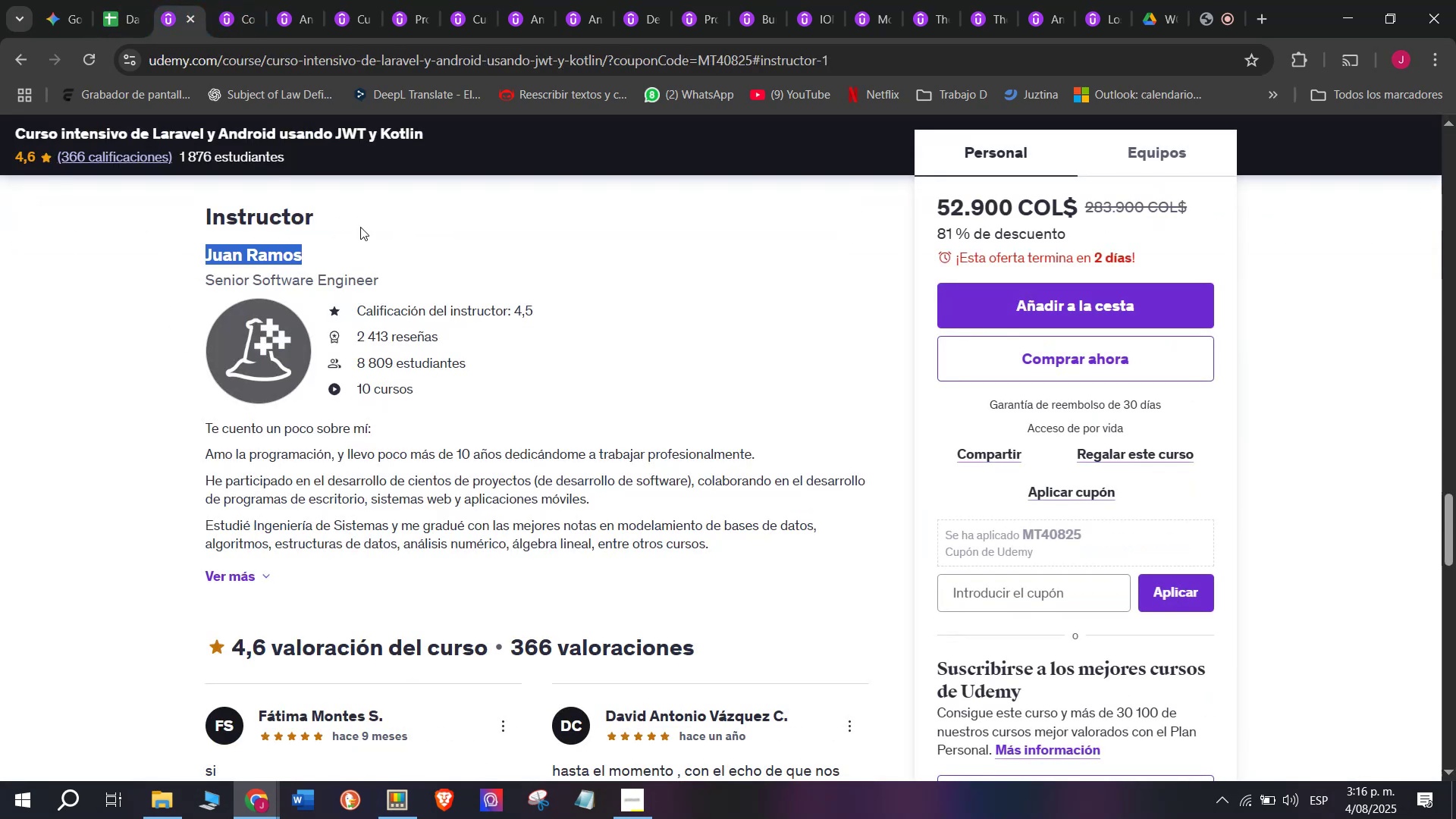 
key(Control+C)
 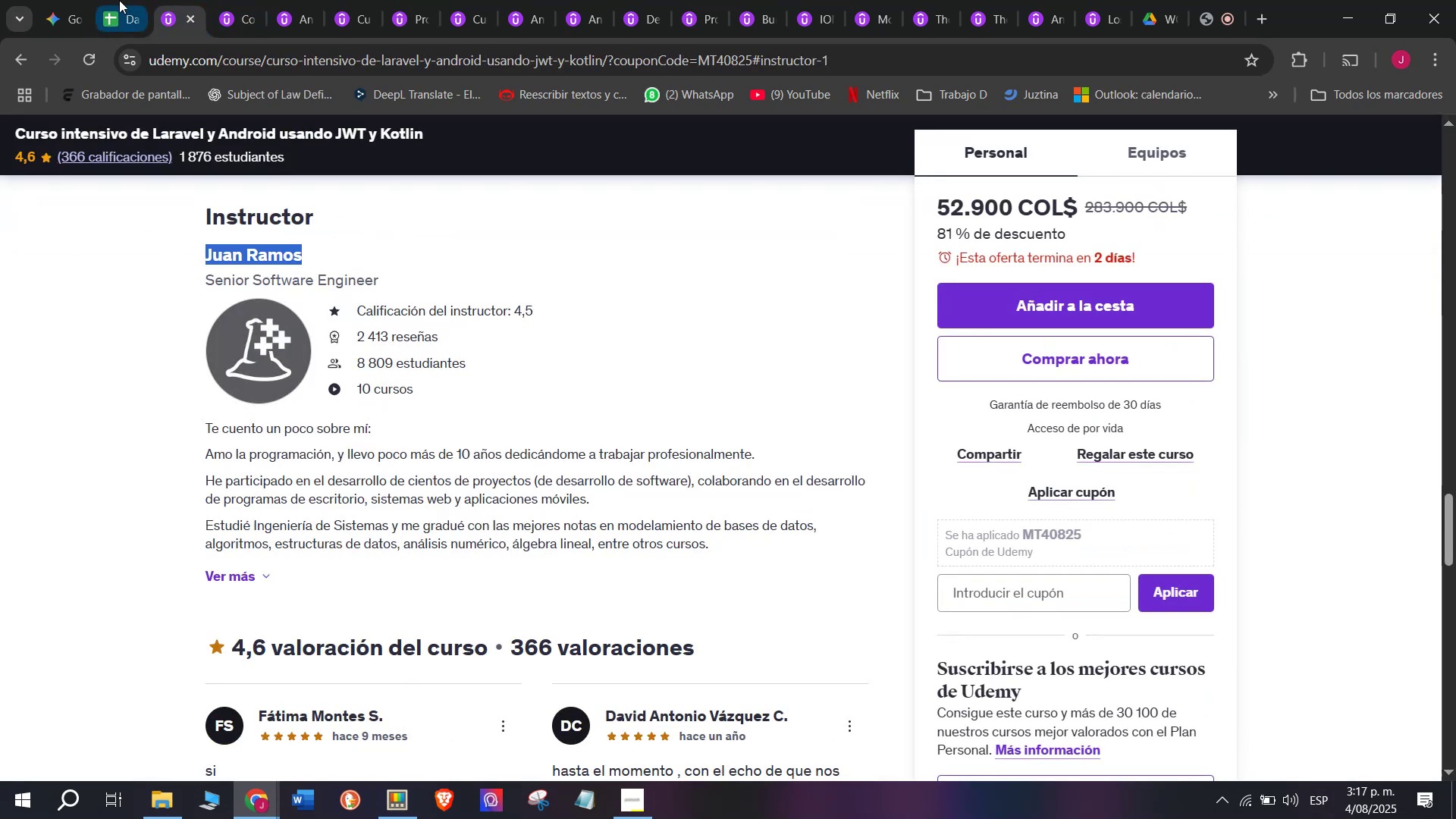 
left_click([119, 0])
 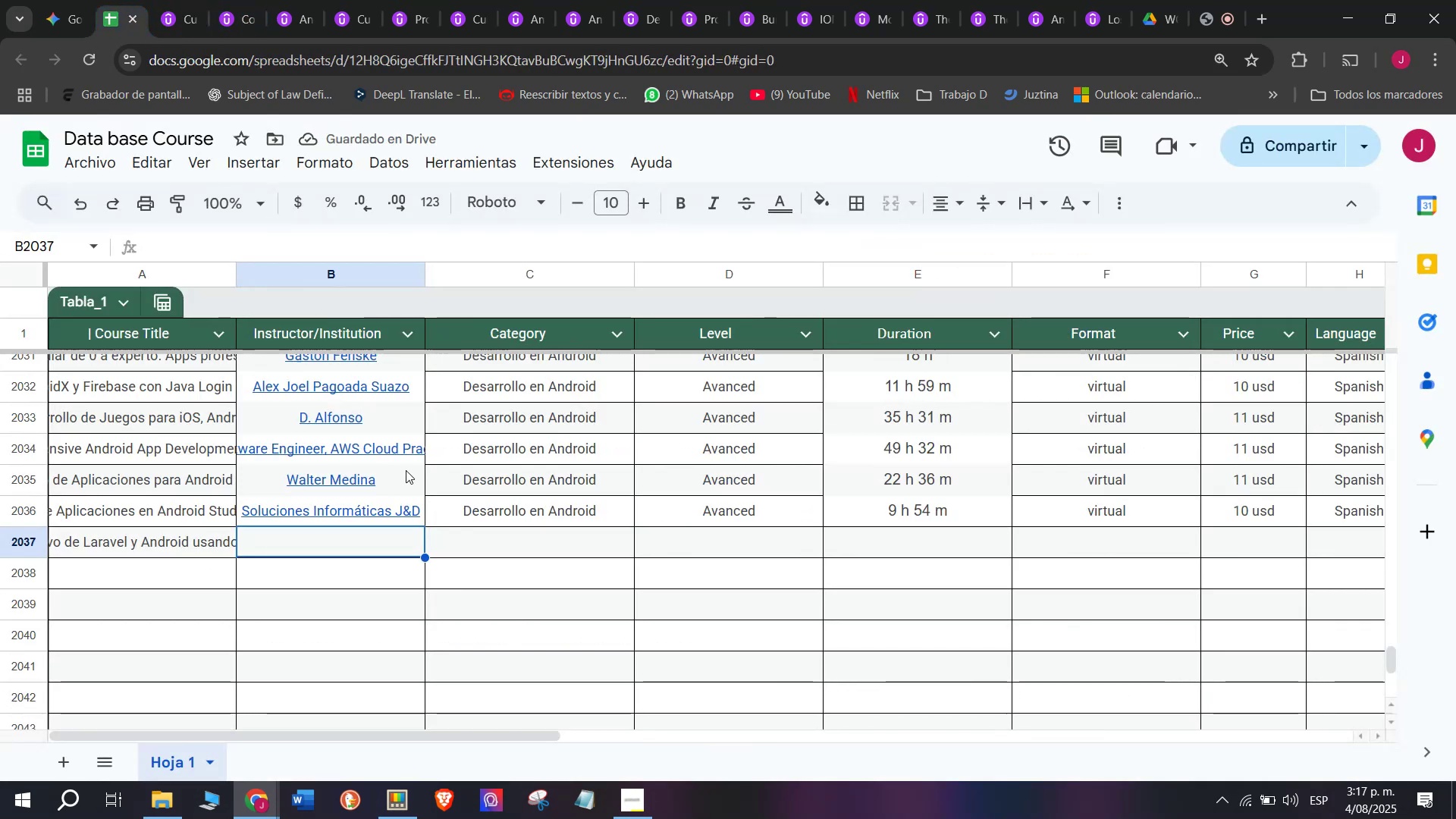 
key(Control+ControlLeft)
 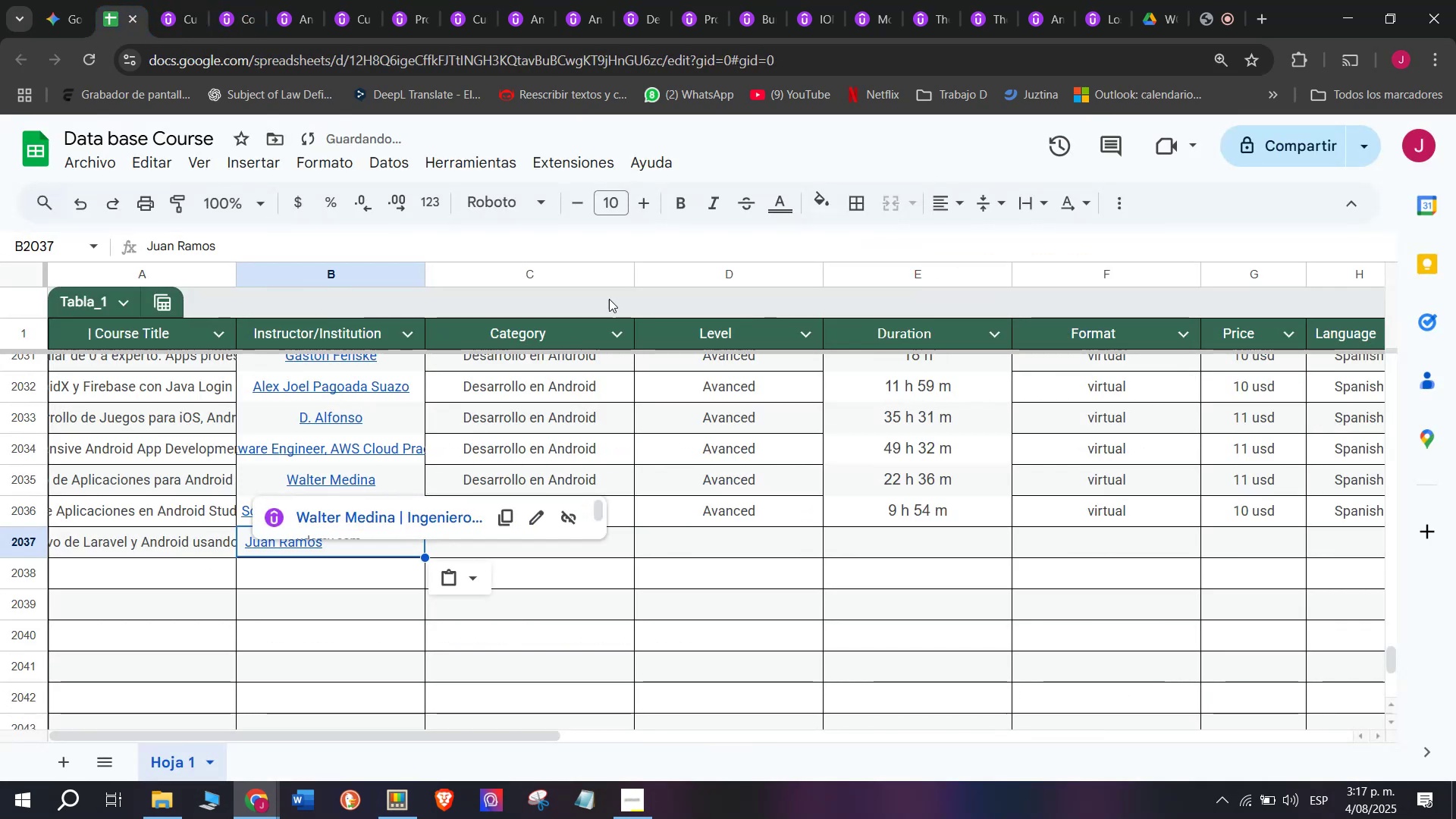 
key(Z)
 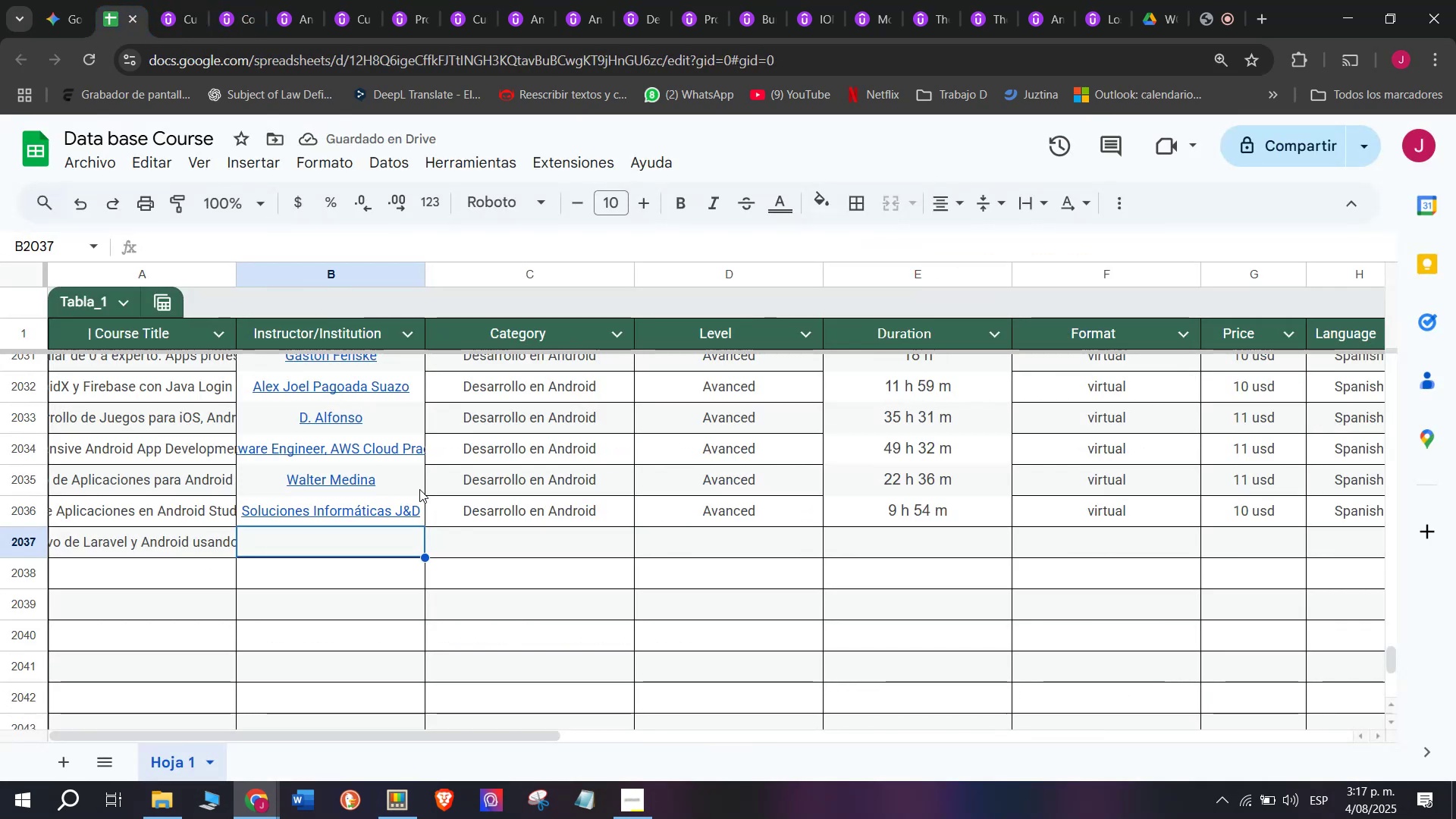 
key(Control+V)
 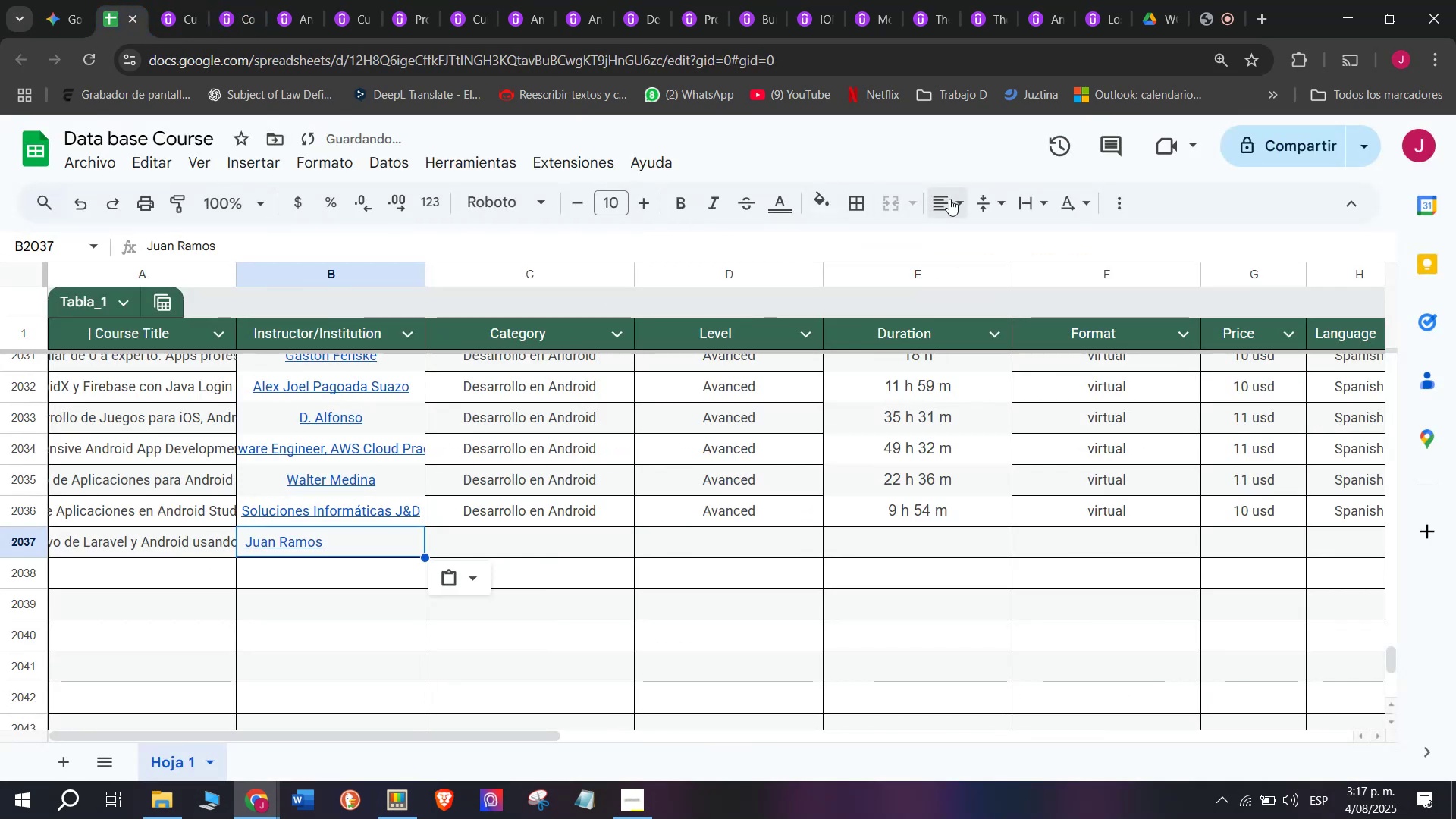 
double_click([984, 240])
 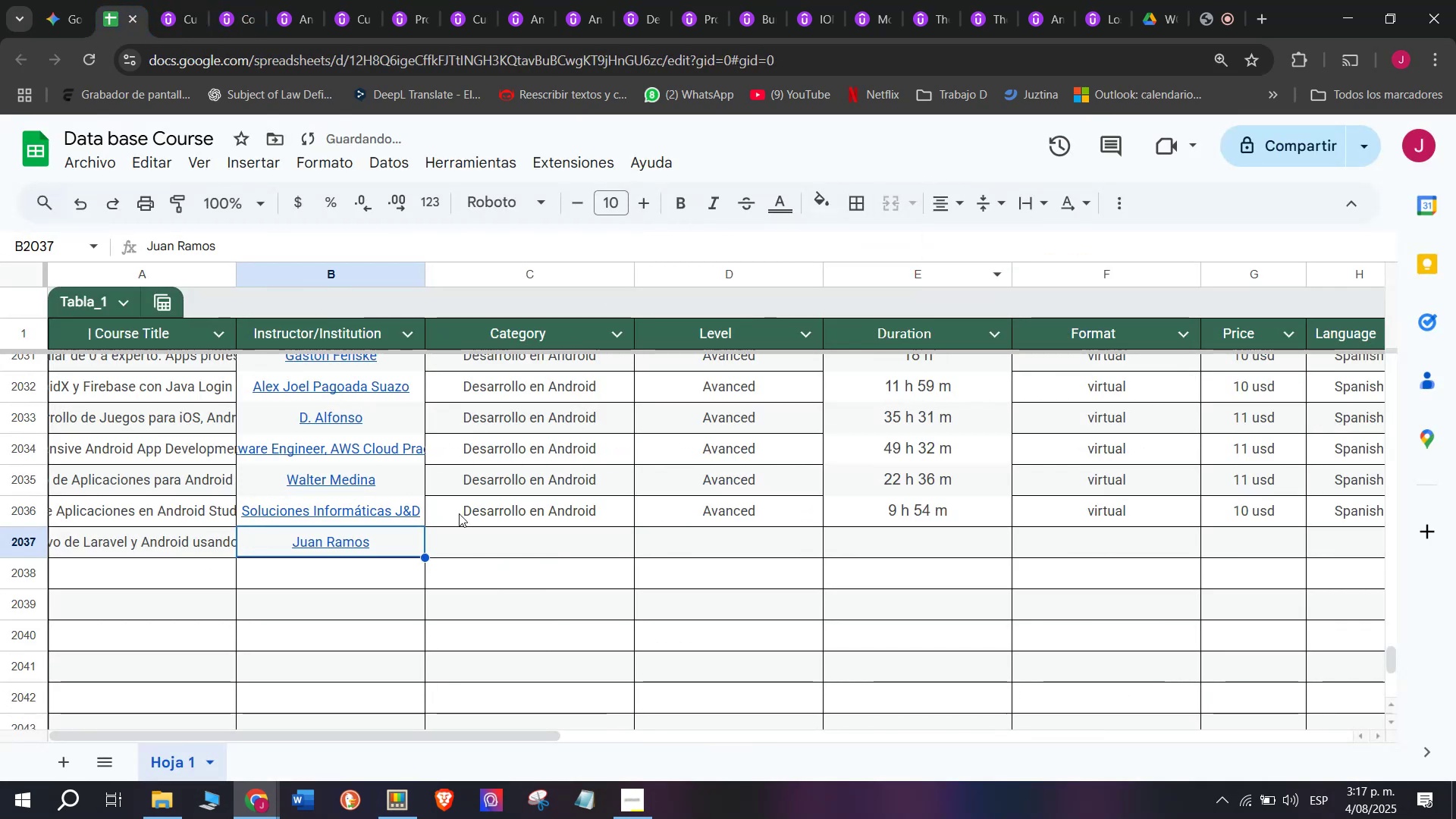 
key(Control+ControlLeft)
 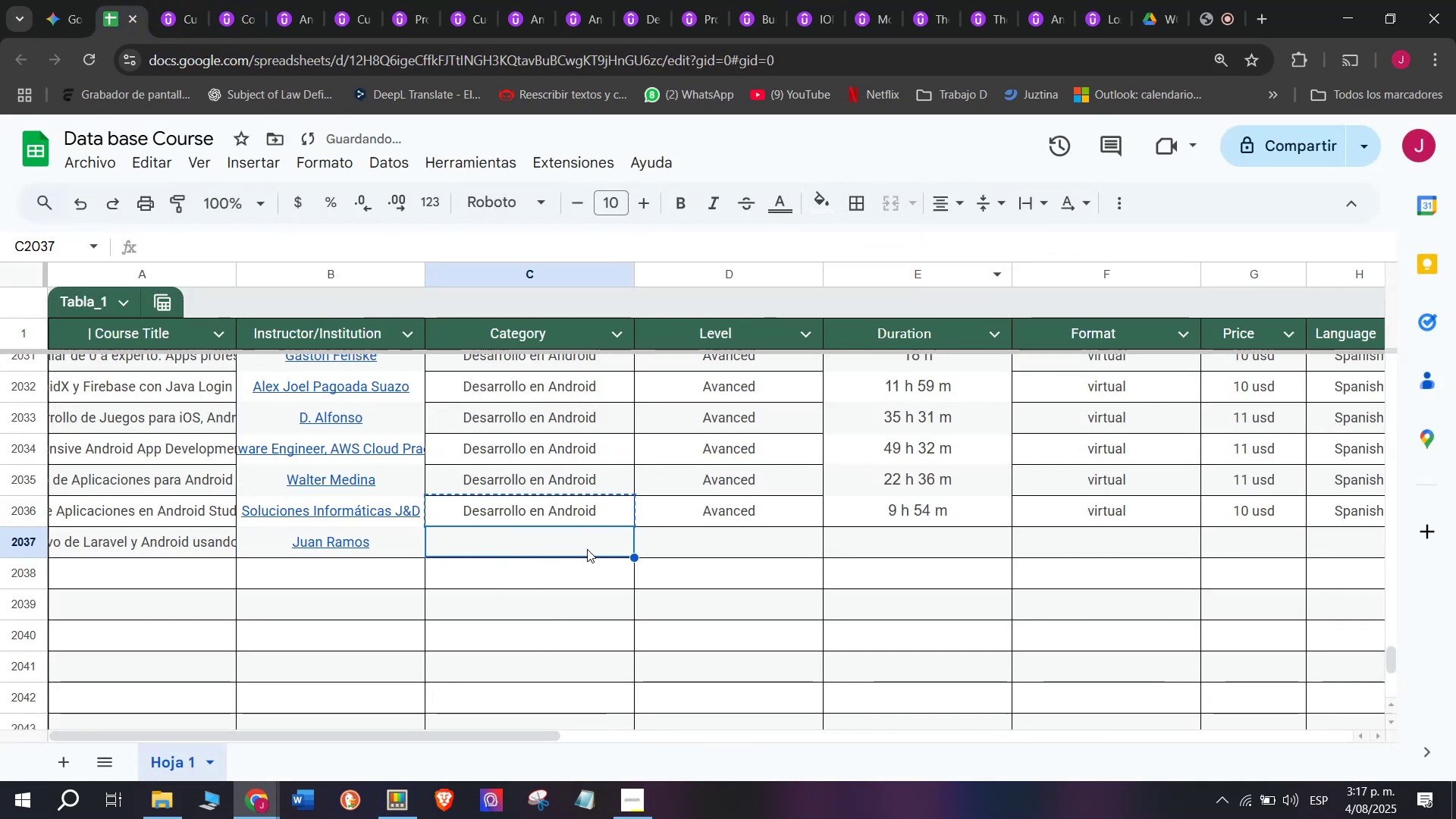 
key(Break)
 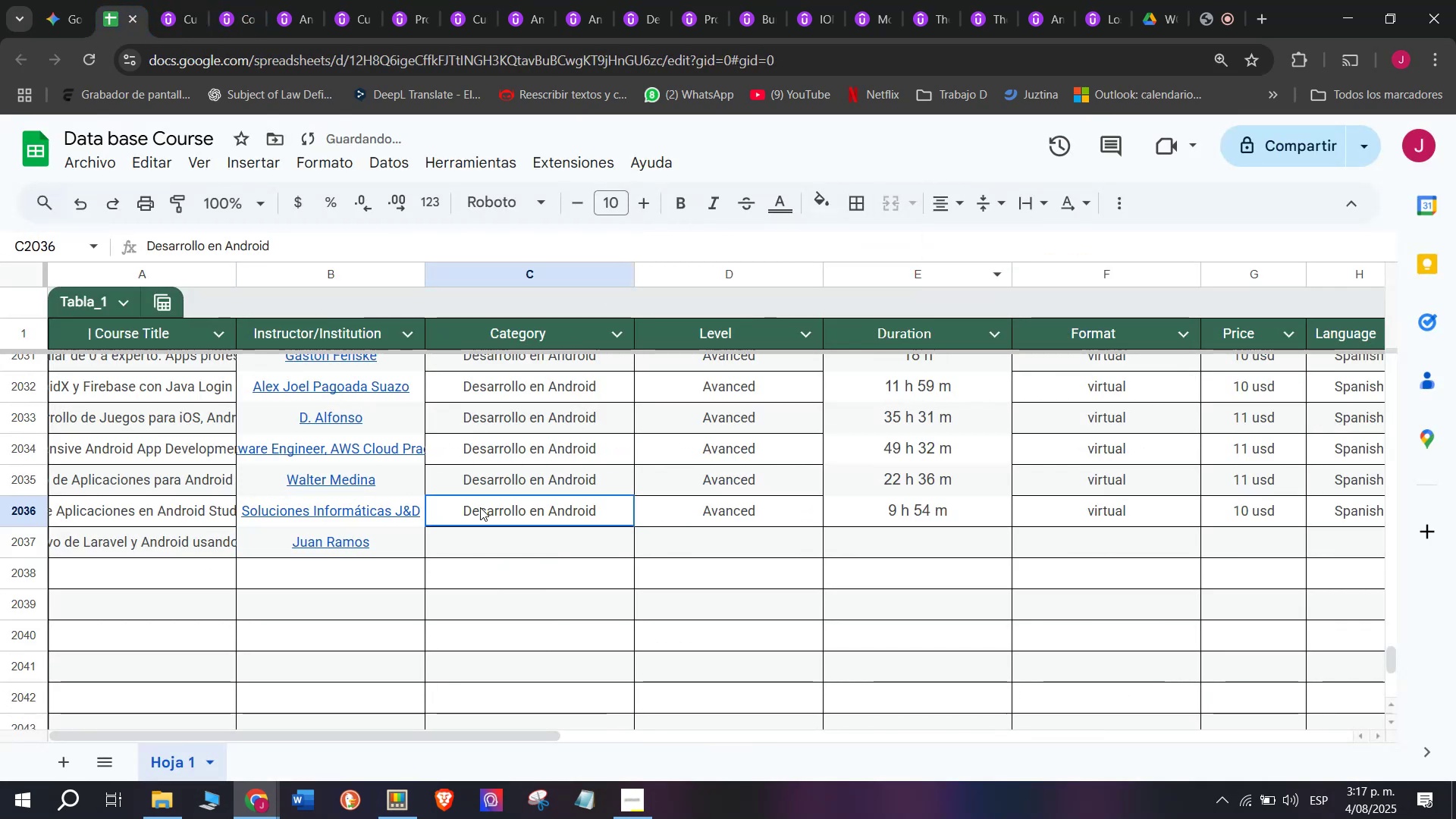 
key(Control+C)
 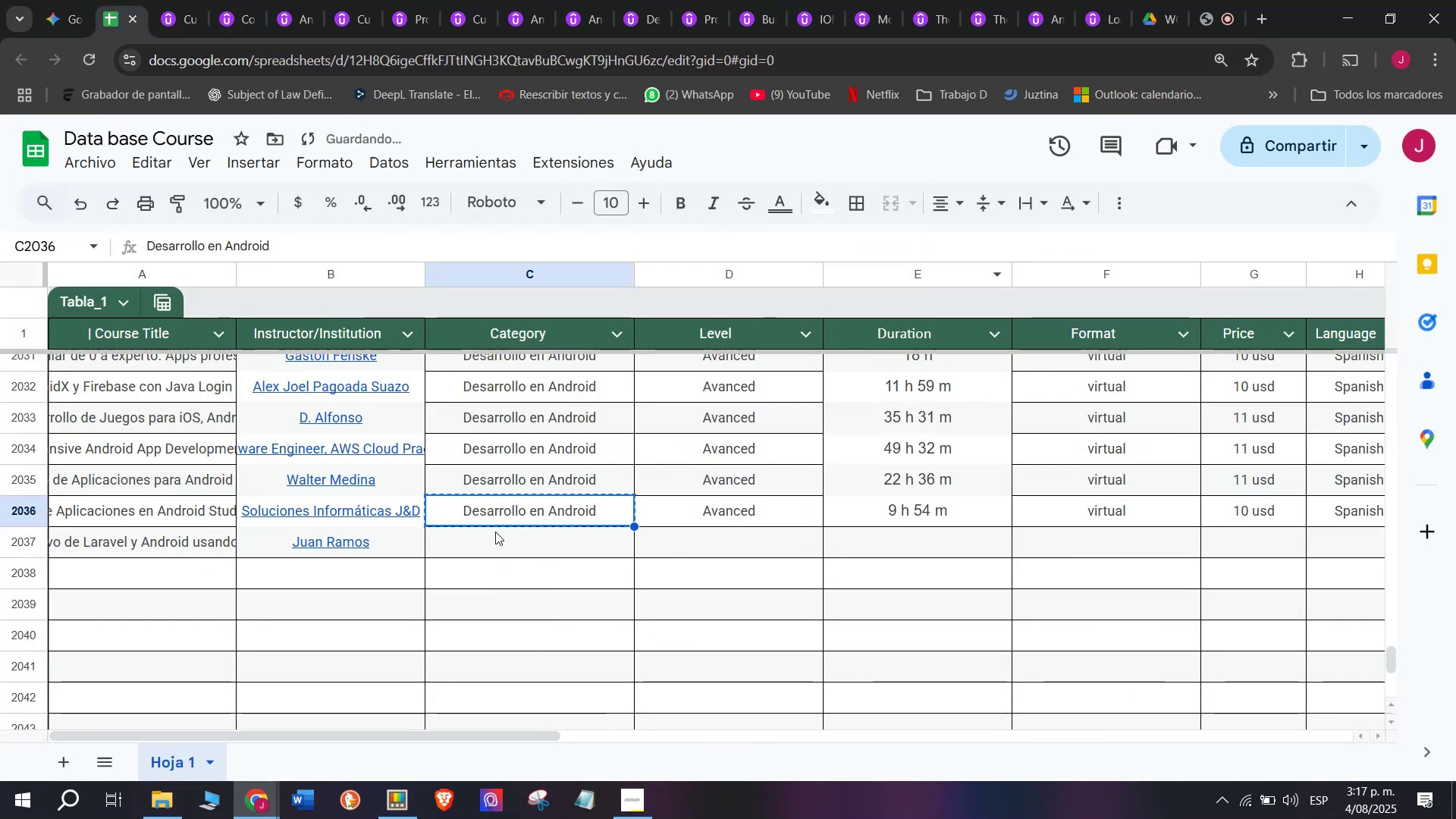 
double_click([495, 532])
 